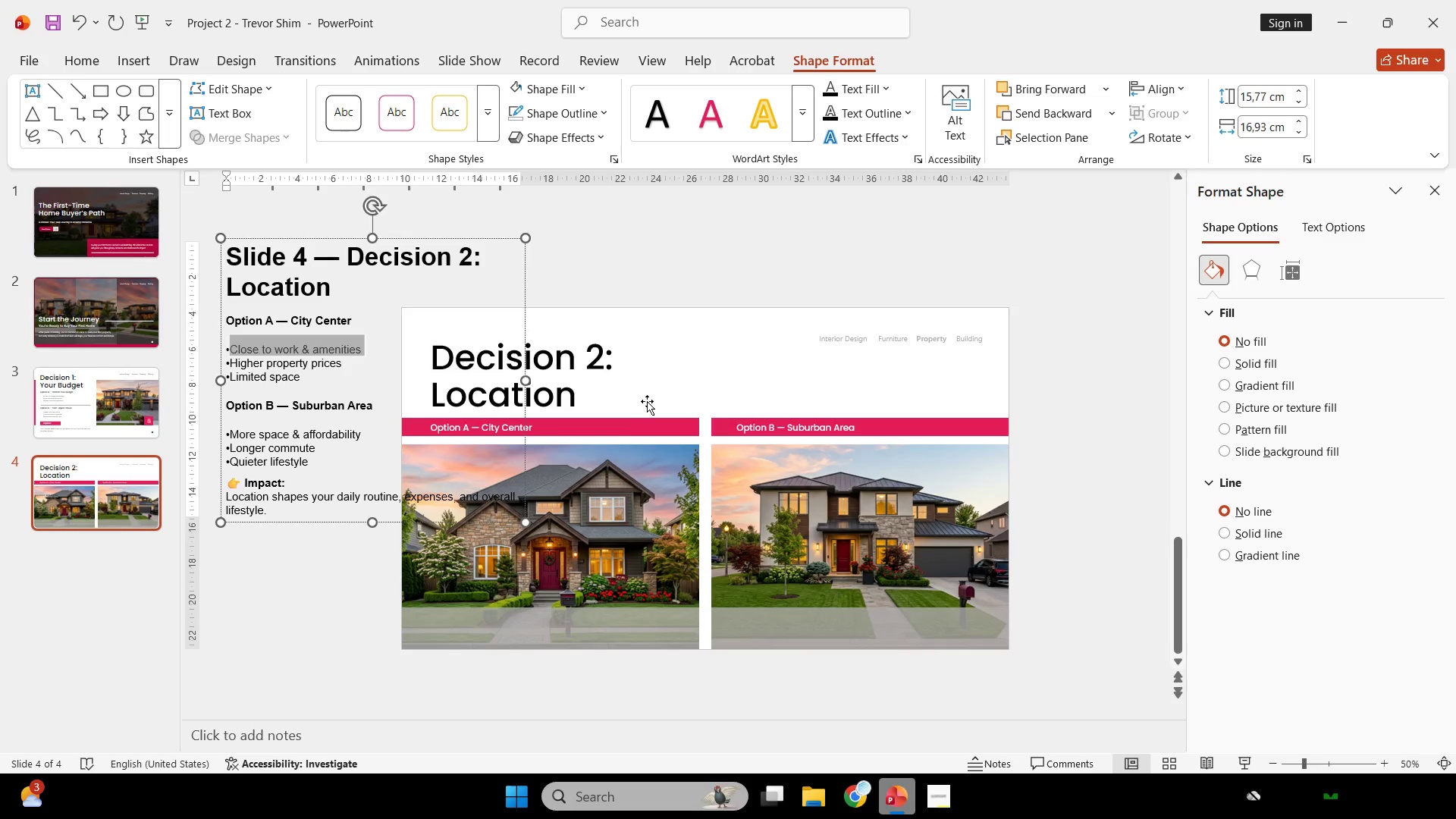 
scroll: coordinate [648, 400], scroll_direction: none, amount: 0.0
 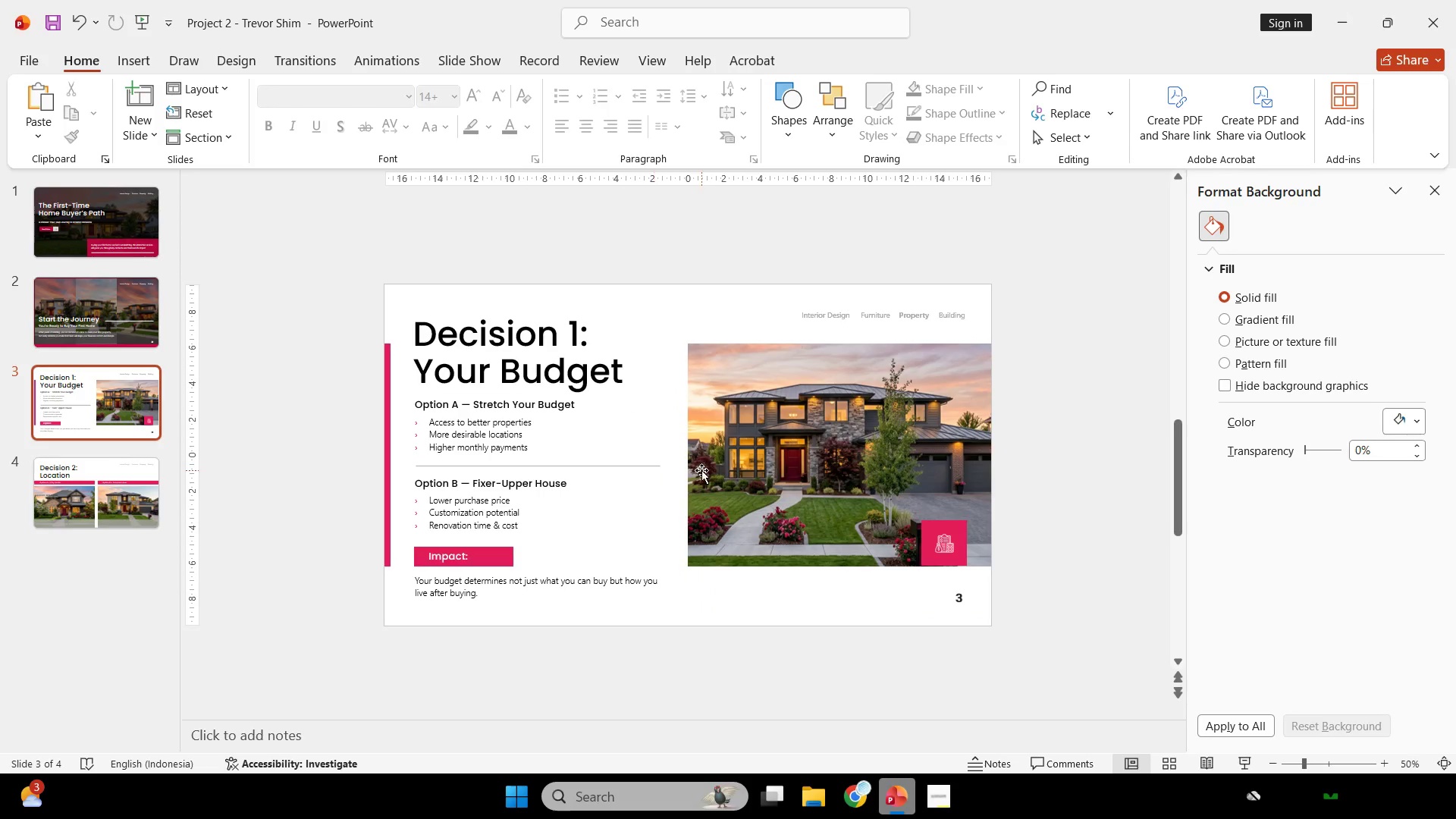 
wait(8.07)
 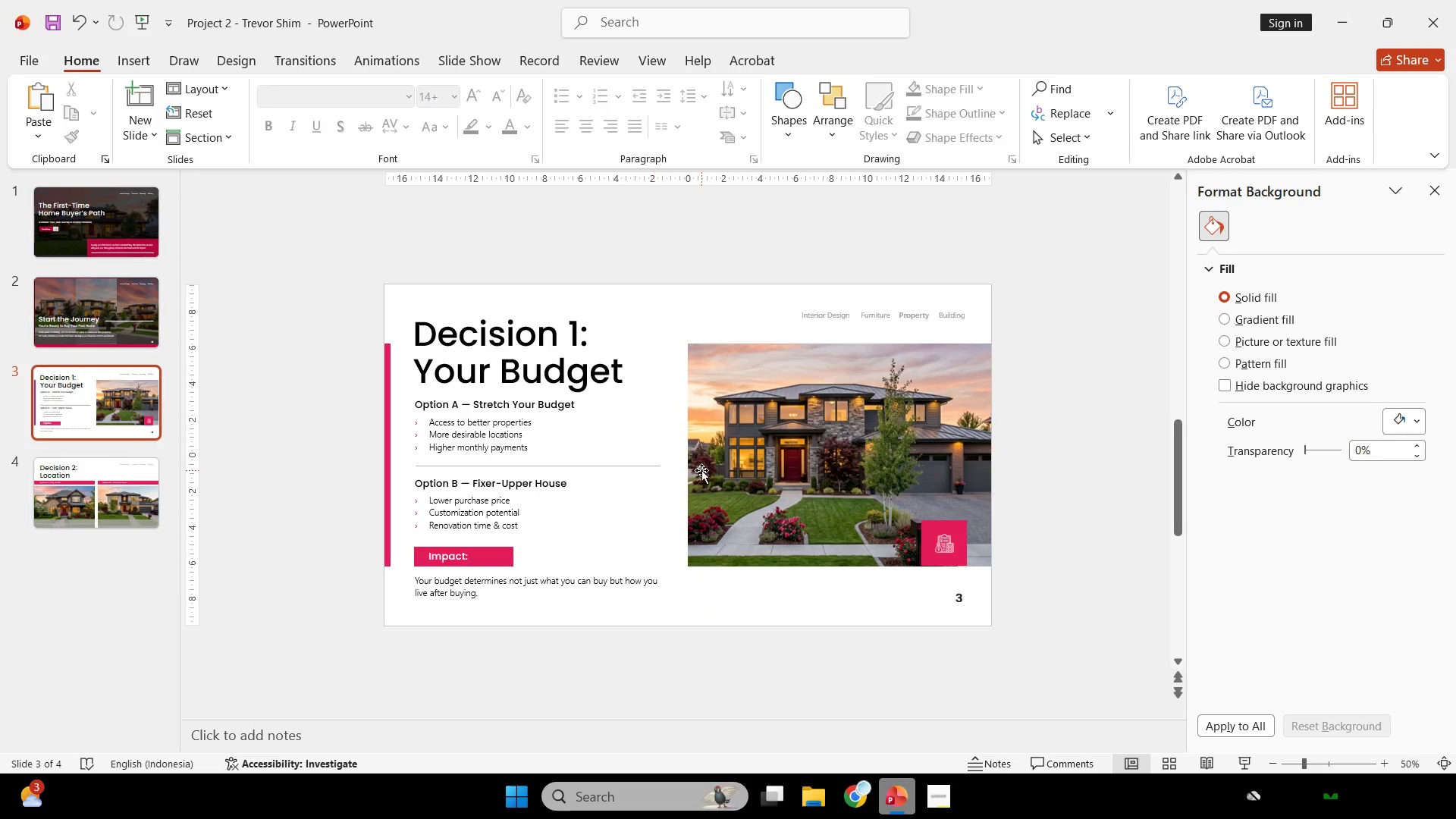 
double_click([548, 449])
 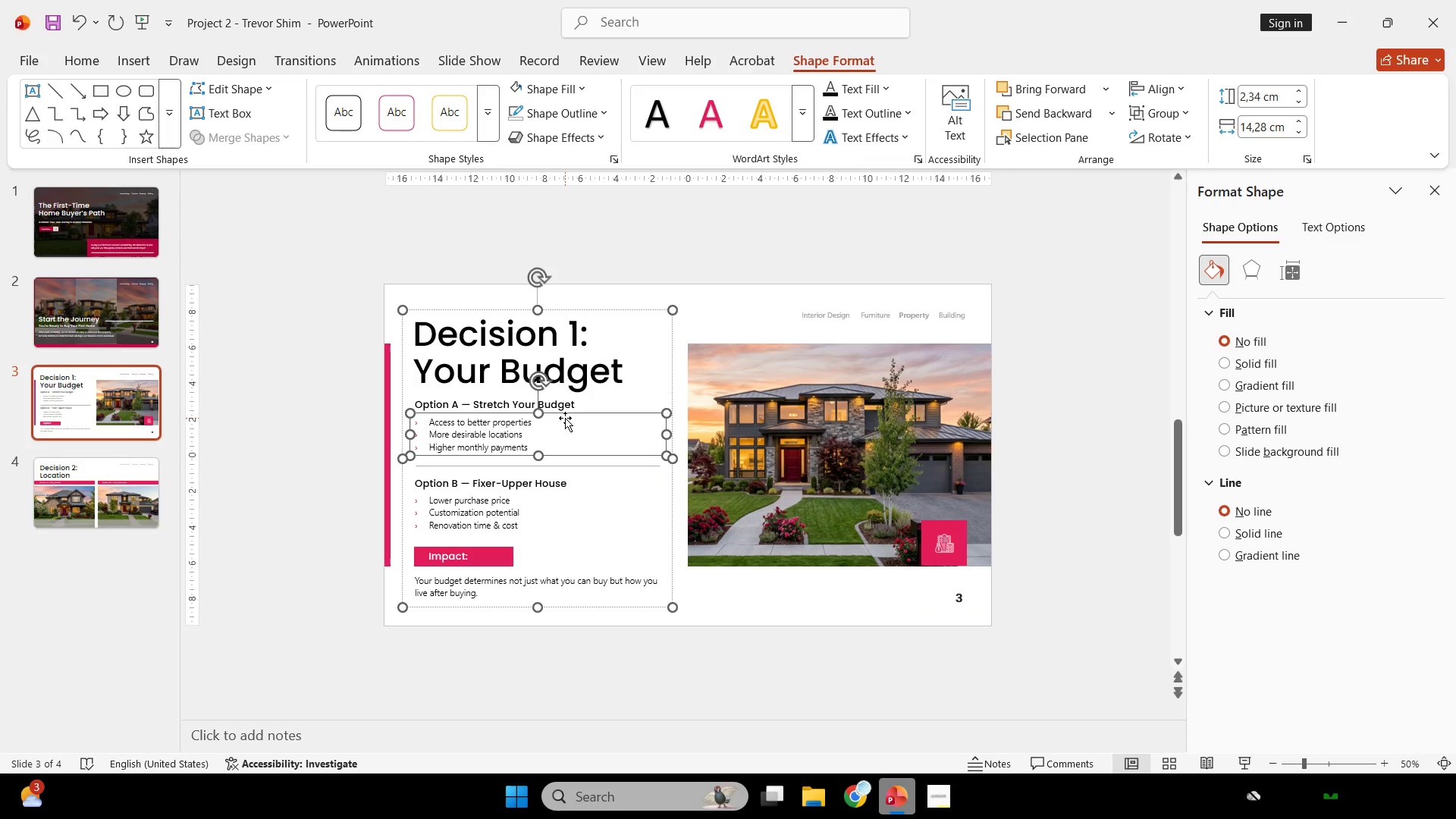 
left_click([565, 416])
 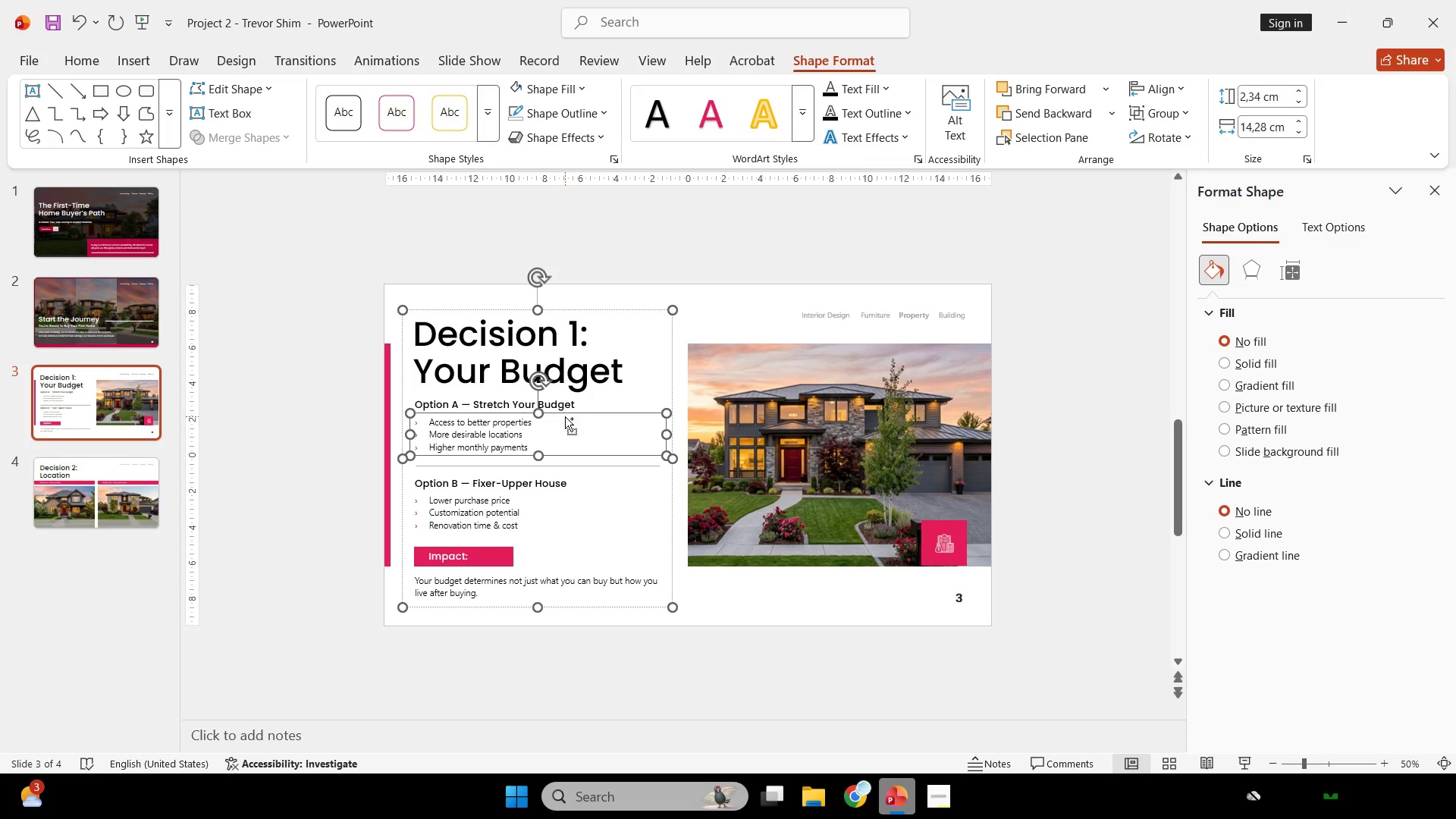 
key(Control+C)
 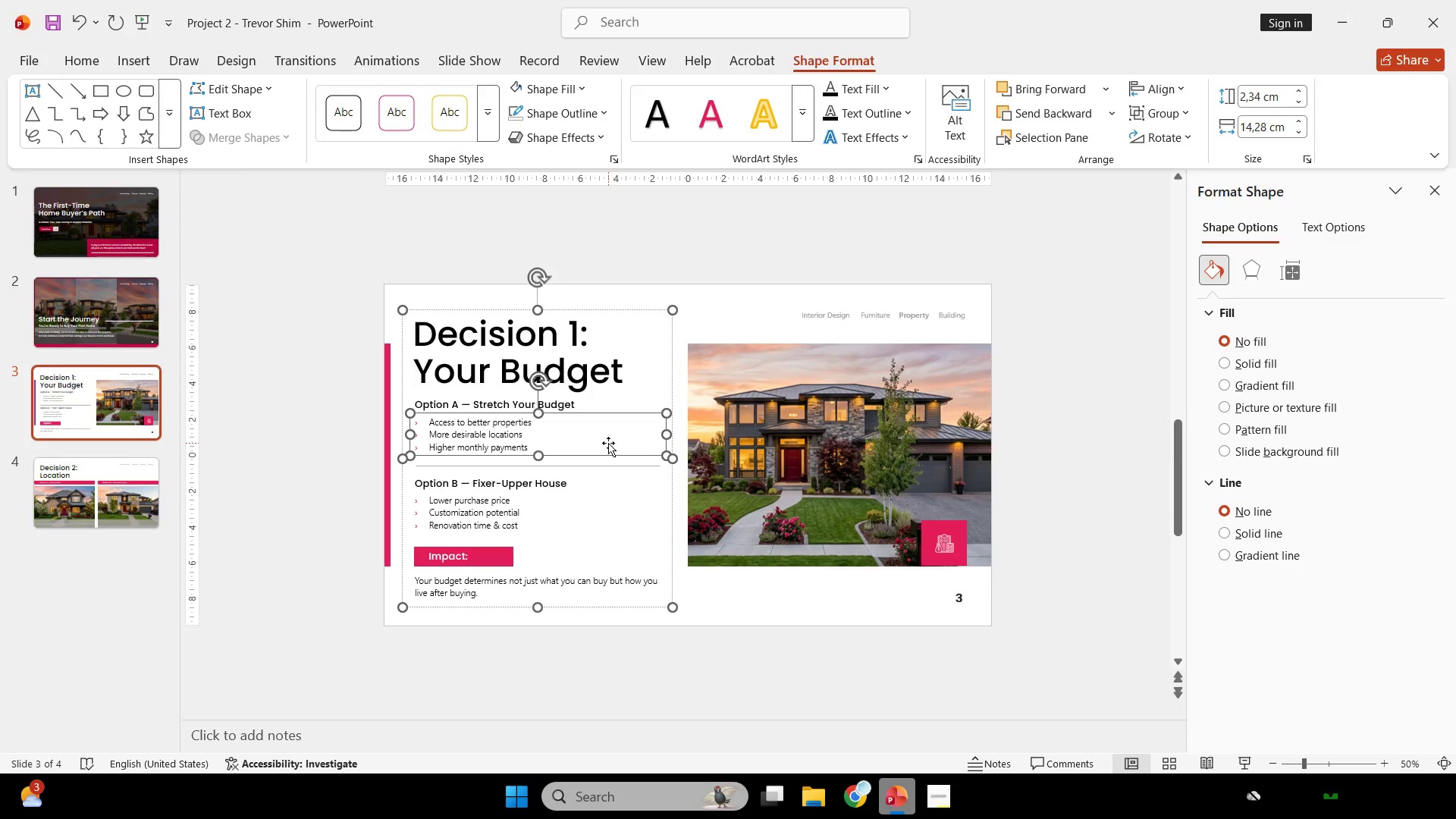 
scroll: coordinate [608, 443], scroll_direction: none, amount: 0.0
 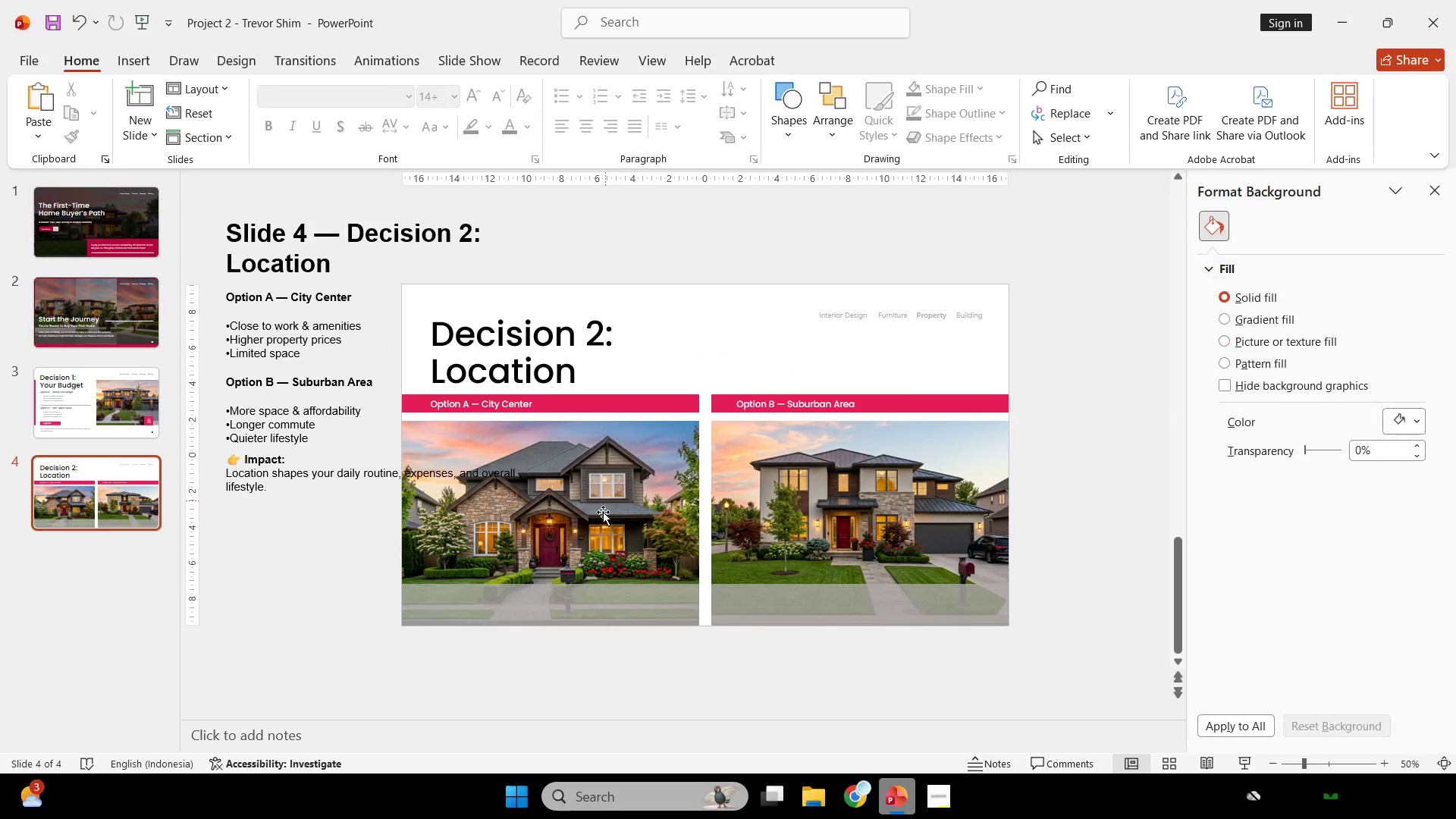 
key(Control+V)
 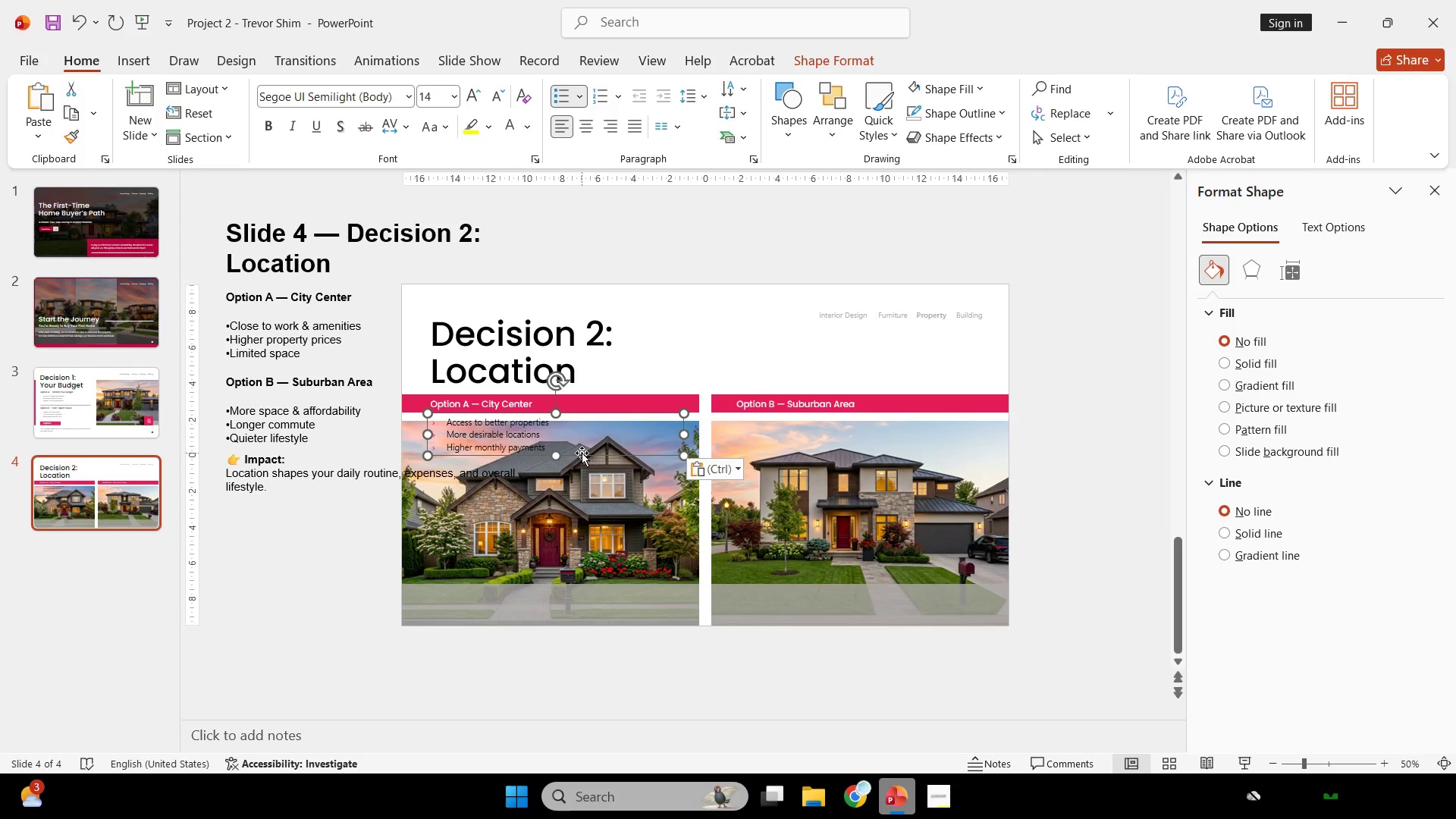 
left_click_drag(start_coordinate=[582, 453], to_coordinate=[570, 607])
 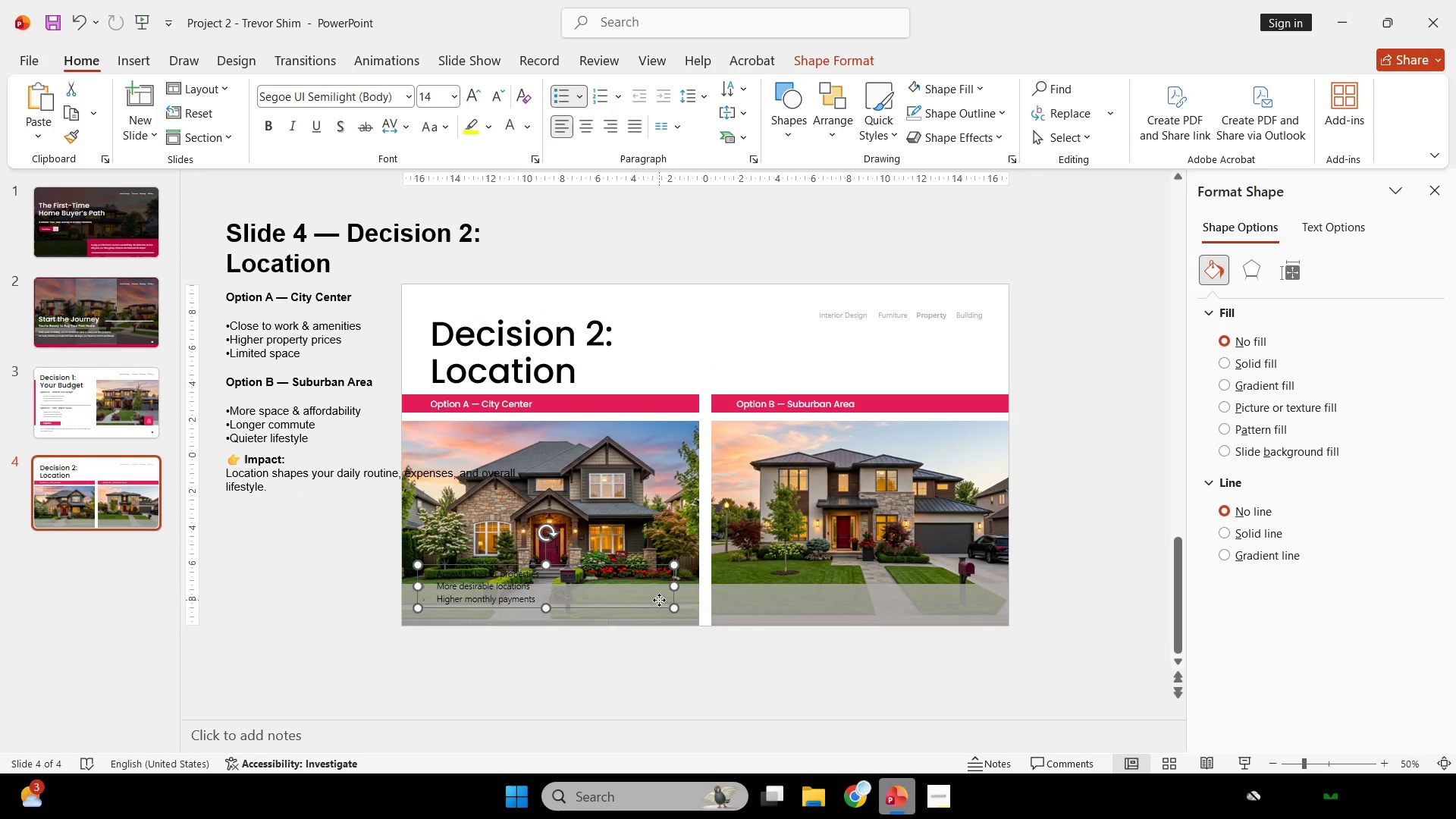 
left_click([659, 600])
 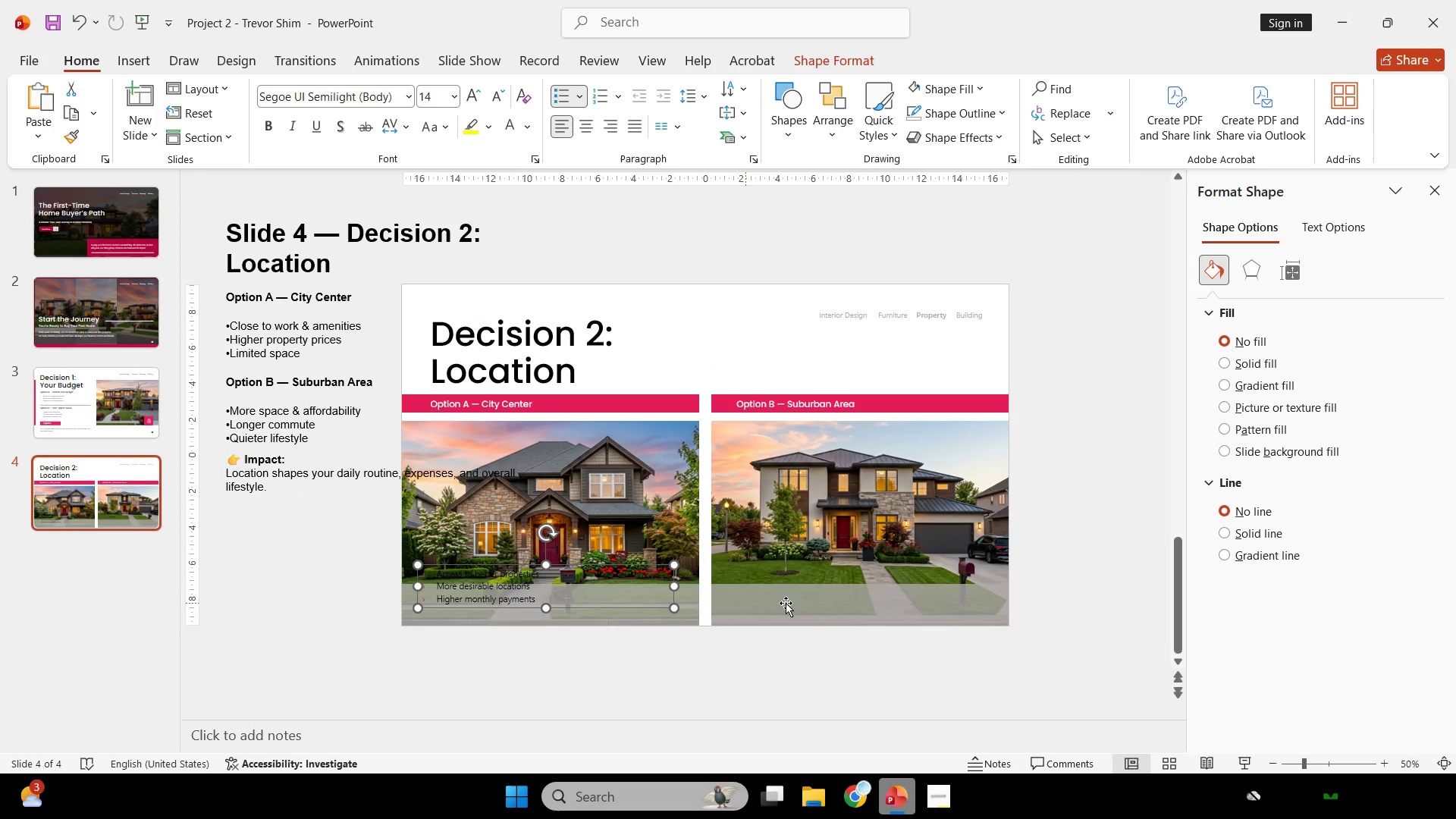 
hold_key(key=ShiftLeft, duration=0.47)
double_click([791, 603])
 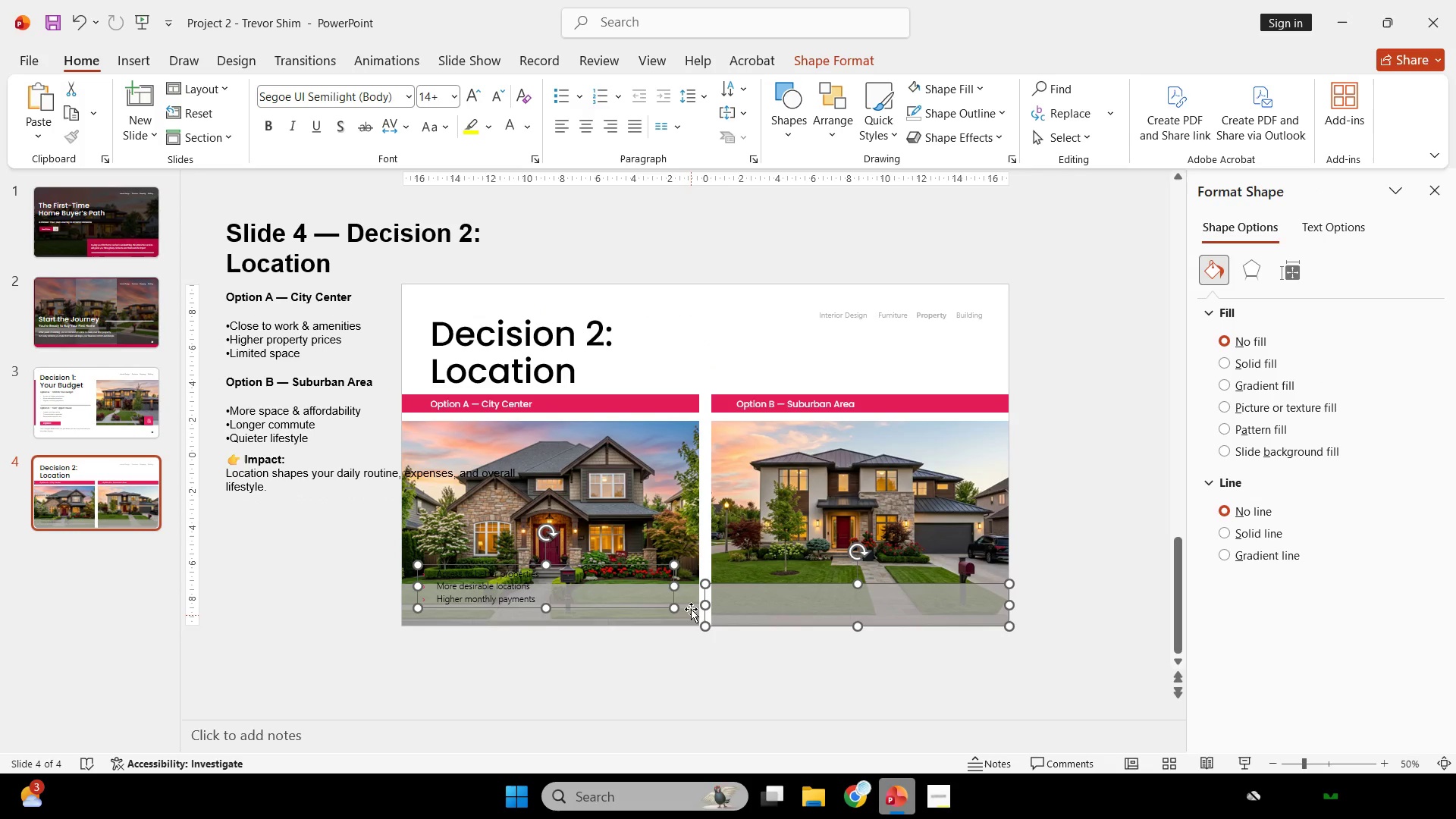 
hold_key(key=ShiftLeft, duration=2.62)
left_click([674, 579])
 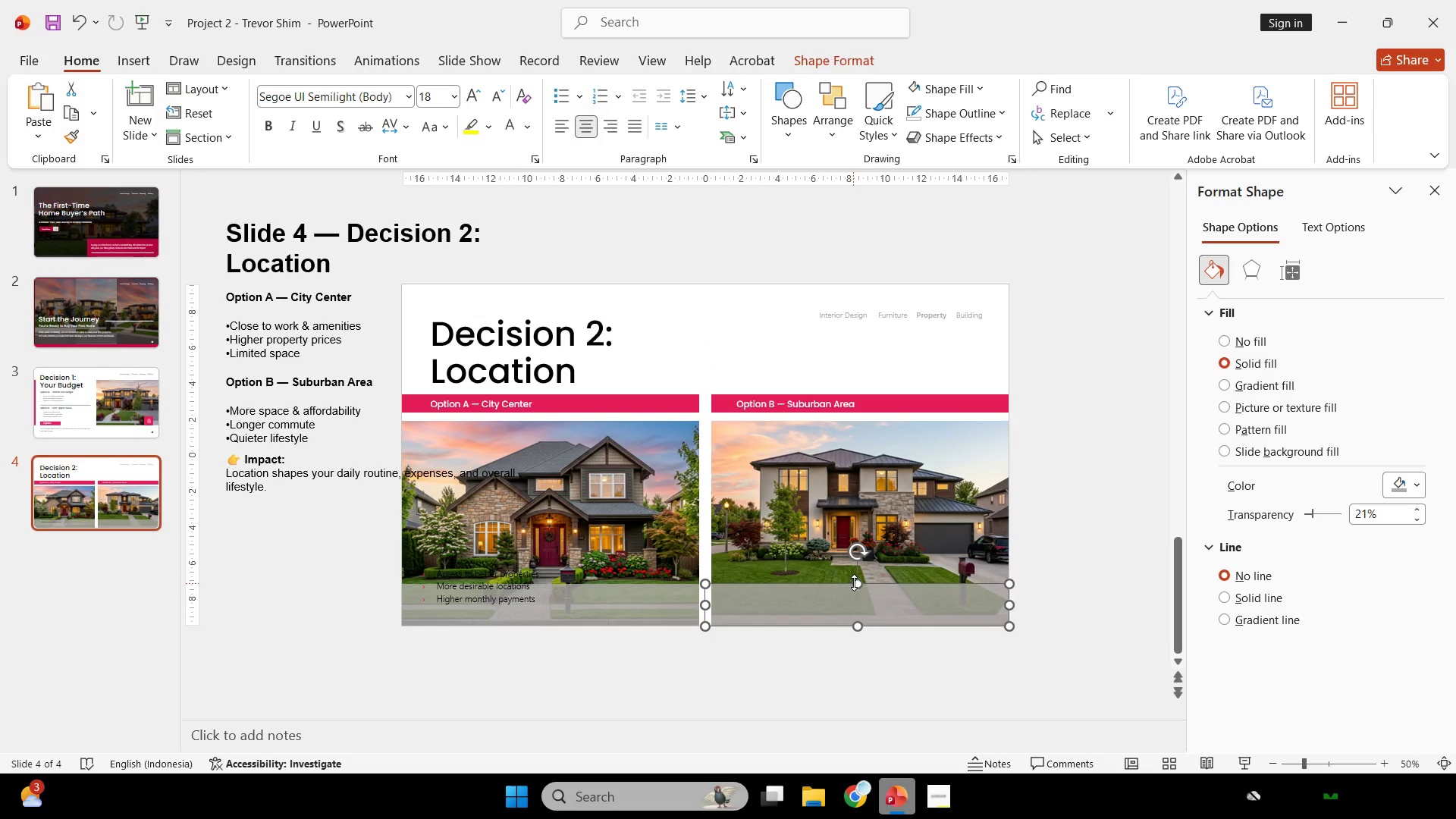 
left_click_drag(start_coordinate=[854, 582], to_coordinate=[855, 579])
 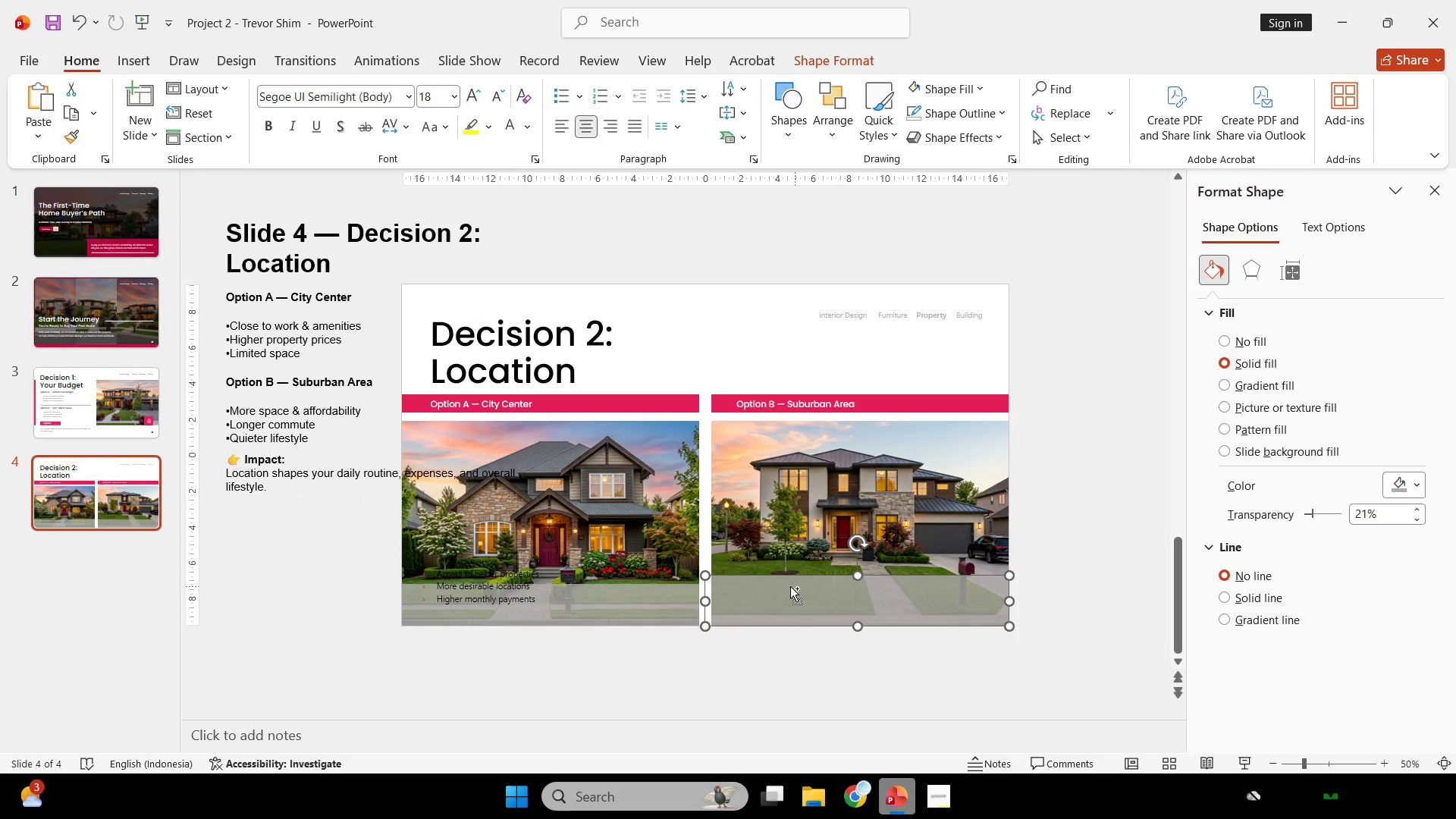 
key(Control+Z)
 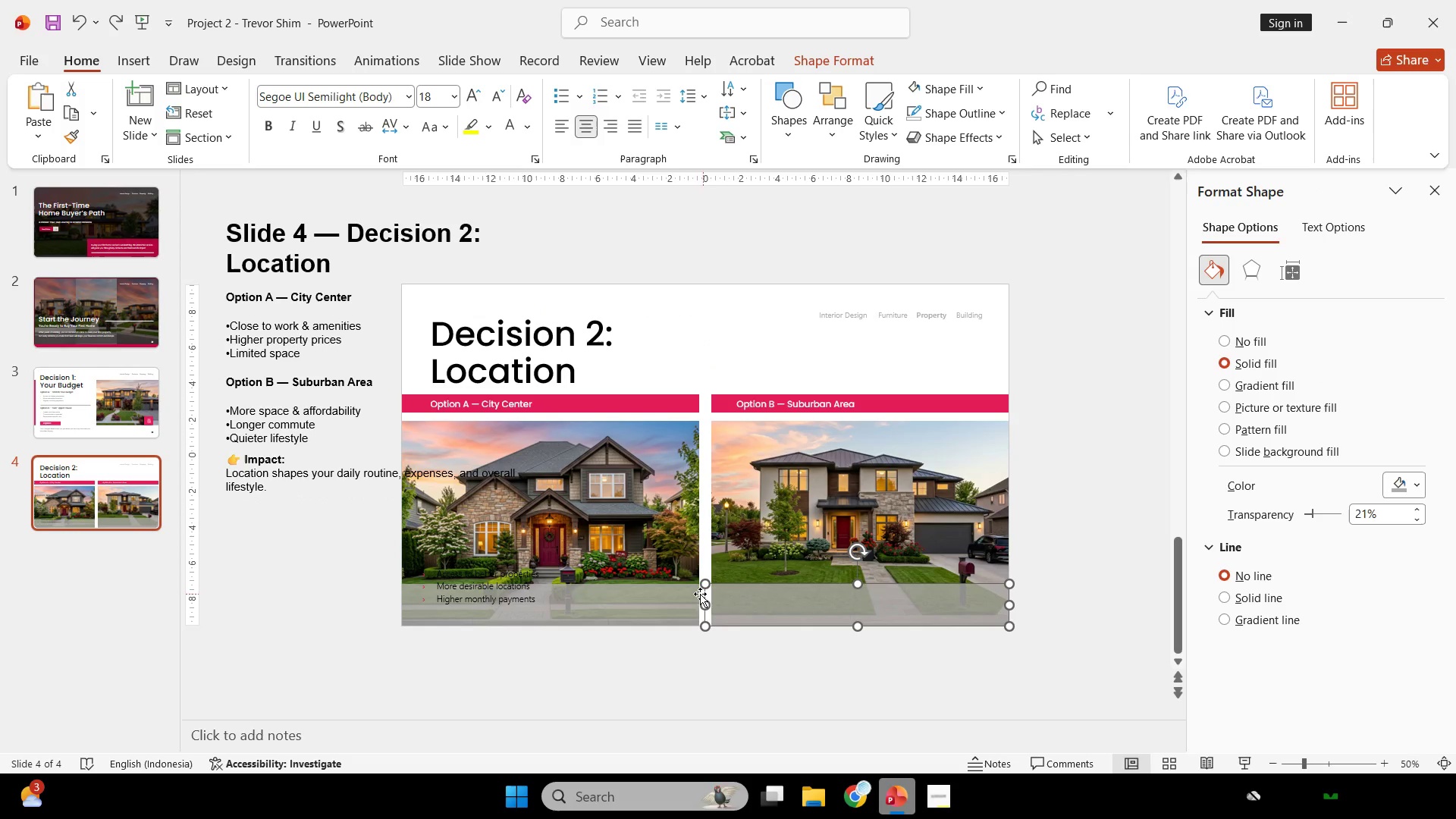 
hold_key(key=ShiftLeft, duration=2.92)
left_click([687, 597])
 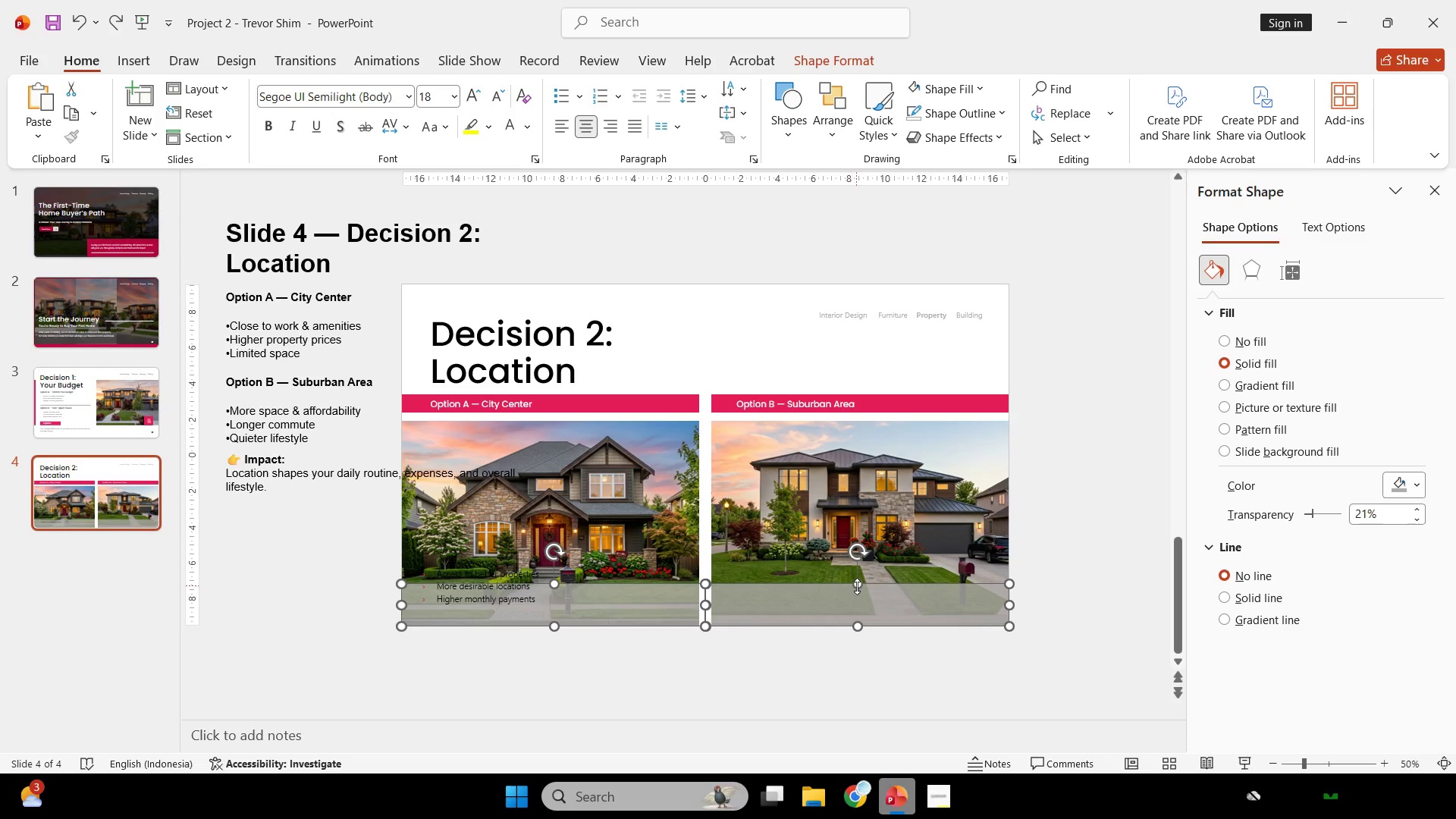 
left_click_drag(start_coordinate=[857, 586], to_coordinate=[857, 577])
 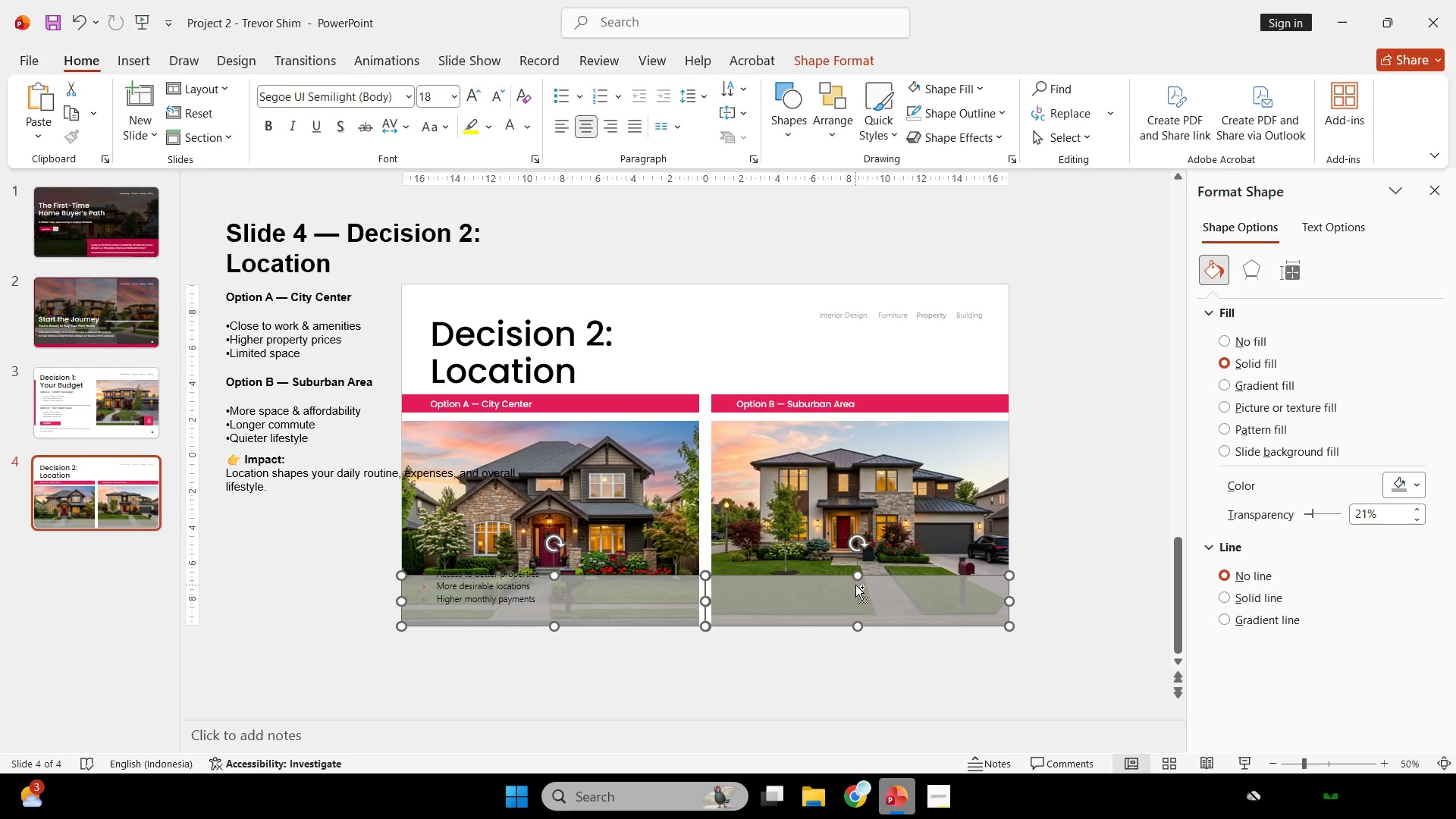 
key(Control+ControlLeft)
 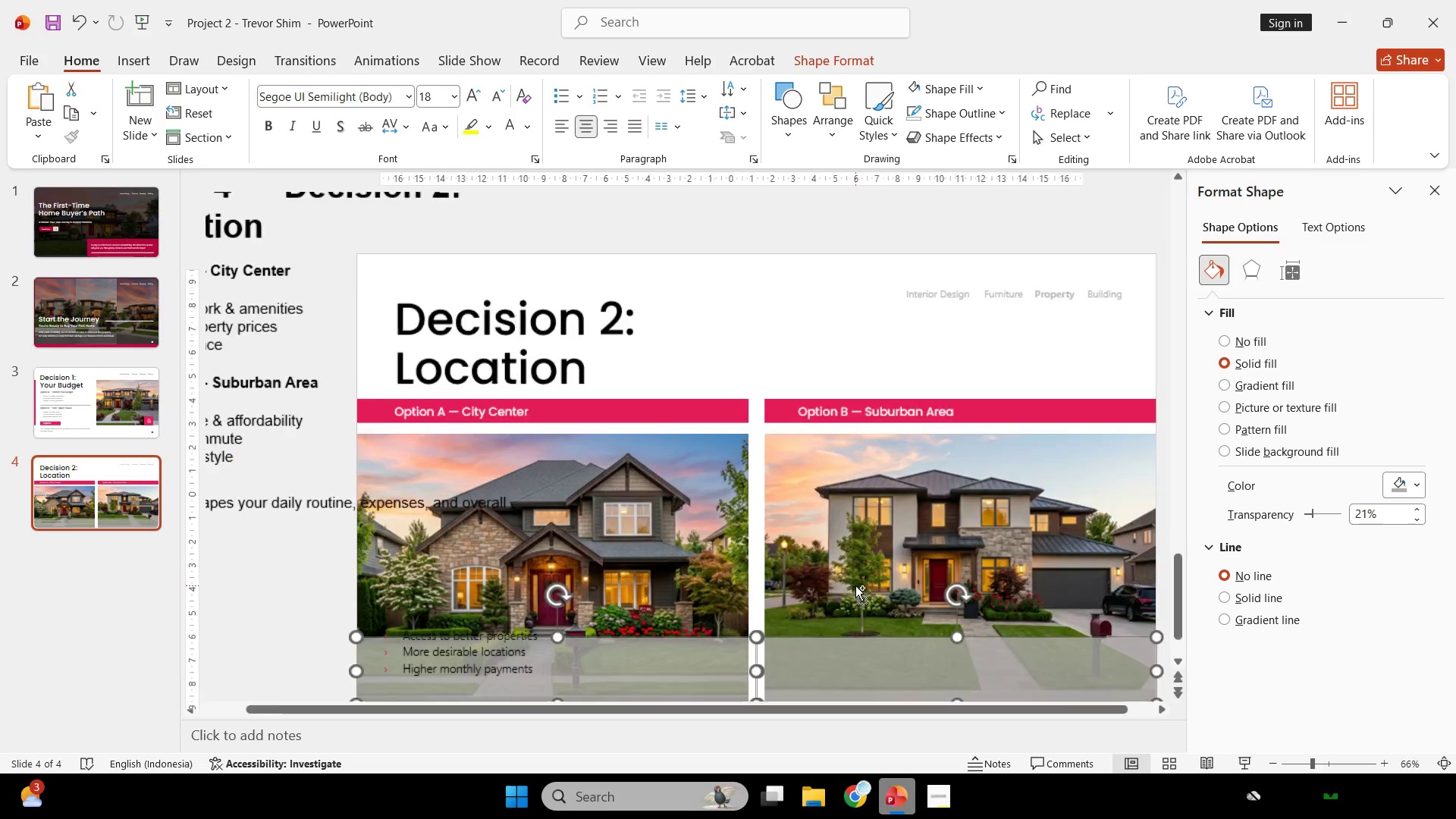 
scroll: coordinate [855, 585], scroll_direction: none, amount: 0.0
 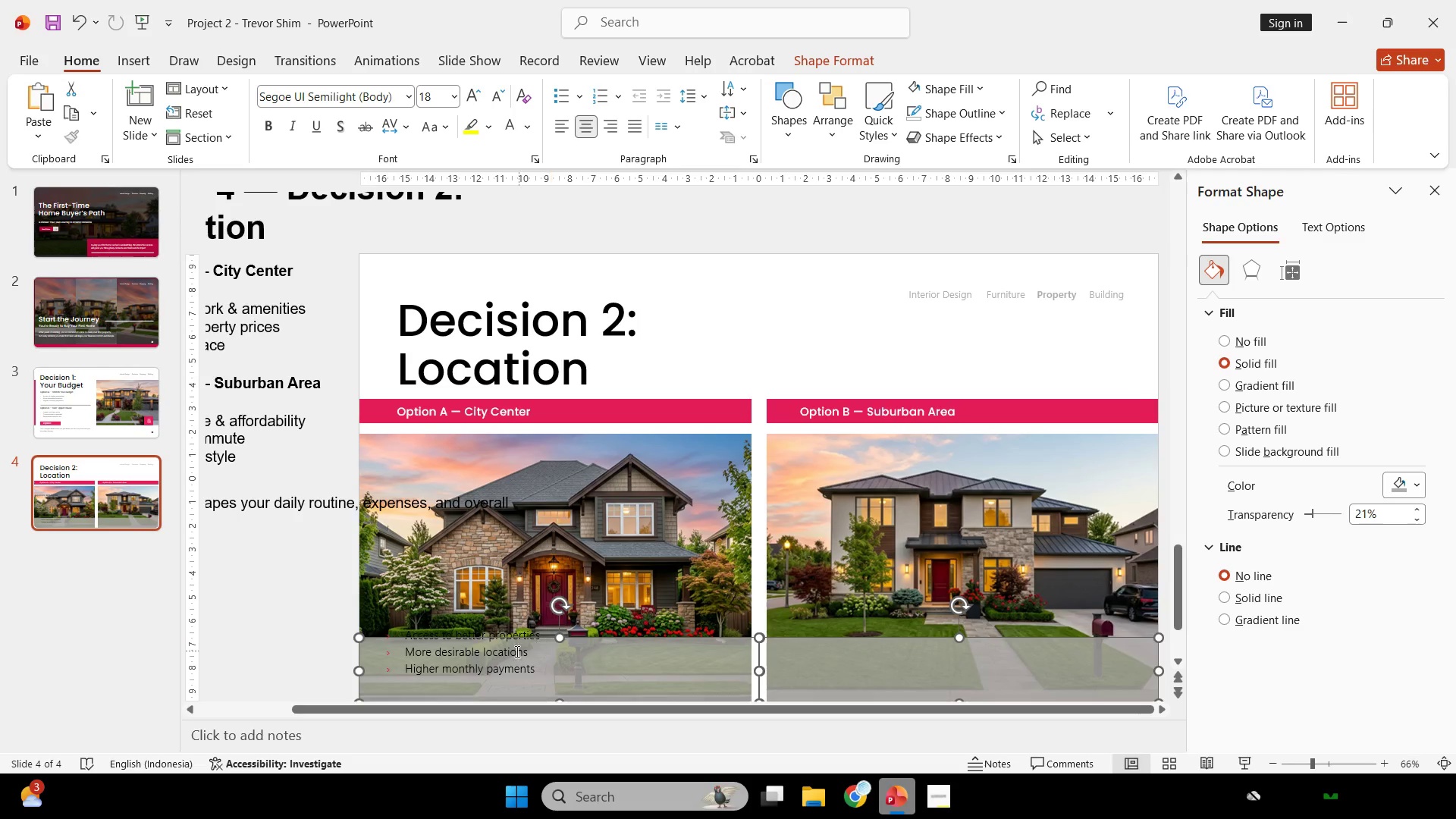 
left_click([512, 651])
 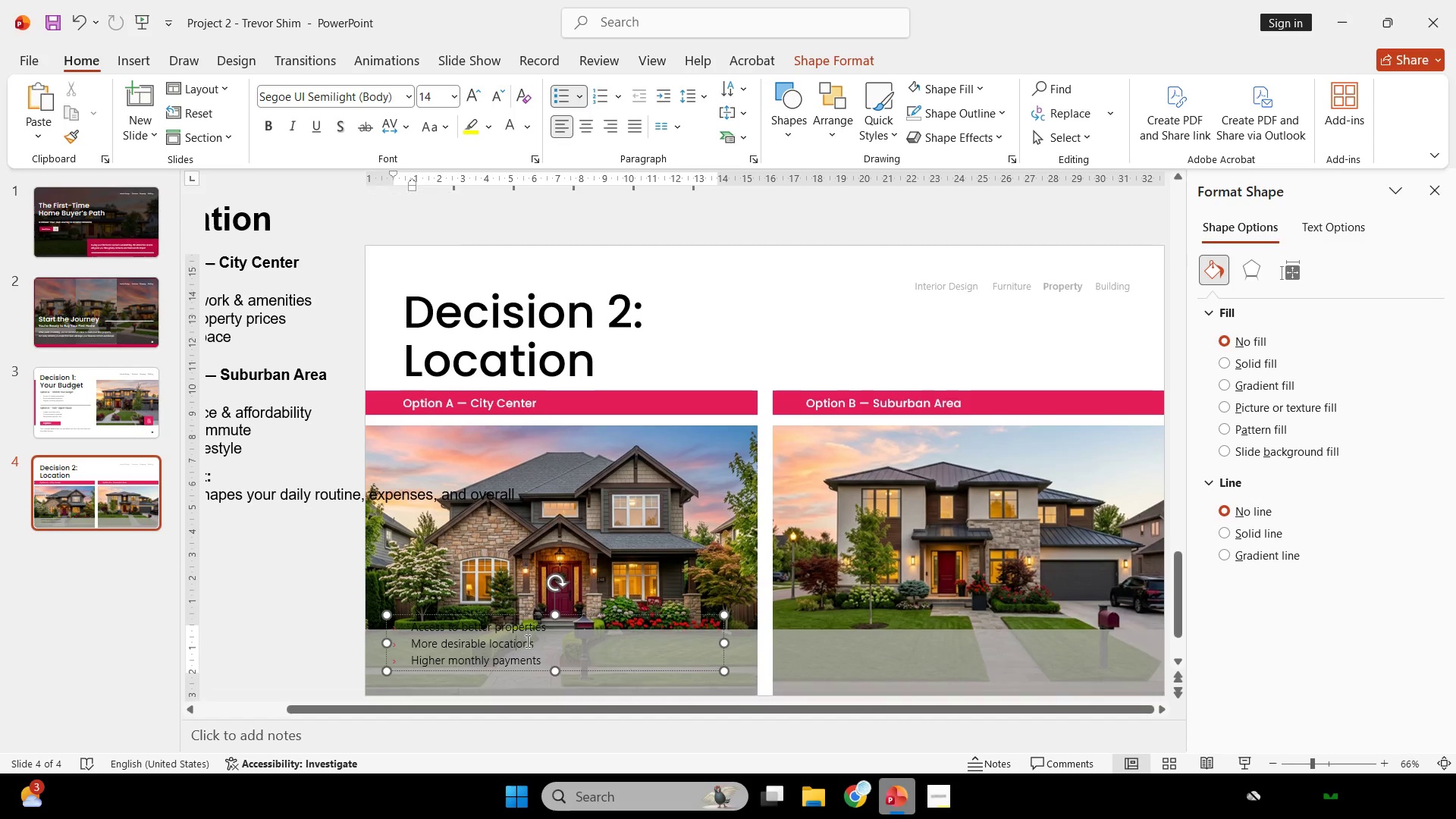 
key(Control+ControlLeft)
 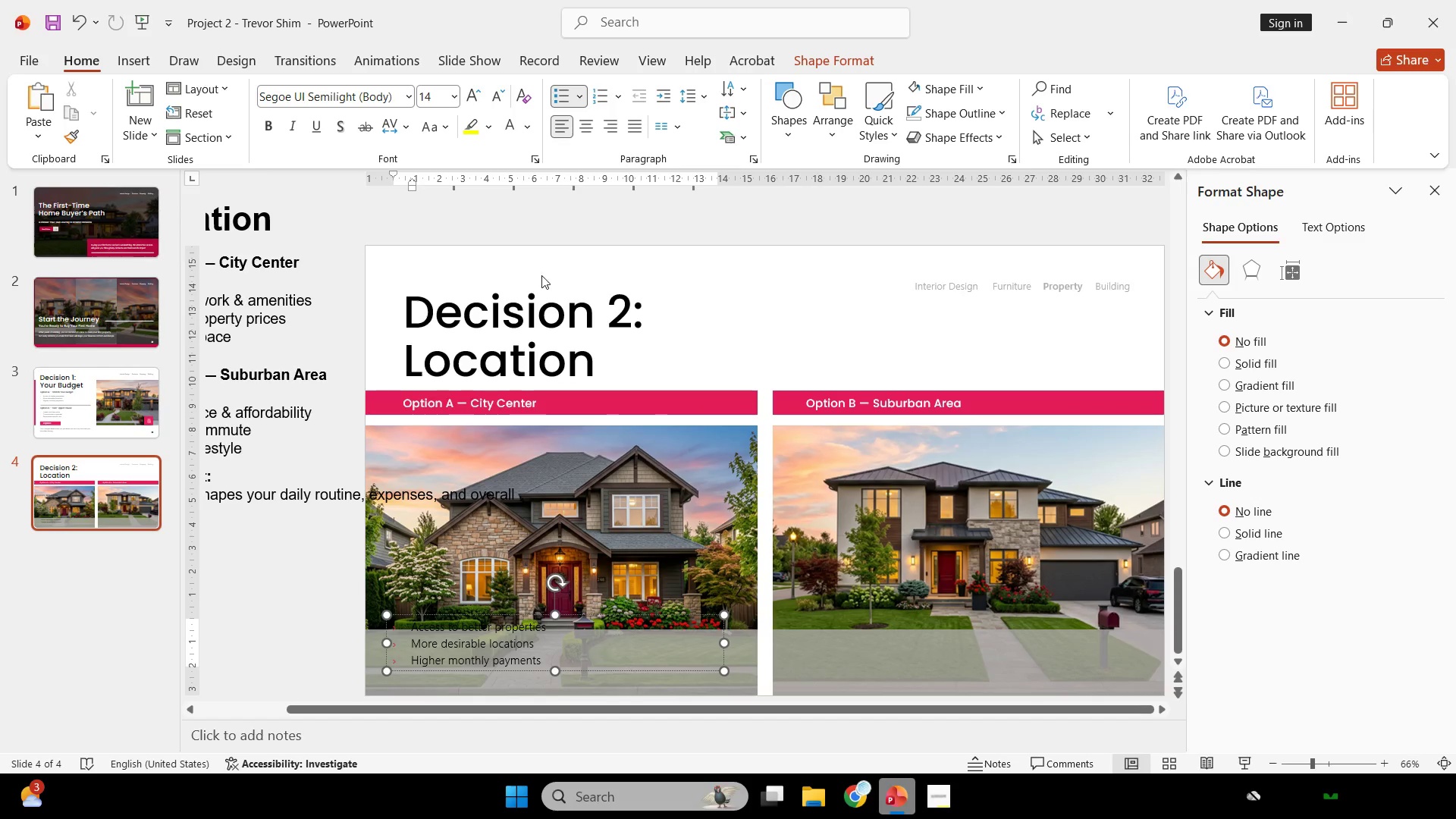 
key(Control+A)
 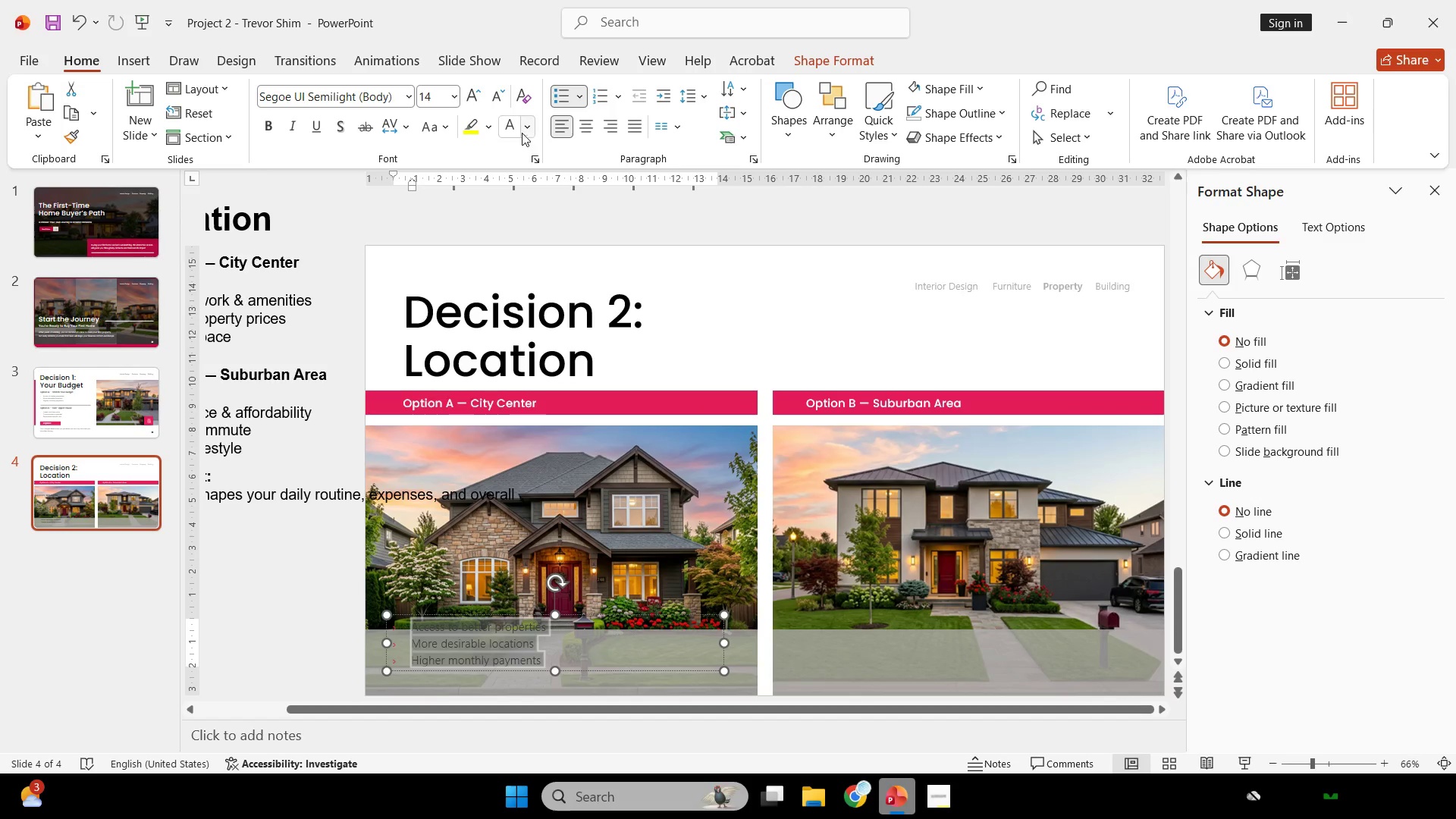 
scroll: coordinate [526, 641], scroll_direction: none, amount: 0.0
 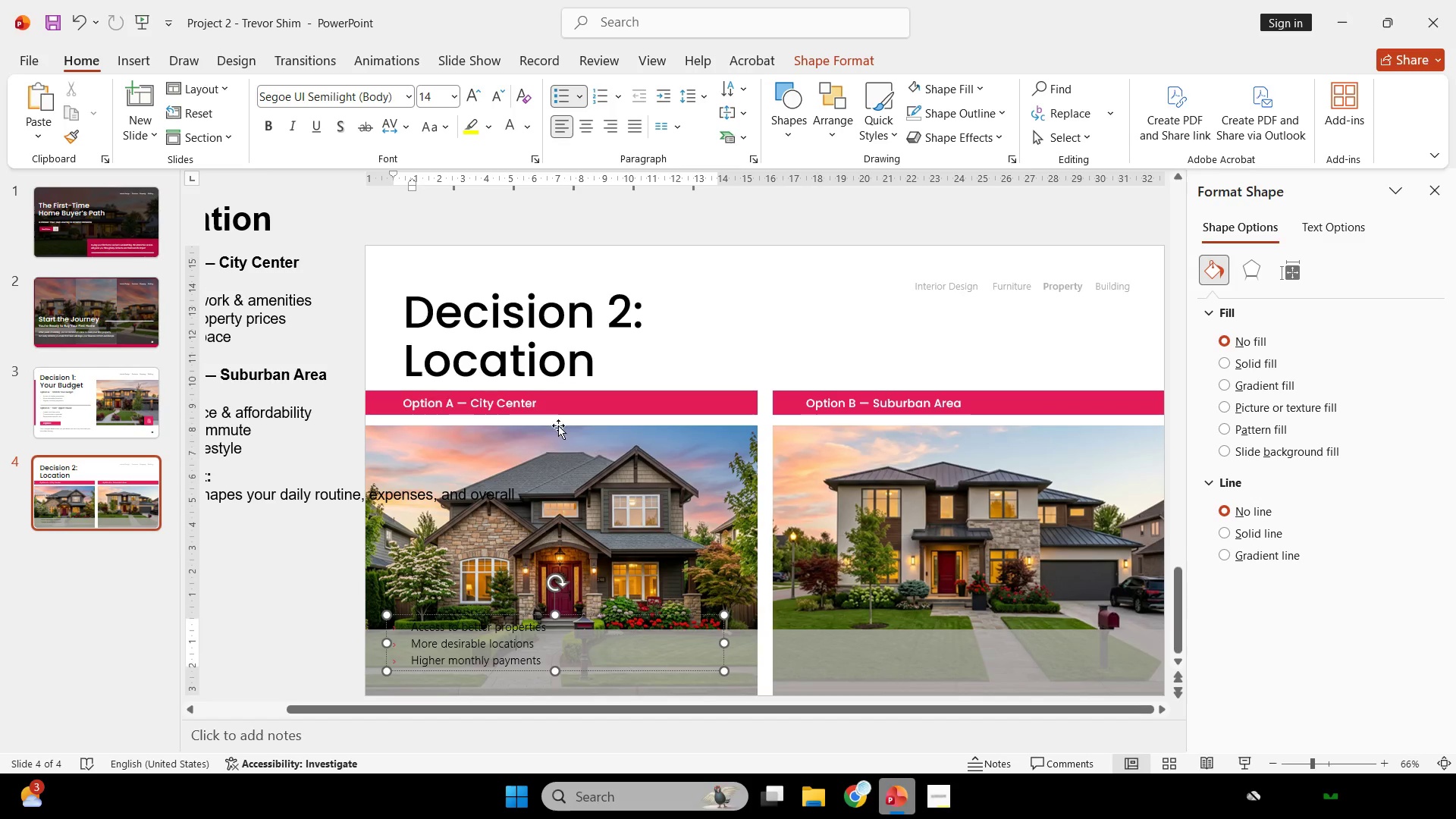 
left_click([515, 126])
 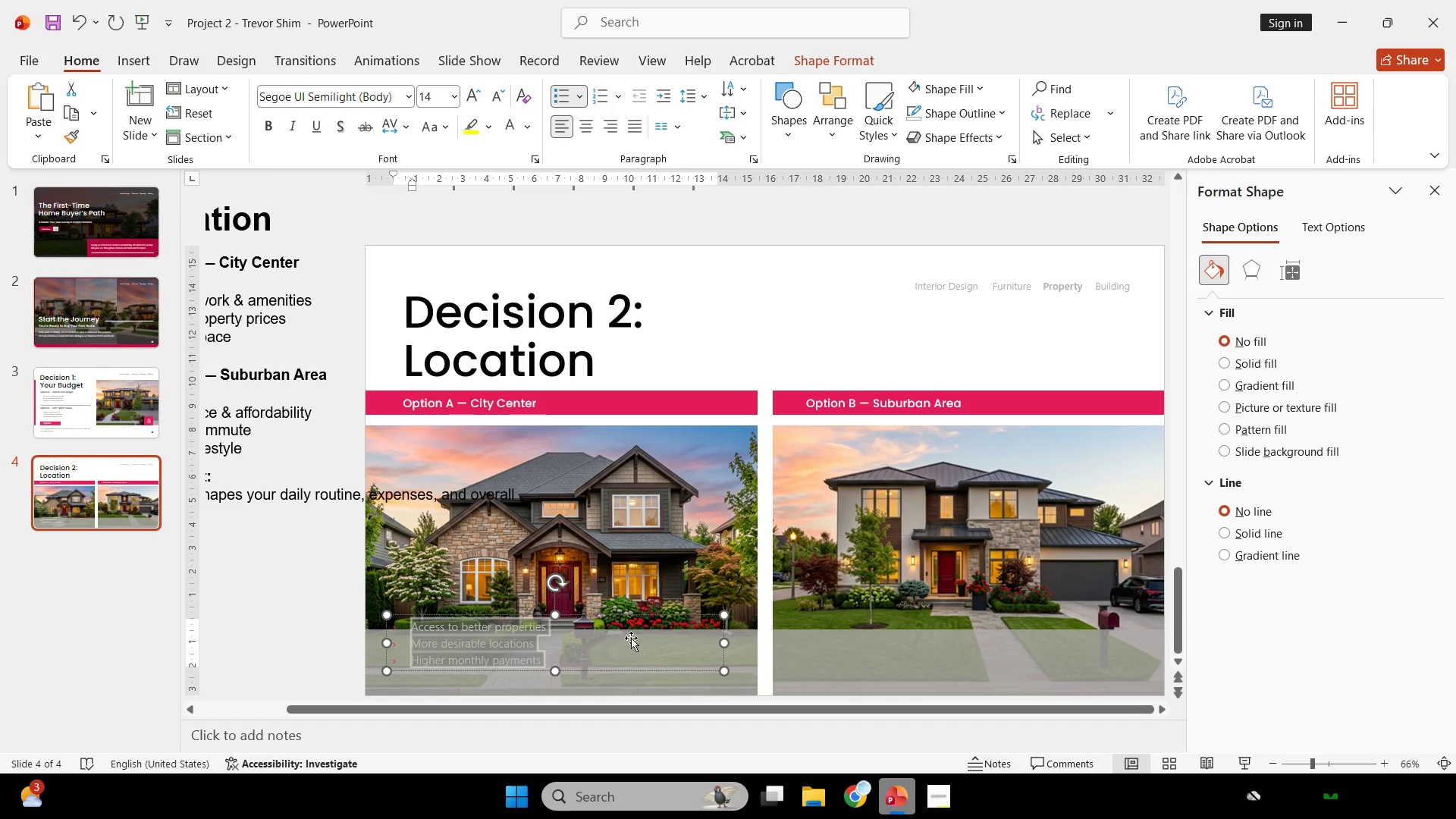 
scroll: coordinate [637, 622], scroll_direction: down, amount: 2.0
 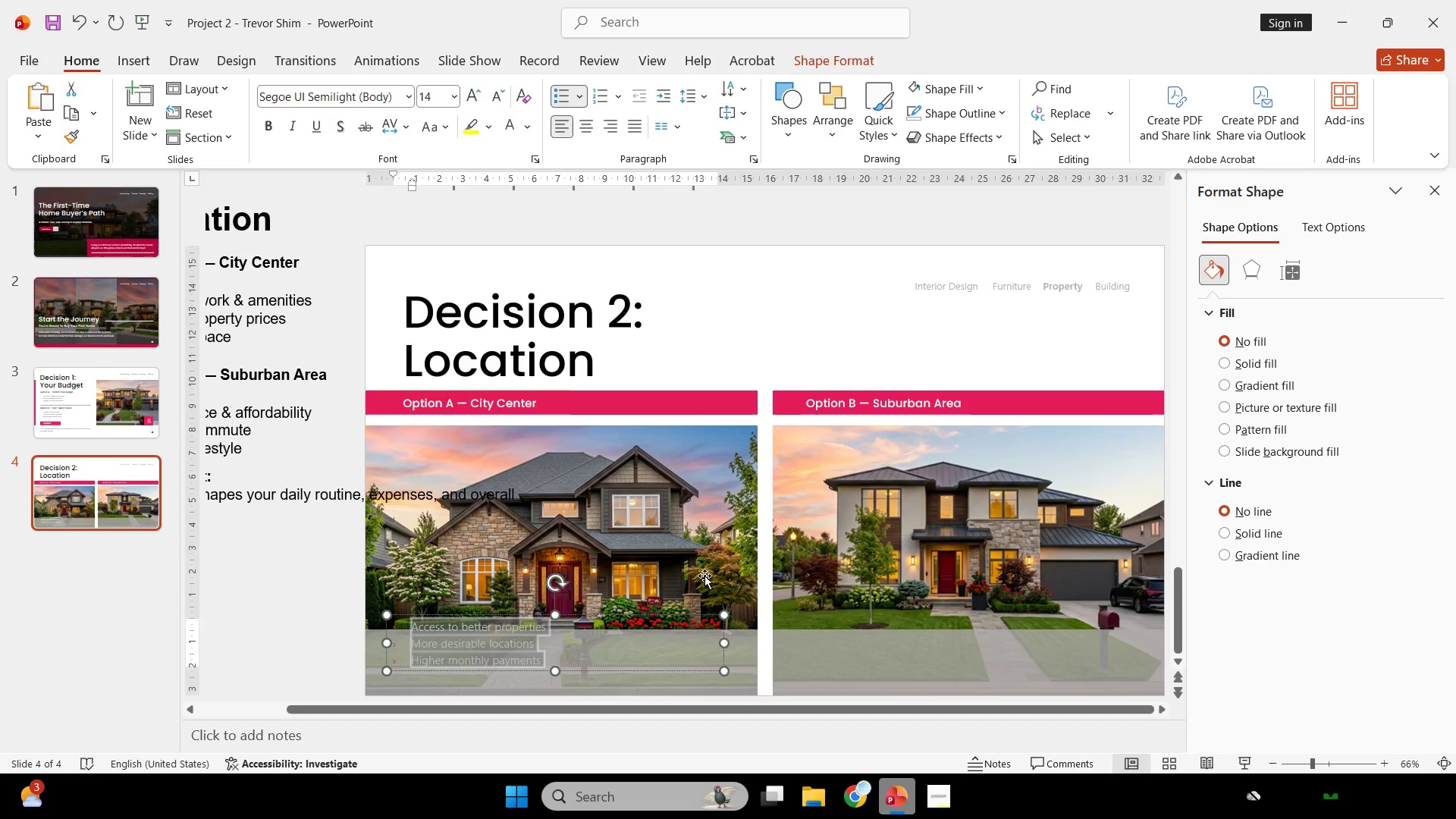 
left_click([704, 576])
 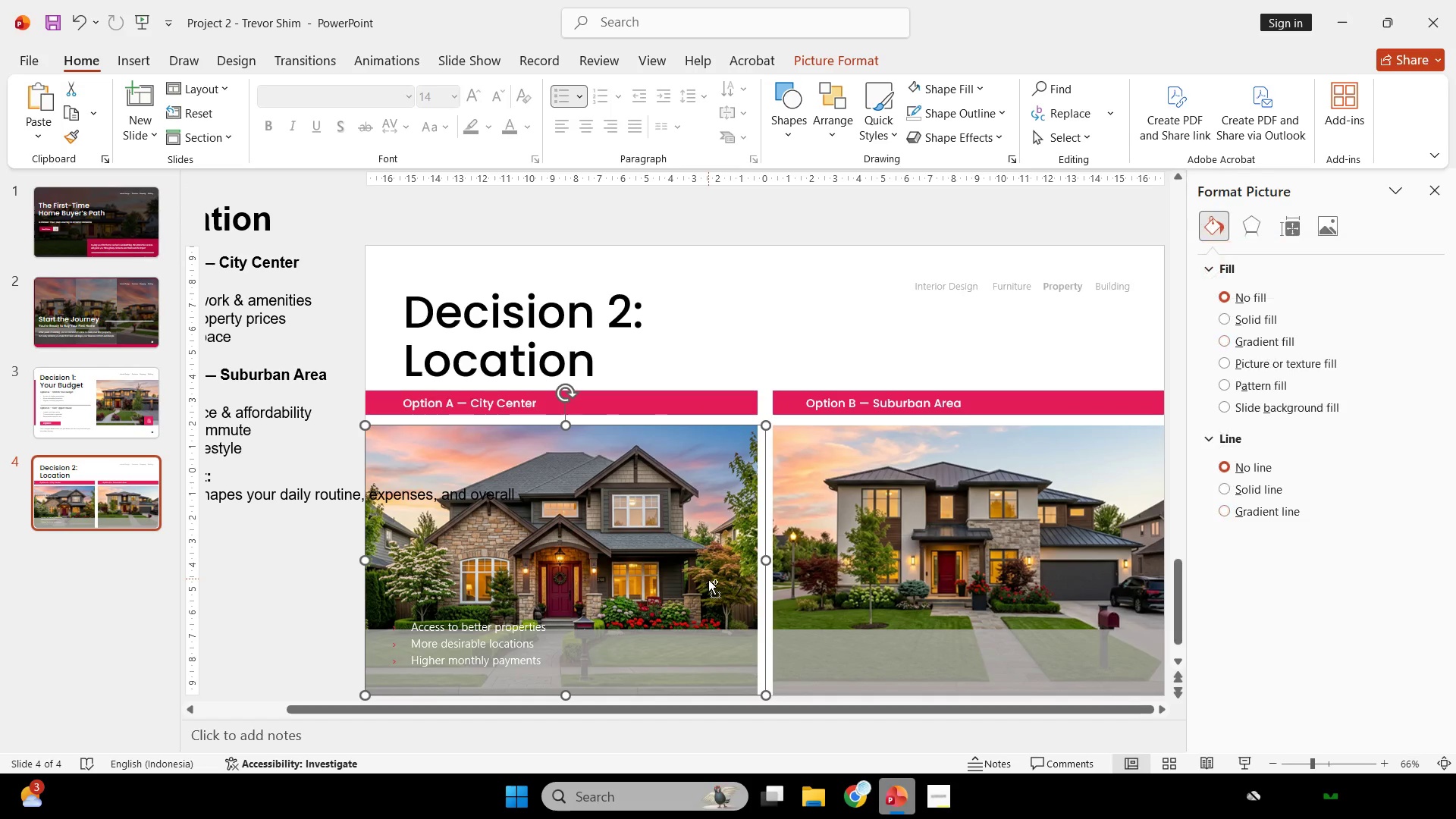 
key(Control+ControlLeft)
 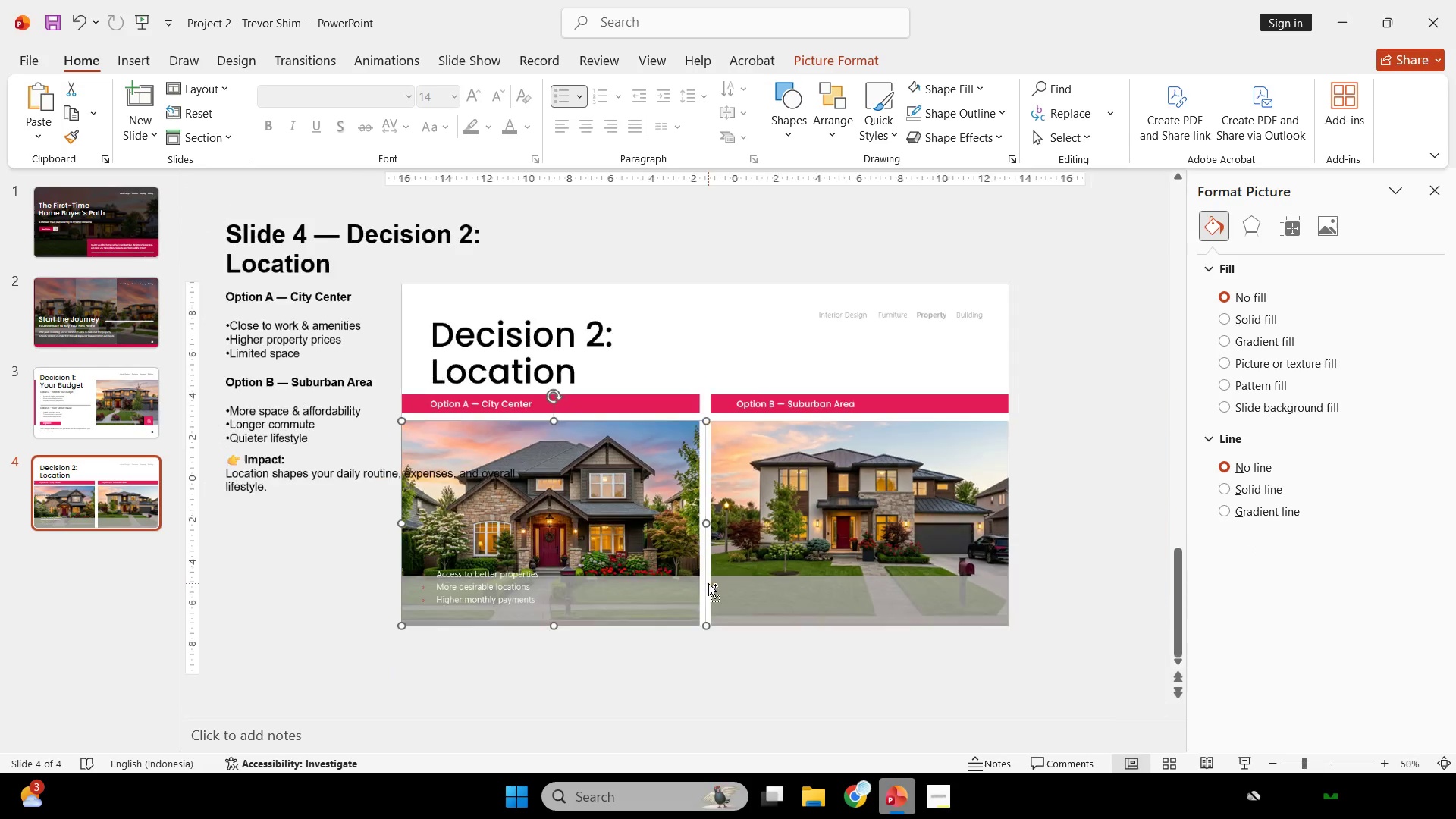 
scroll: coordinate [708, 582], scroll_direction: down, amount: 1.0
 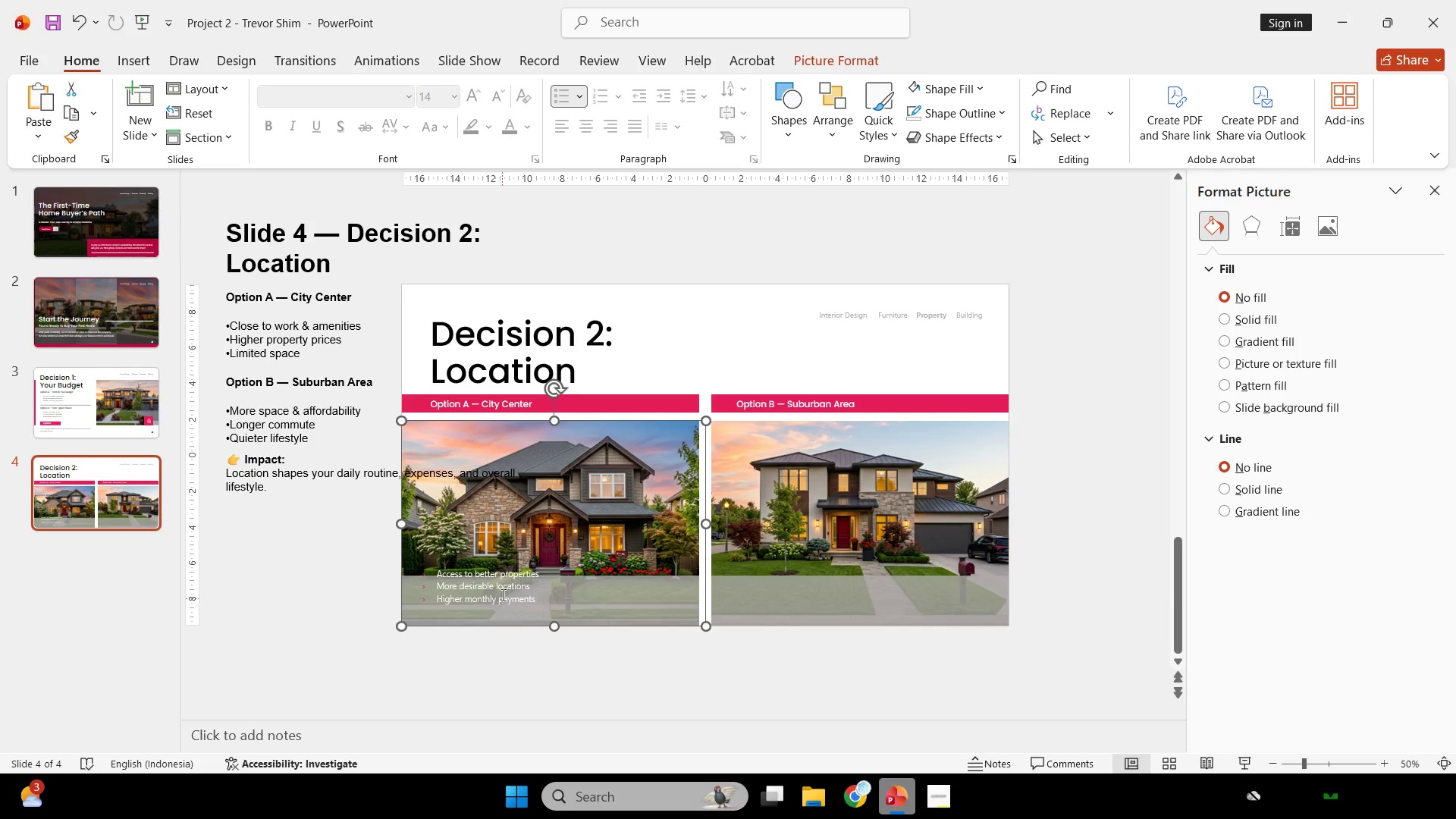 
left_click([503, 590])
 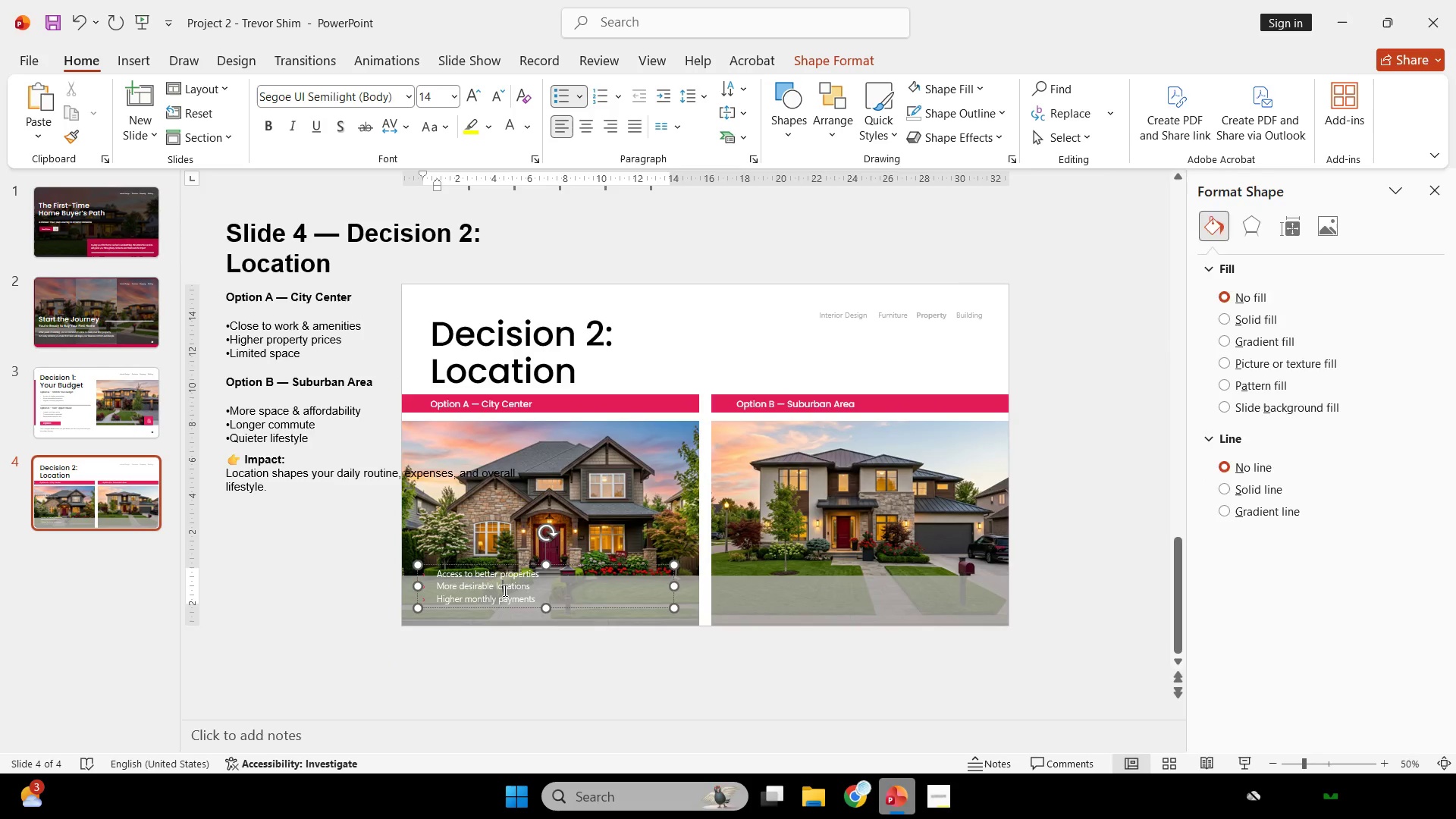 
hold_key(key=ControlLeft, duration=0.48)
scroll: coordinate [504, 590], scroll_direction: up, amount: 1.0
 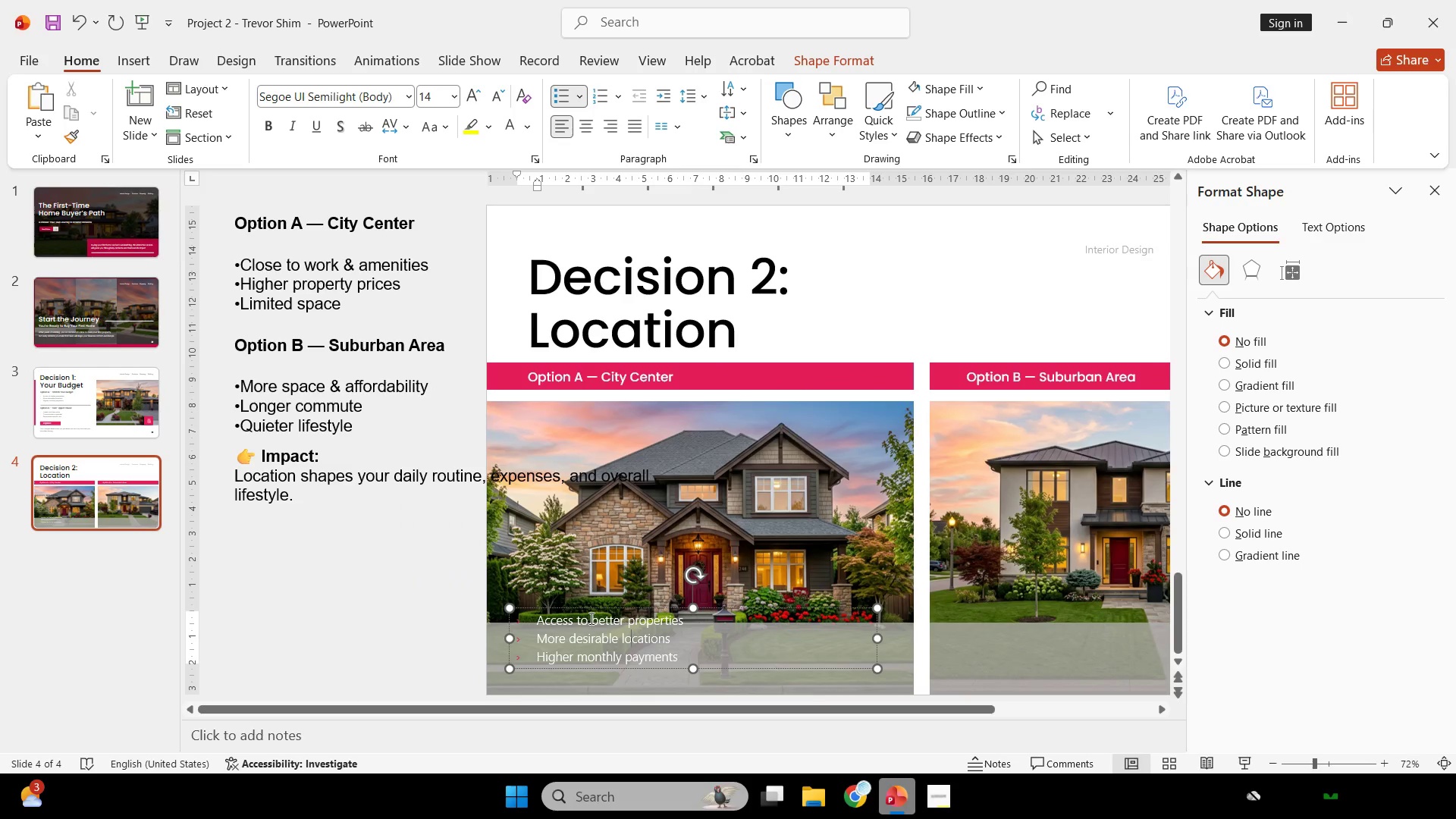 
key(Shift+ShiftLeft)
 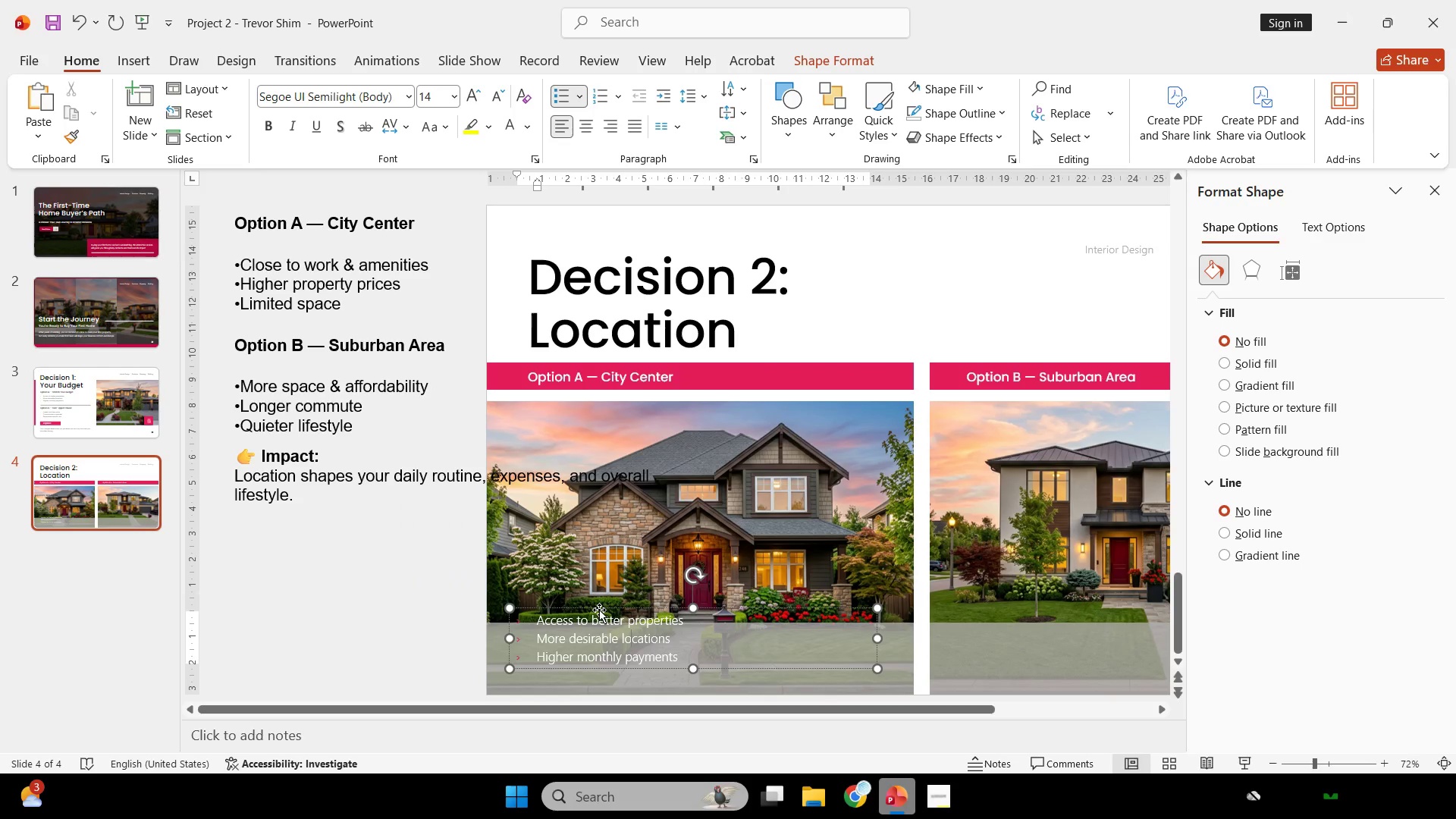 
left_click_drag(start_coordinate=[599, 610], to_coordinate=[601, 628])
 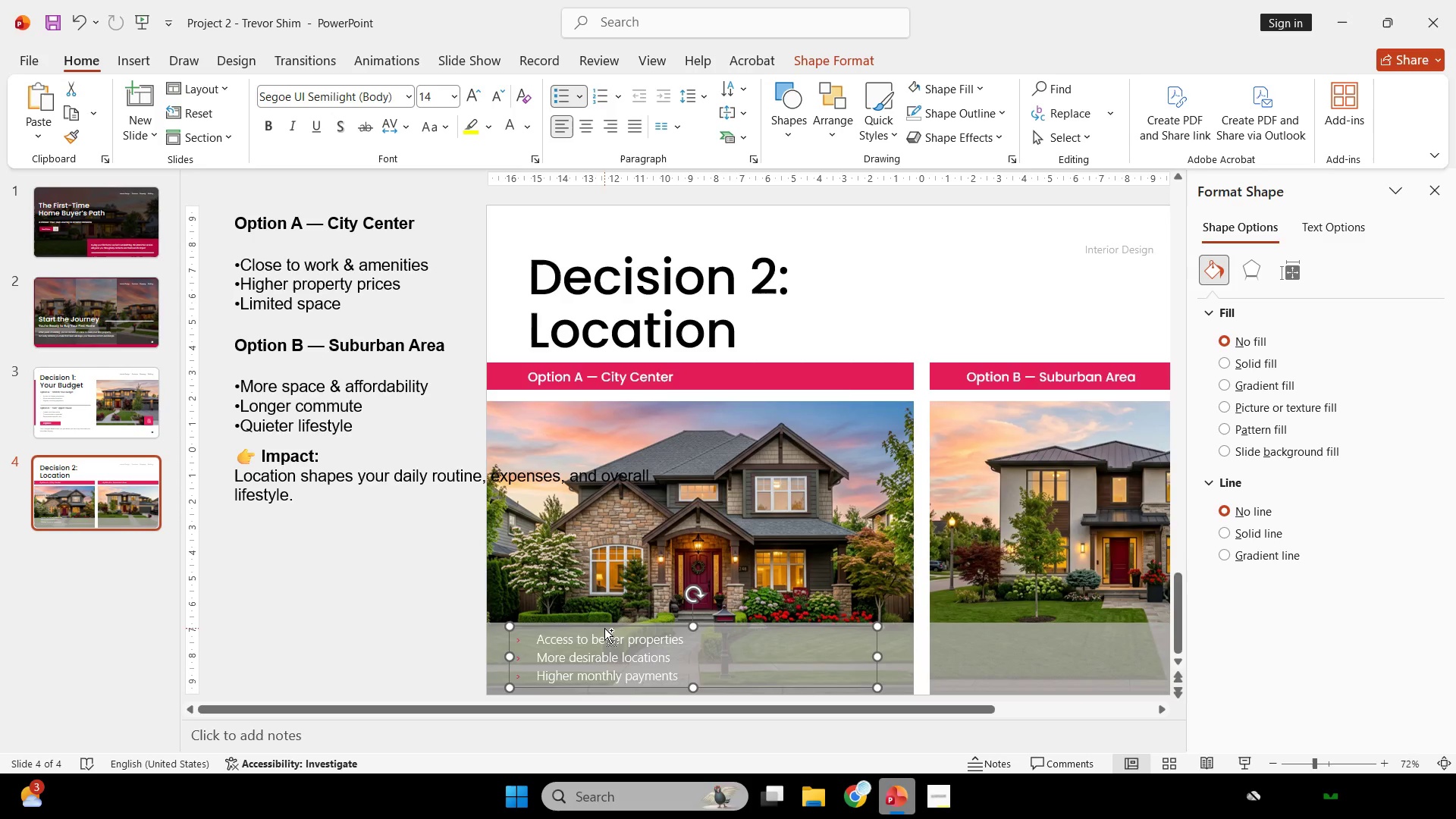 
hold_key(key=ControlLeft, duration=0.34)
 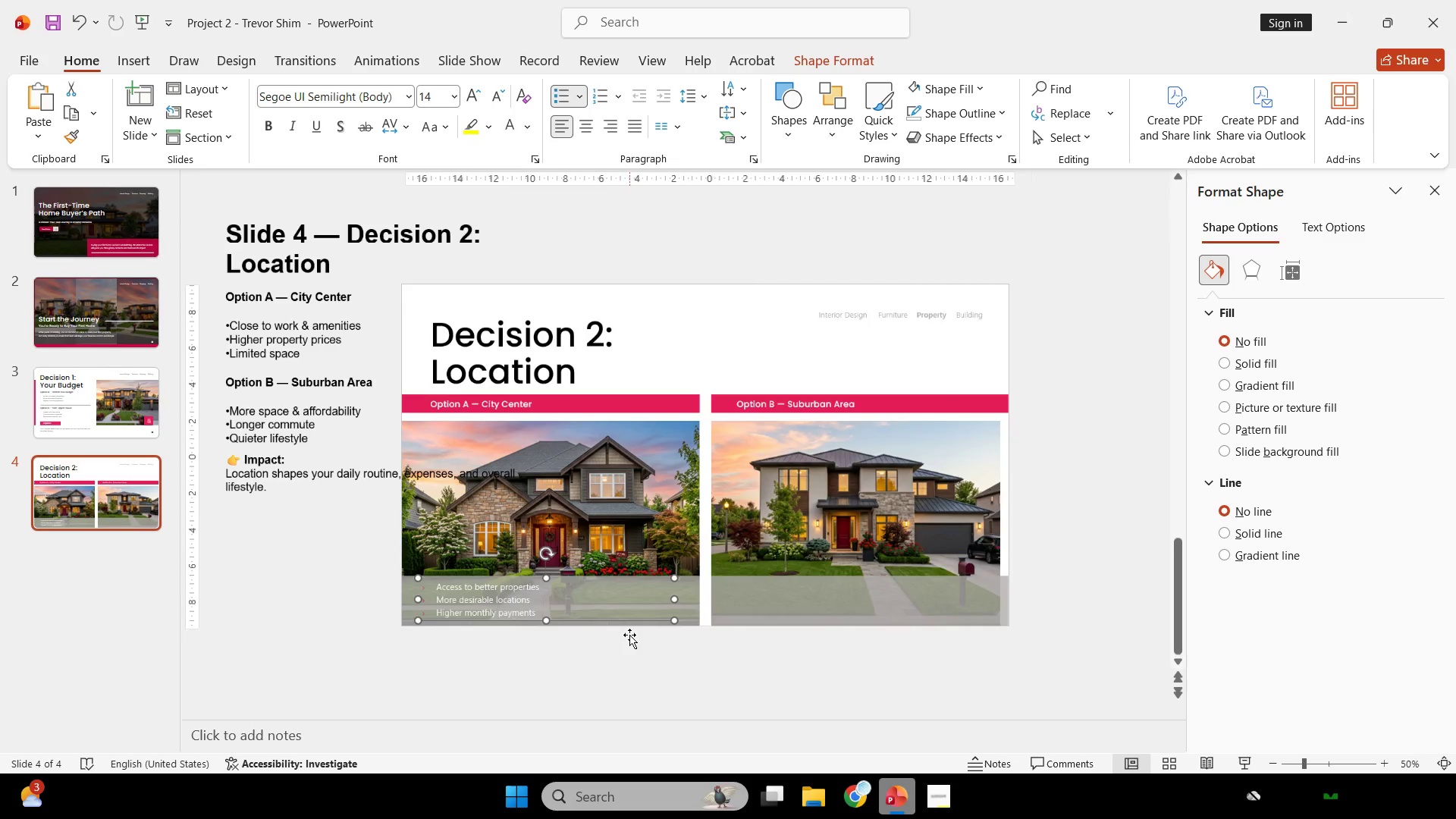 
key(Control+ControlLeft)
 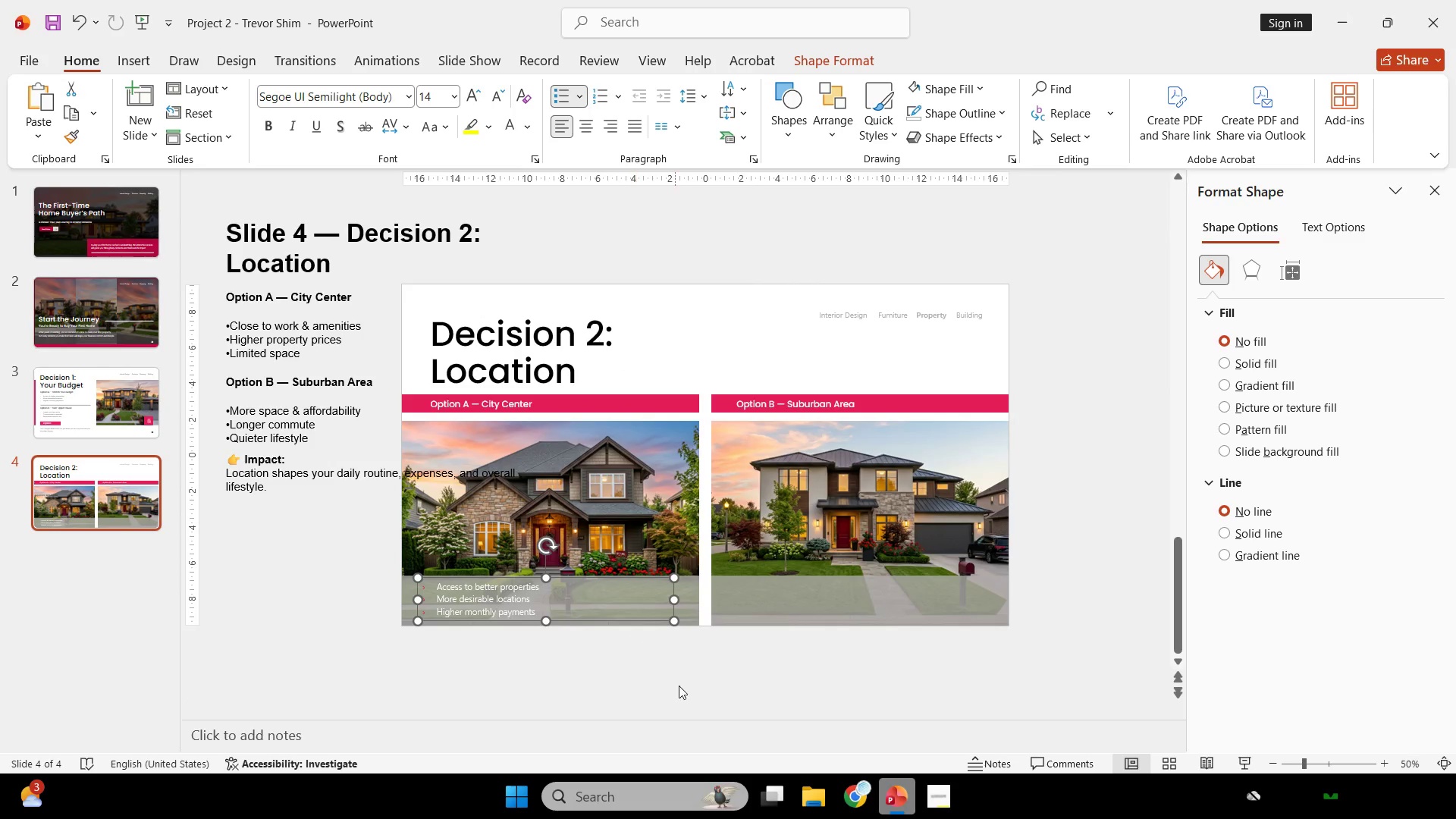 
scroll: coordinate [628, 633], scroll_direction: down, amount: 1.0
 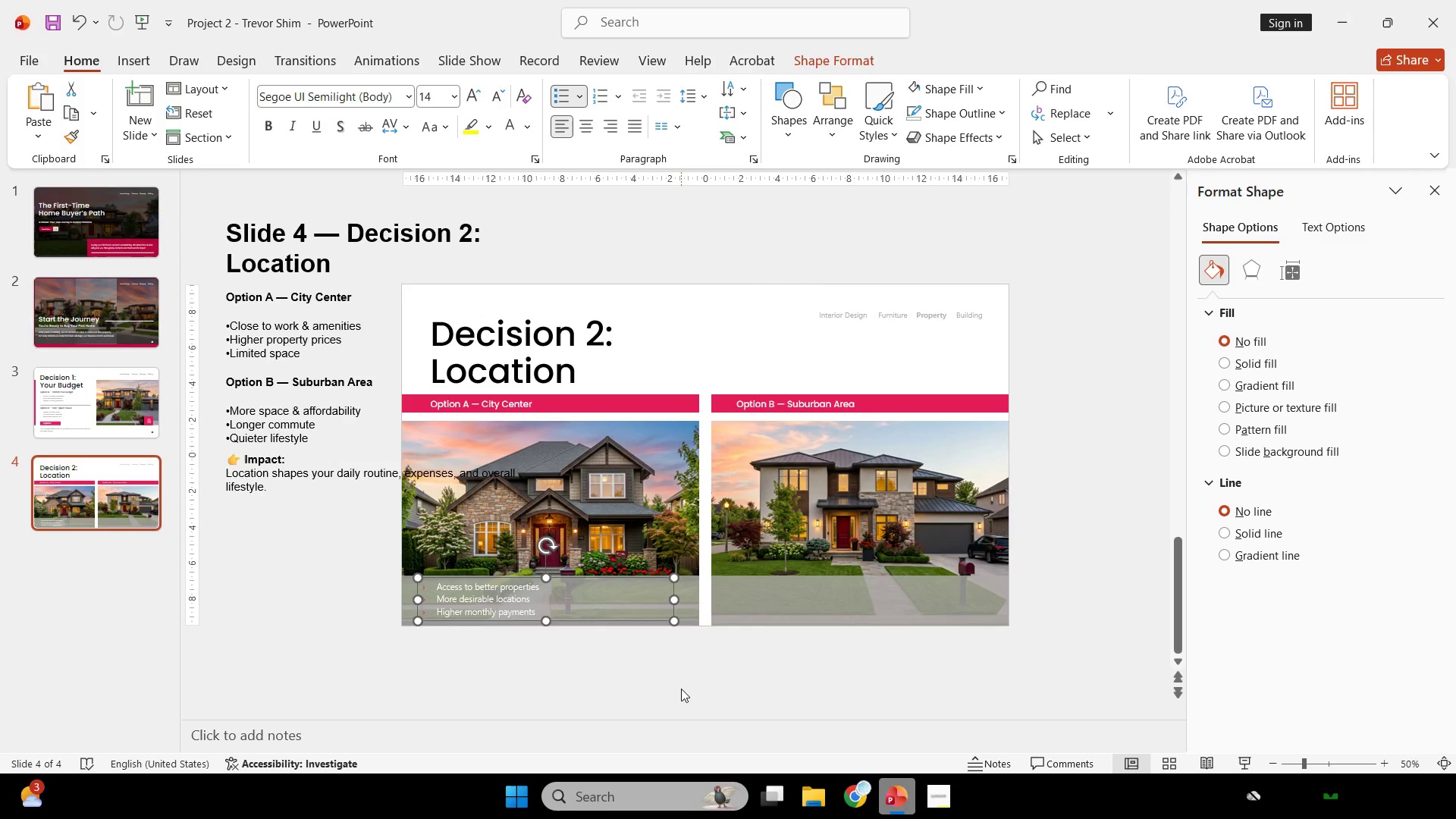 
left_click([681, 689])
 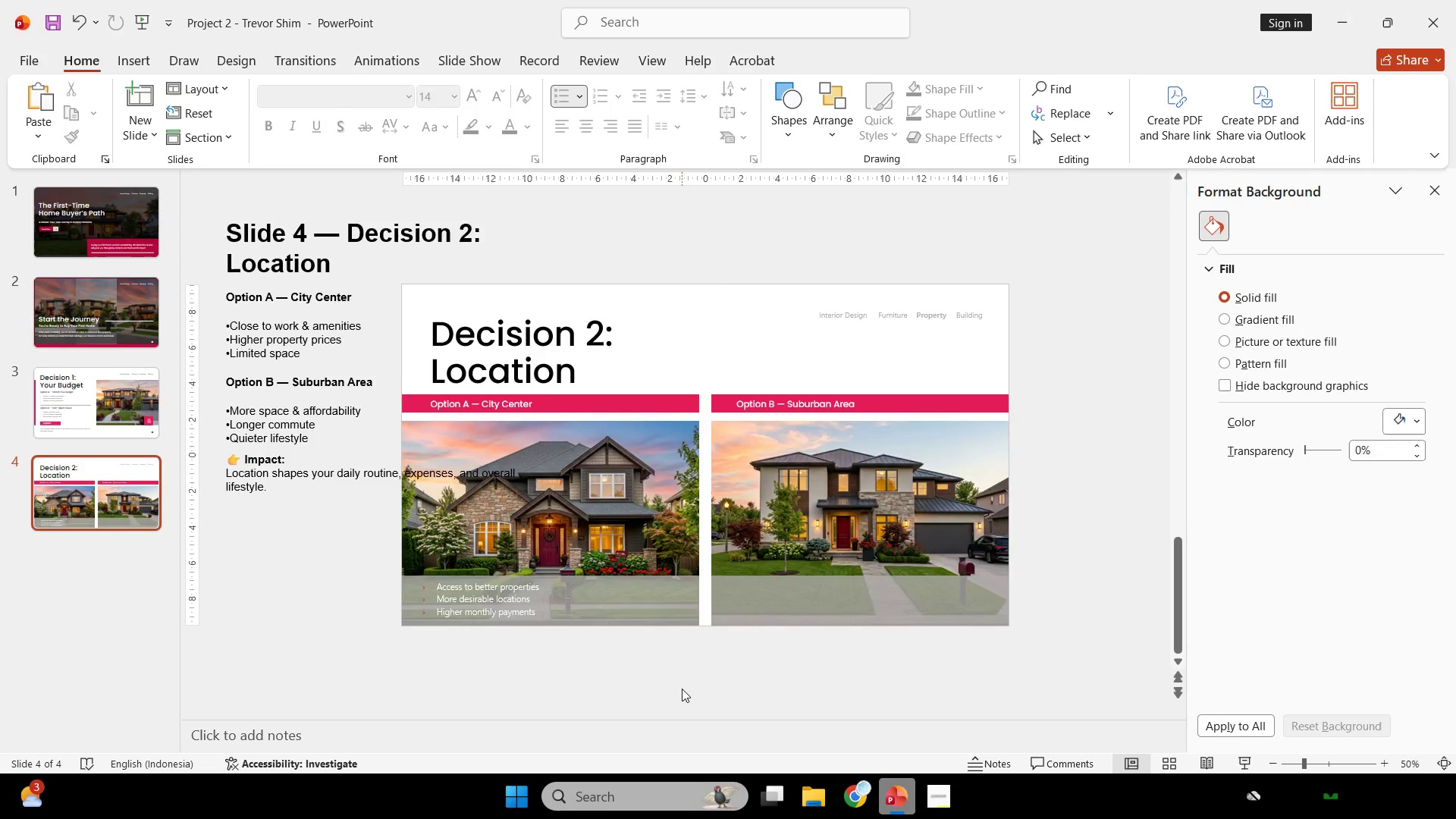 
scroll: coordinate [682, 689], scroll_direction: none, amount: 0.0
 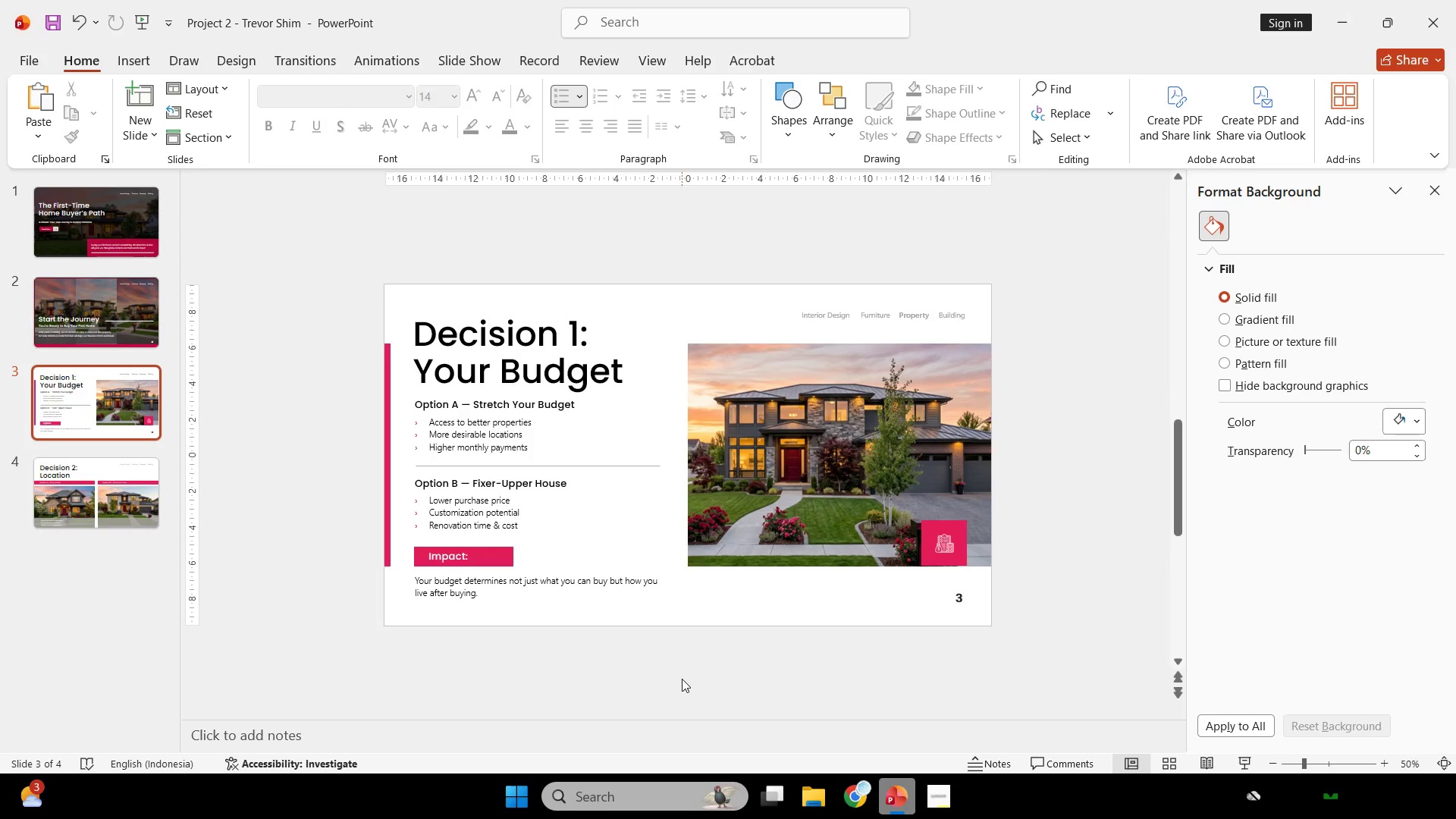 
scroll: coordinate [682, 679], scroll_direction: up, amount: 1.0
 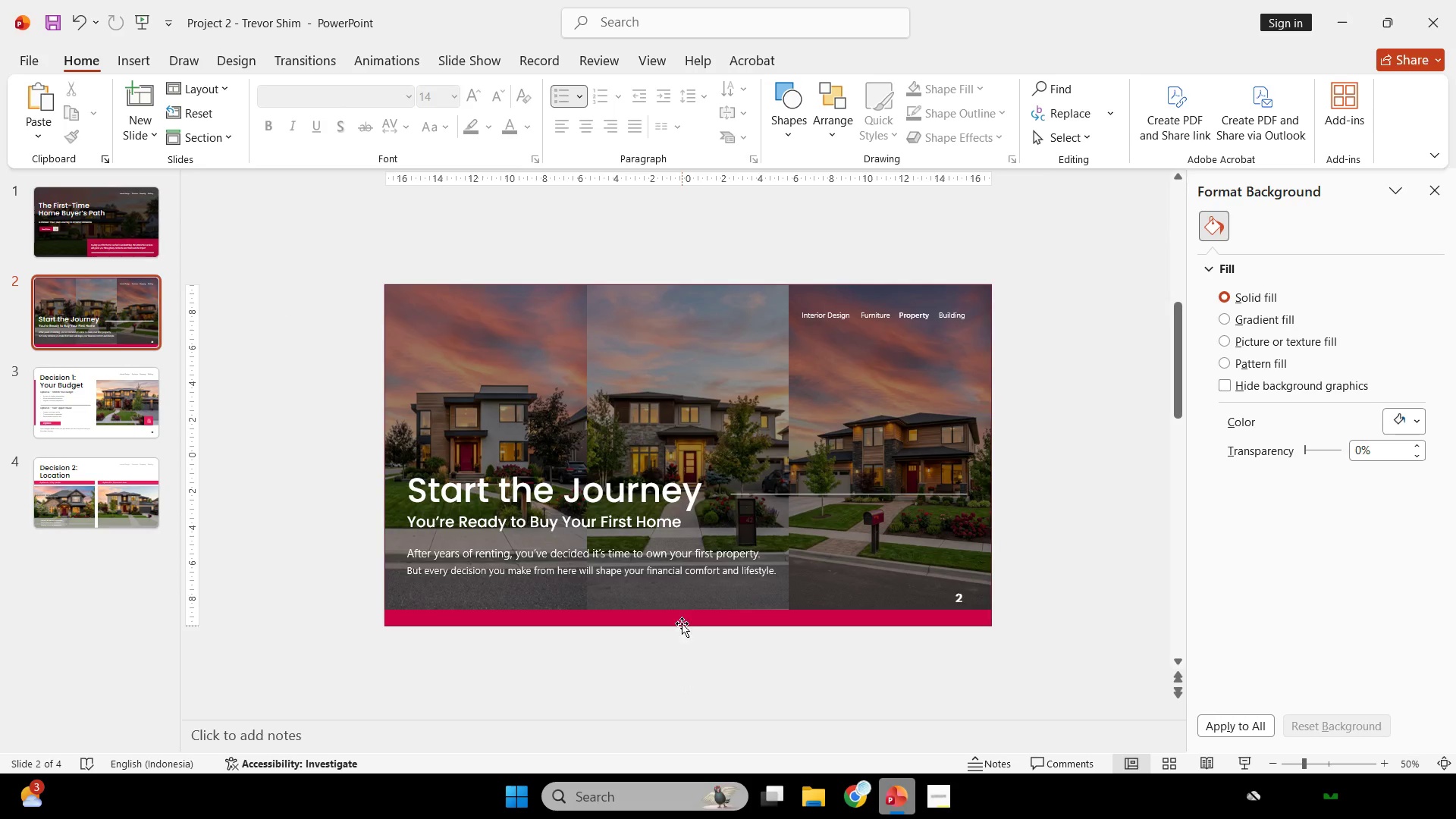 
left_click([682, 617])
 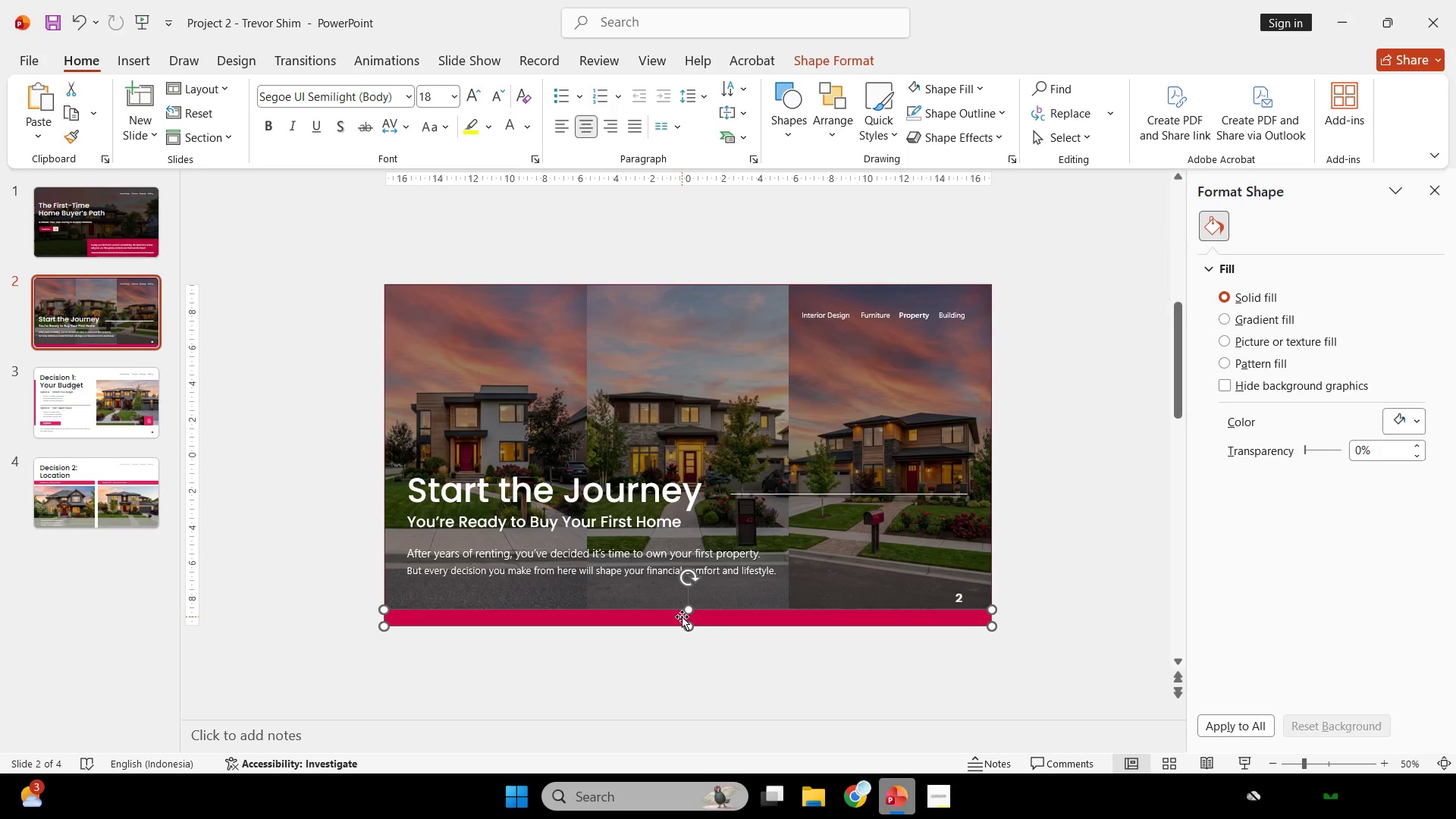 
key(Control+C)
 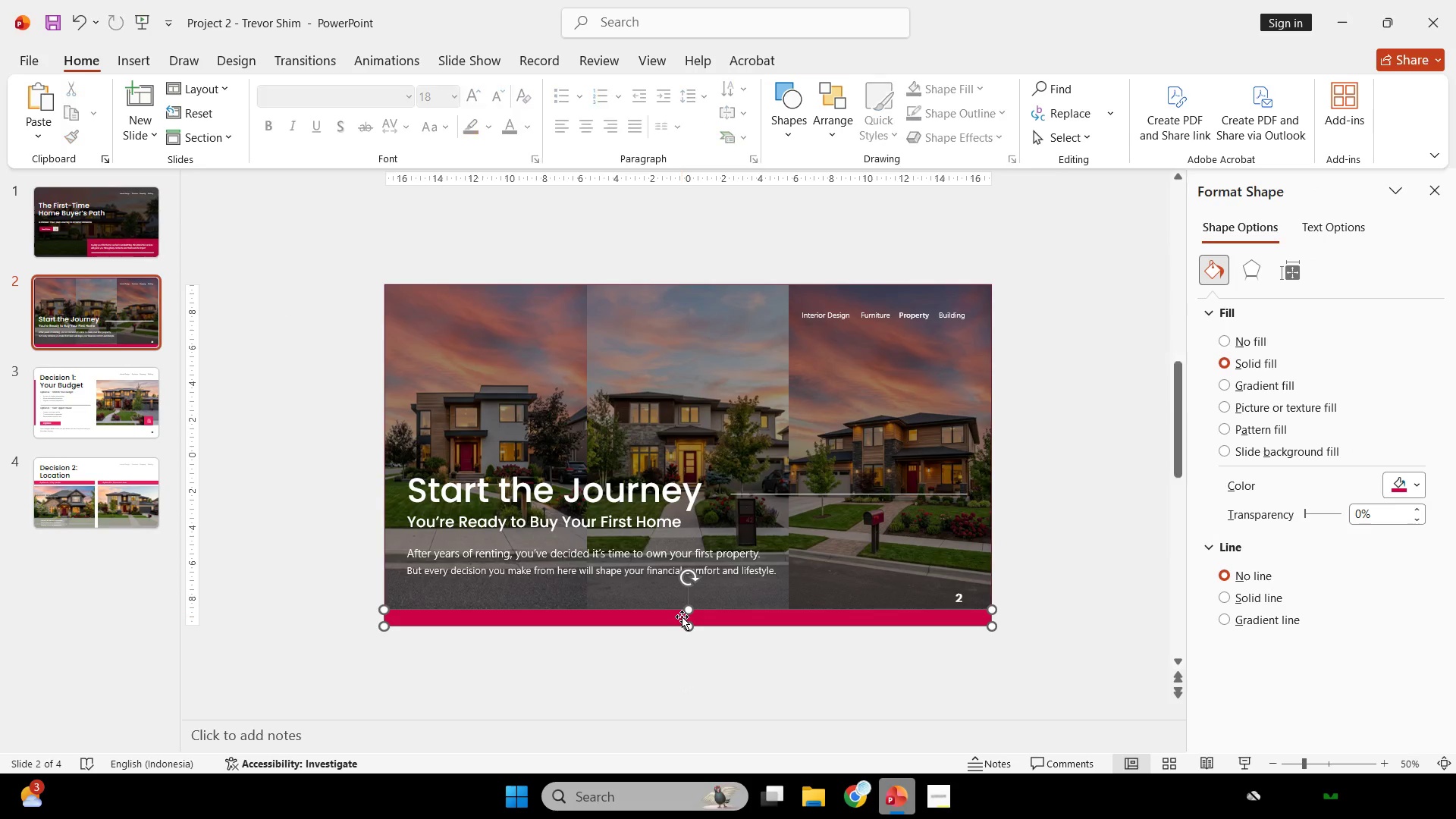 
key(Control+V)
 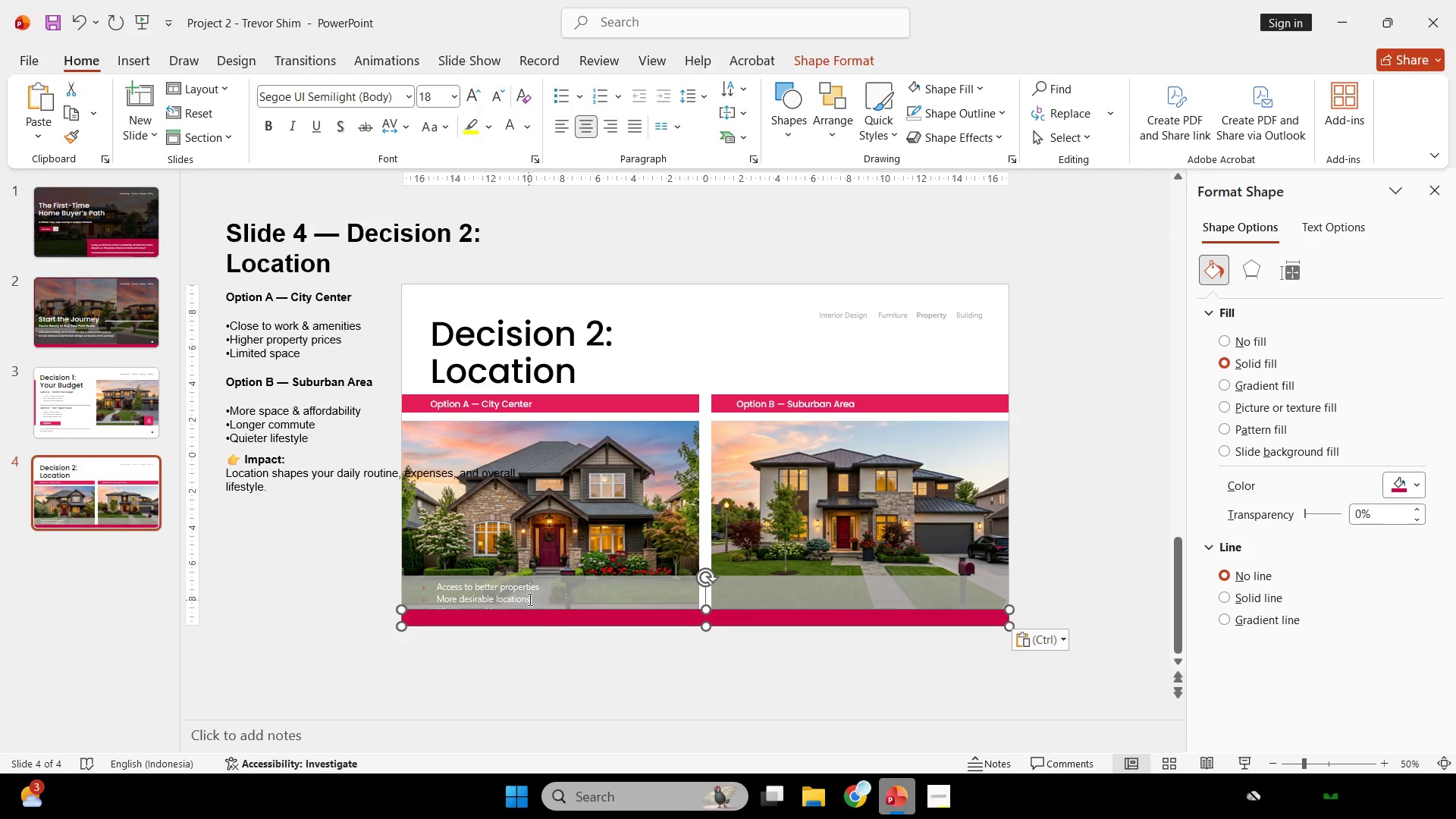 
scroll: coordinate [682, 617], scroll_direction: down, amount: 2.0
 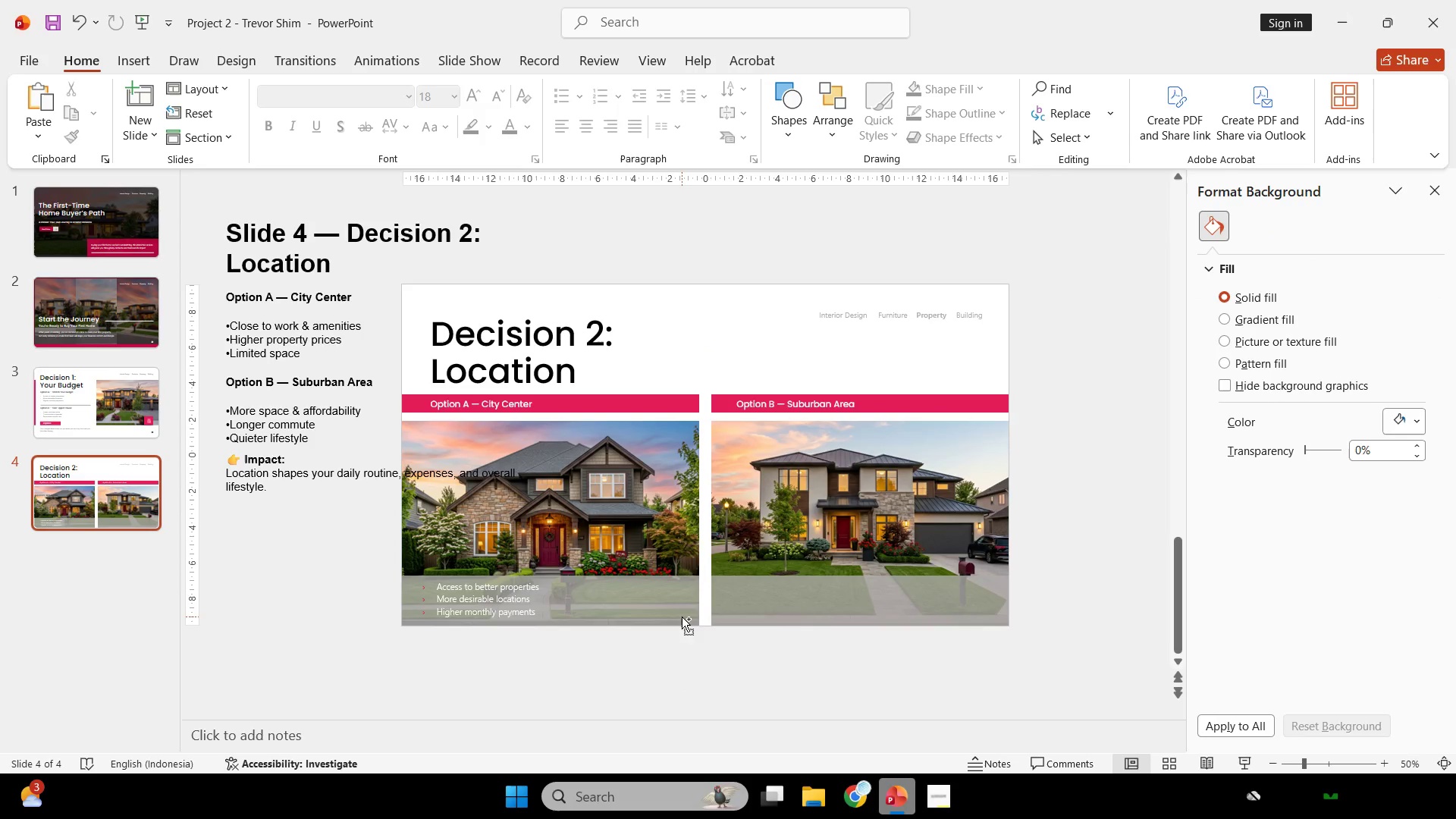 
left_click([529, 591])
 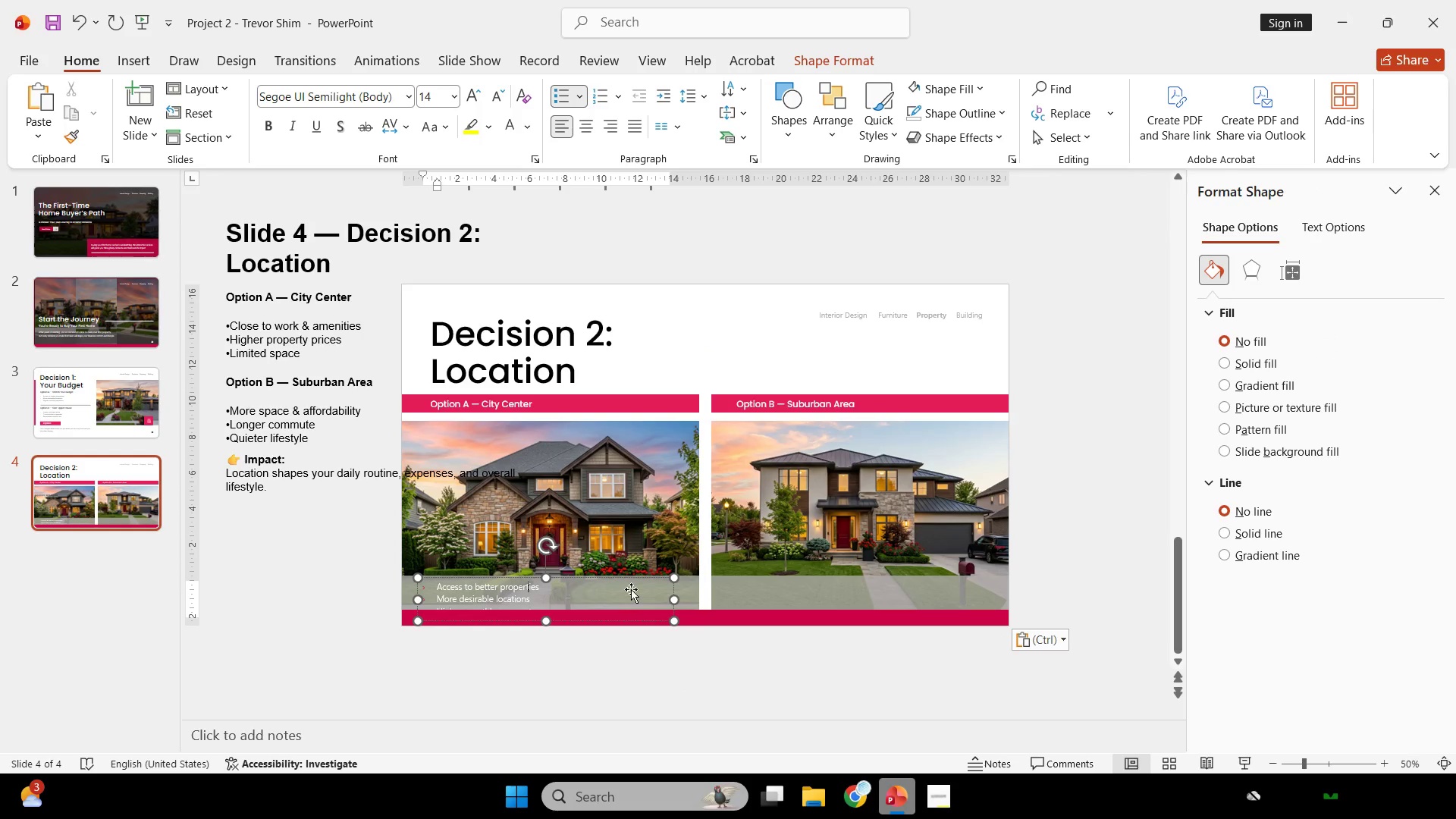 
hold_key(key=ShiftLeft, duration=1.42)
left_click_drag(start_coordinate=[617, 573], to_coordinate=[618, 561])
 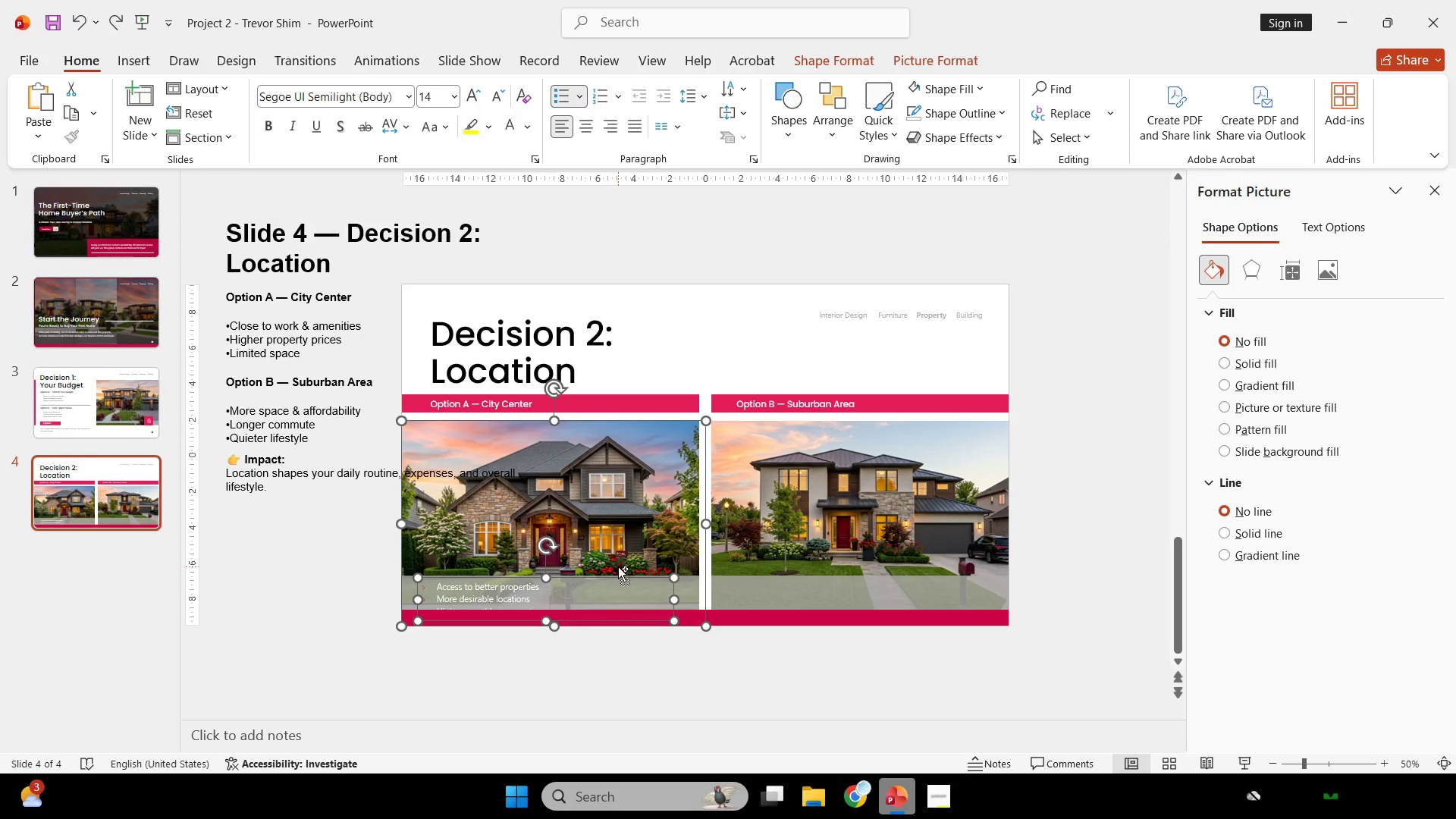 
double_click([618, 561])
 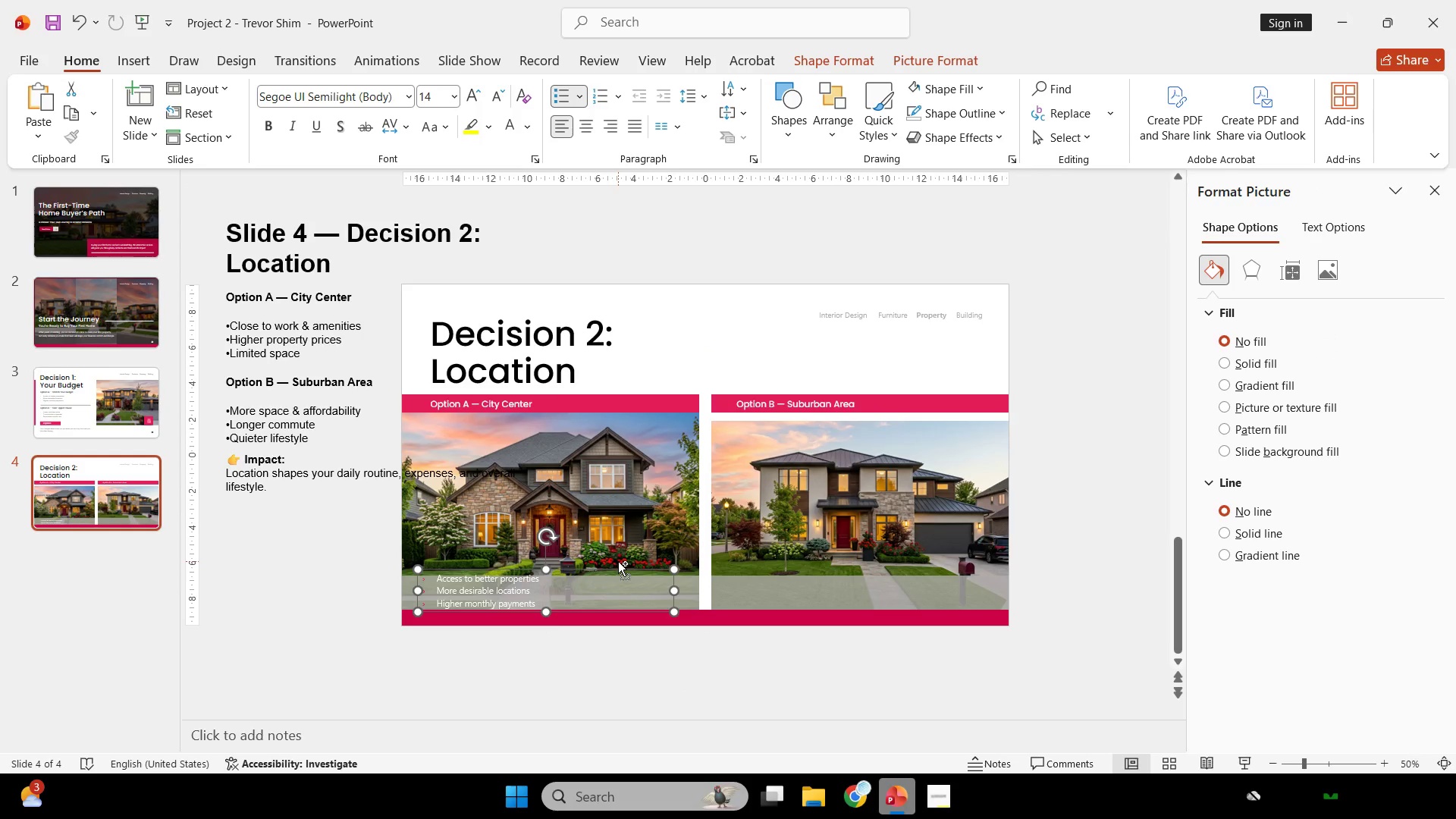 
key(Control+Z)
 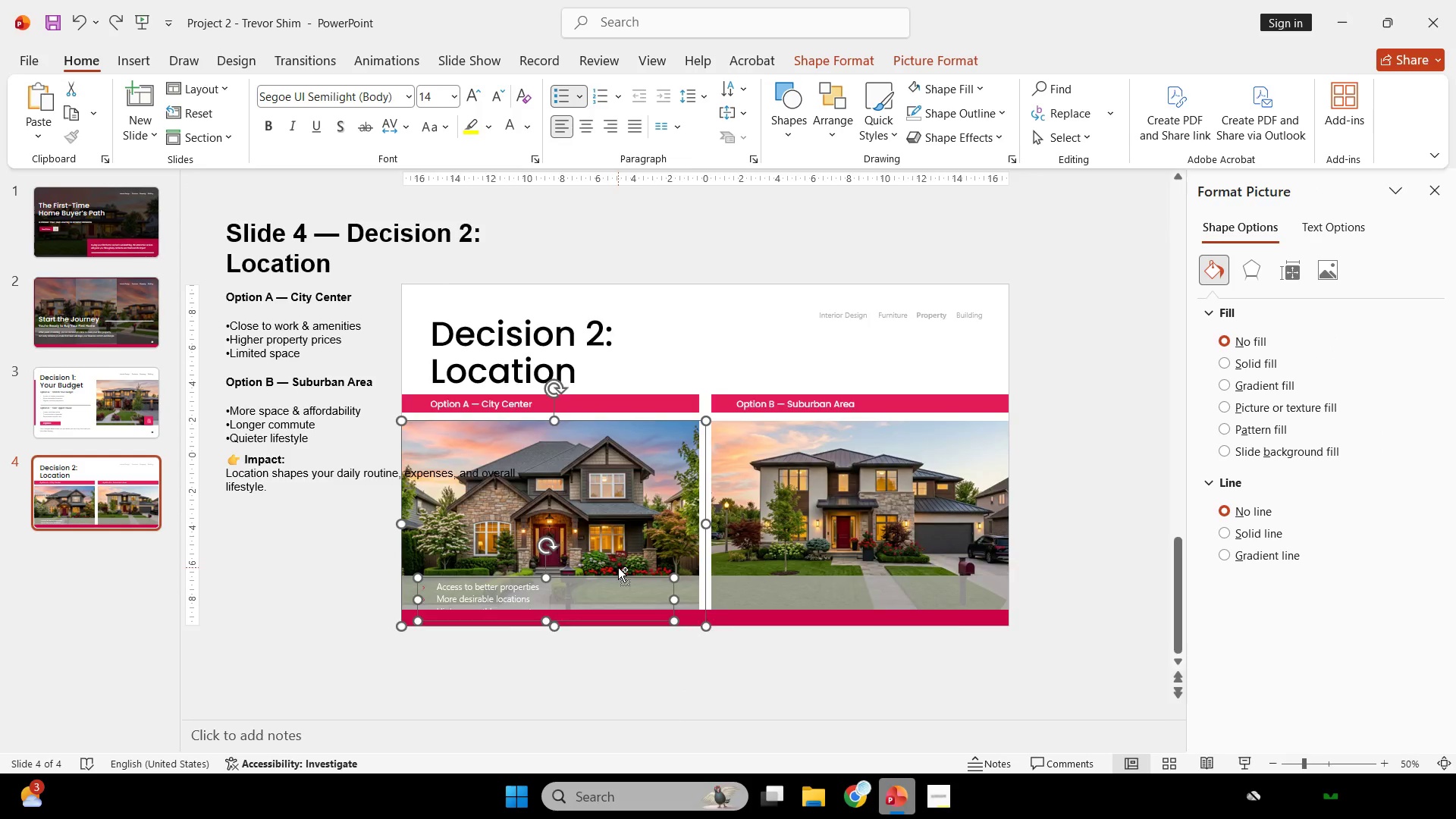 
scroll: coordinate [618, 567], scroll_direction: none, amount: 0.0
 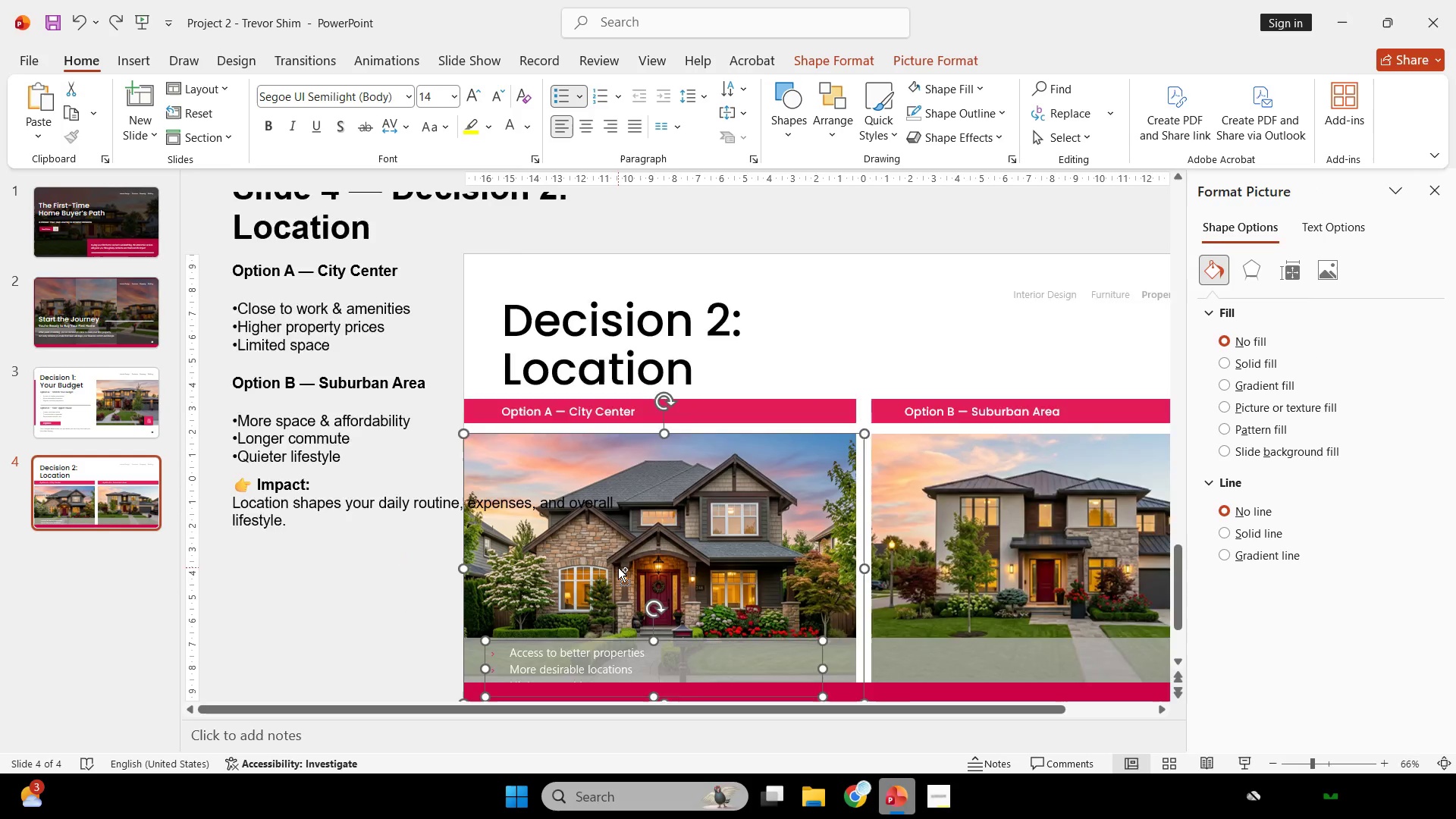 
scroll: coordinate [618, 567], scroll_direction: up, amount: 1.0
 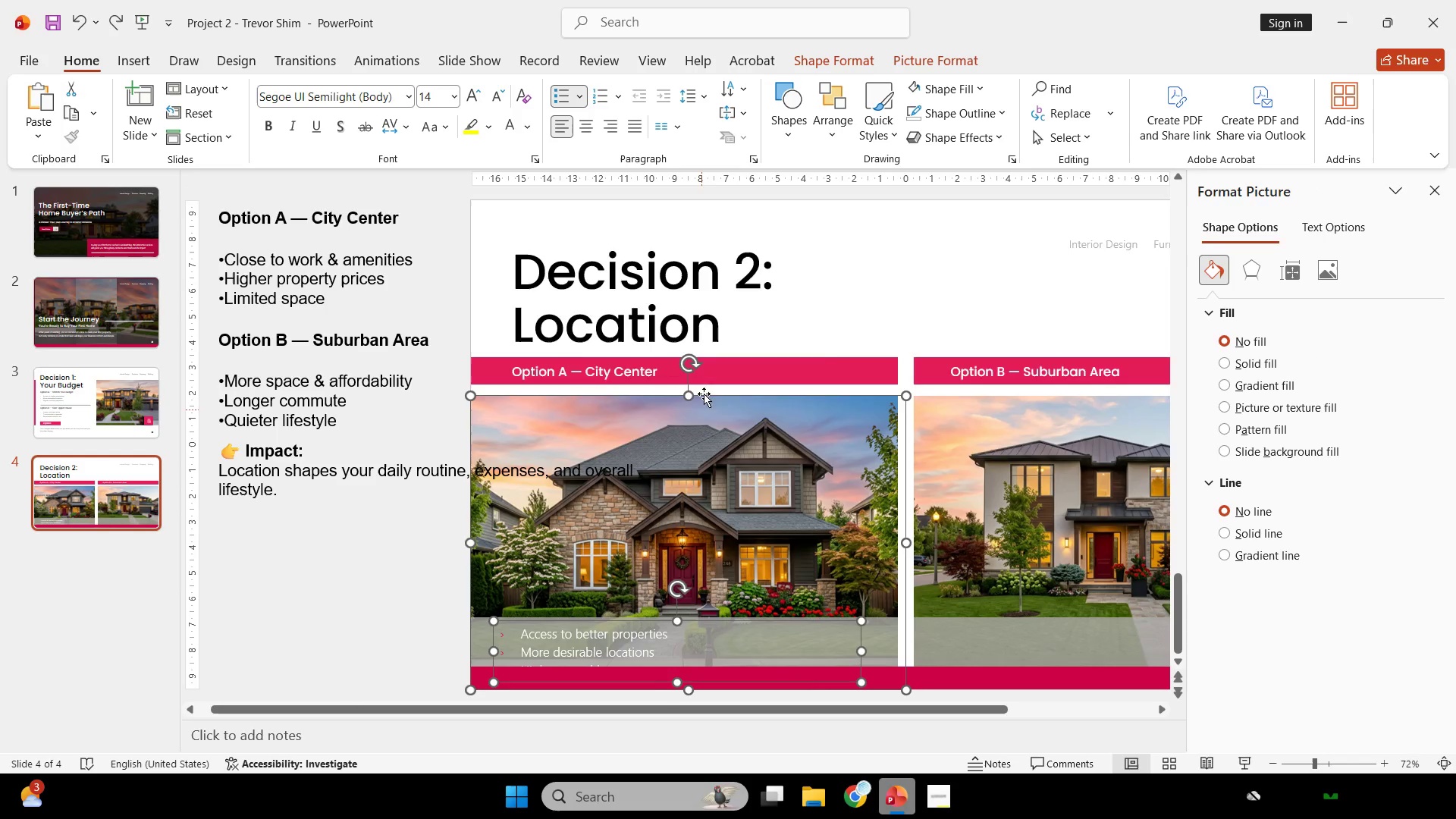 
key(Control+ControlLeft)
 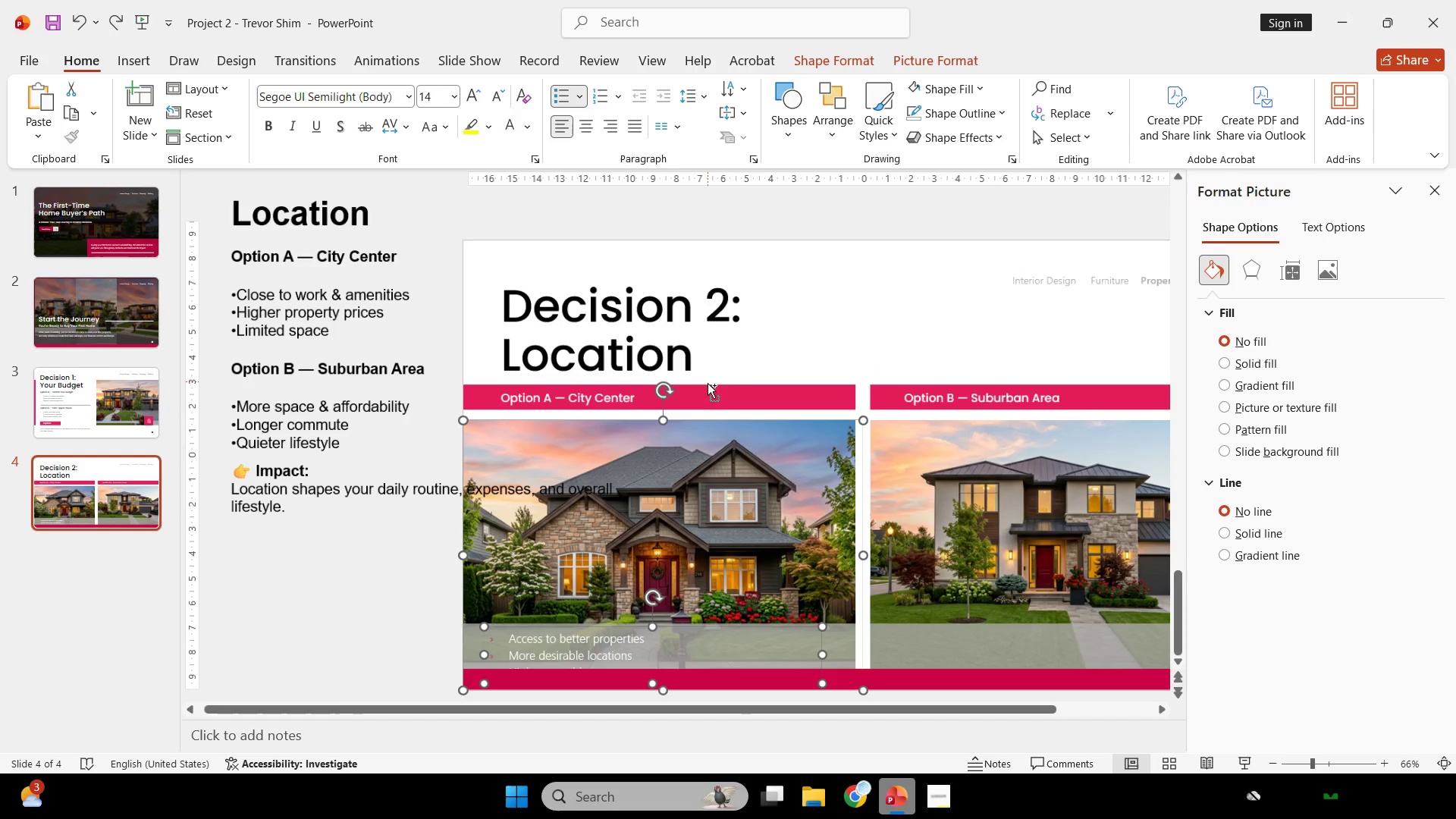 
key(Control+ControlLeft)
 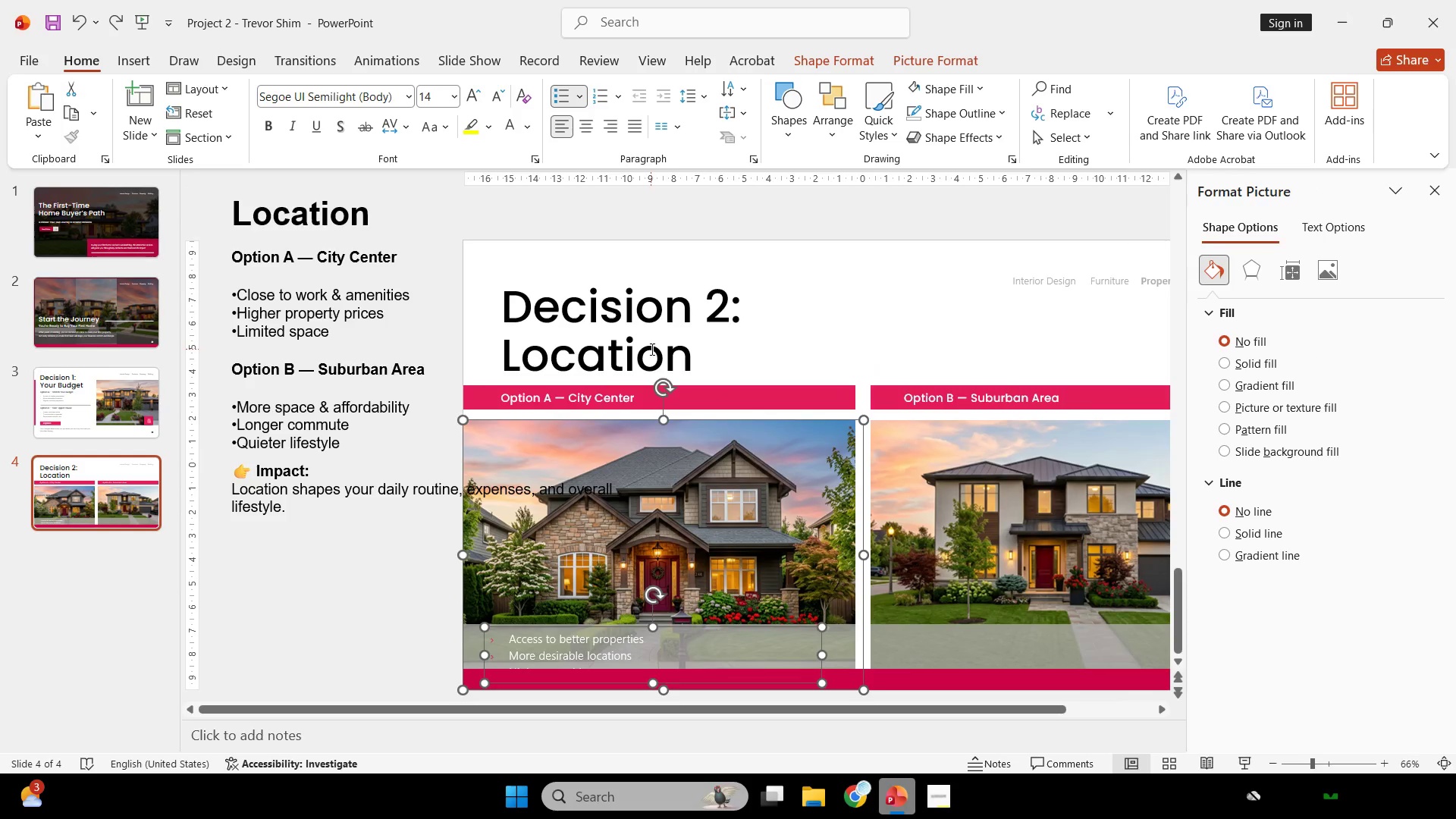 
scroll: coordinate [708, 378], scroll_direction: none, amount: 0.0
 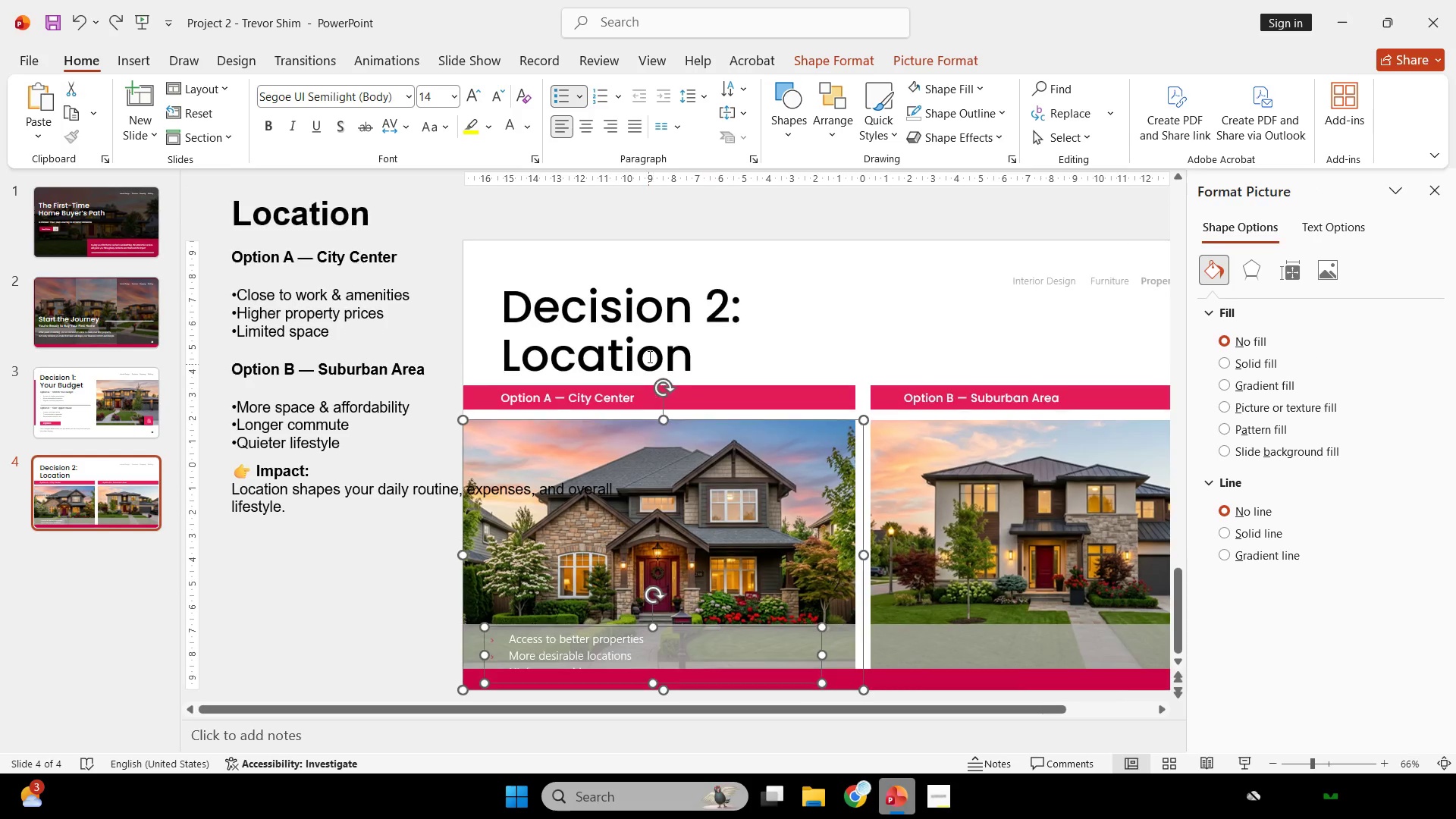 
left_click([598, 387])
 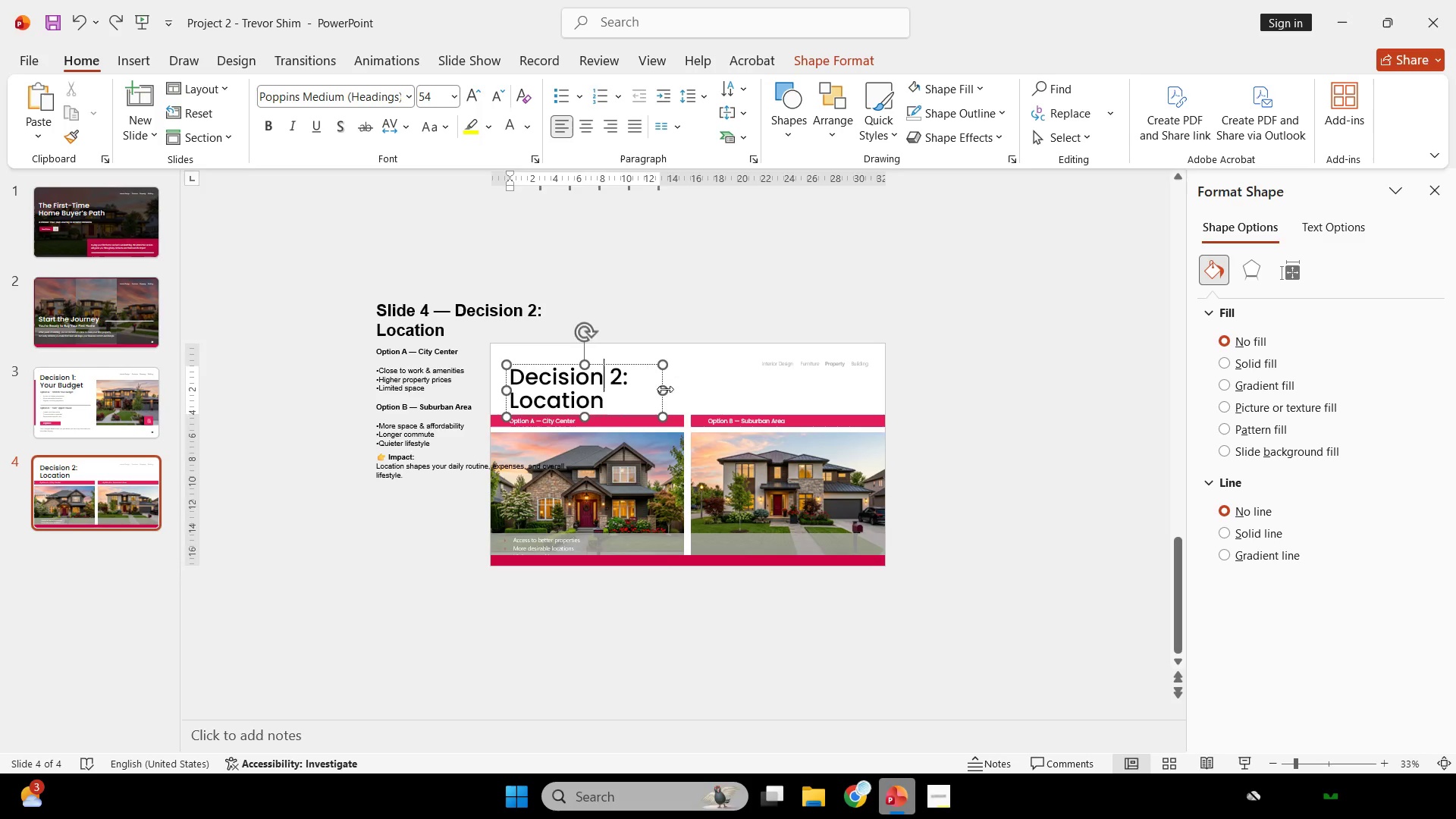 
scroll: coordinate [651, 349], scroll_direction: down, amount: 2.0
 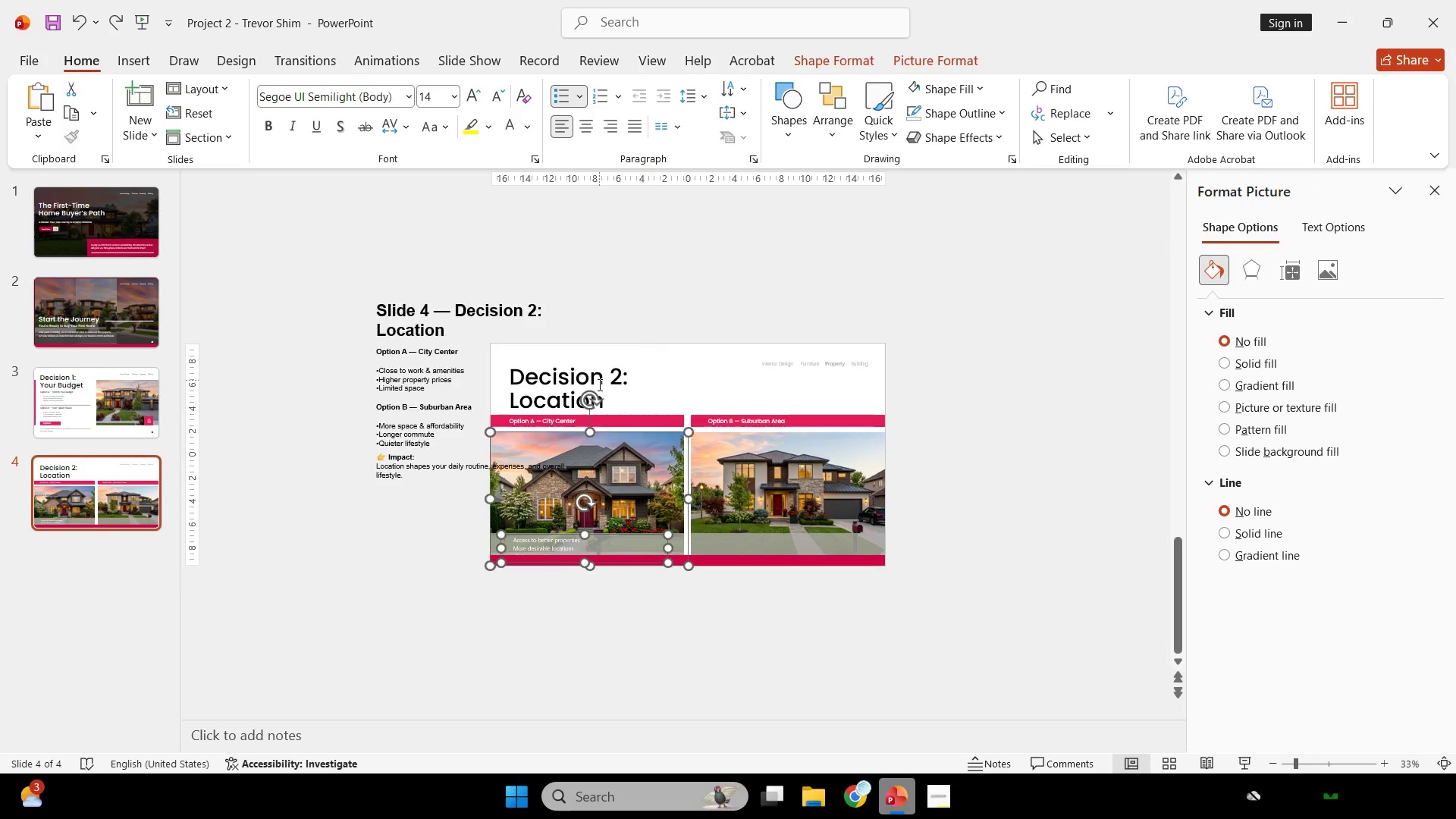 
left_click_drag(start_coordinate=[665, 389], to_coordinate=[797, 406])
 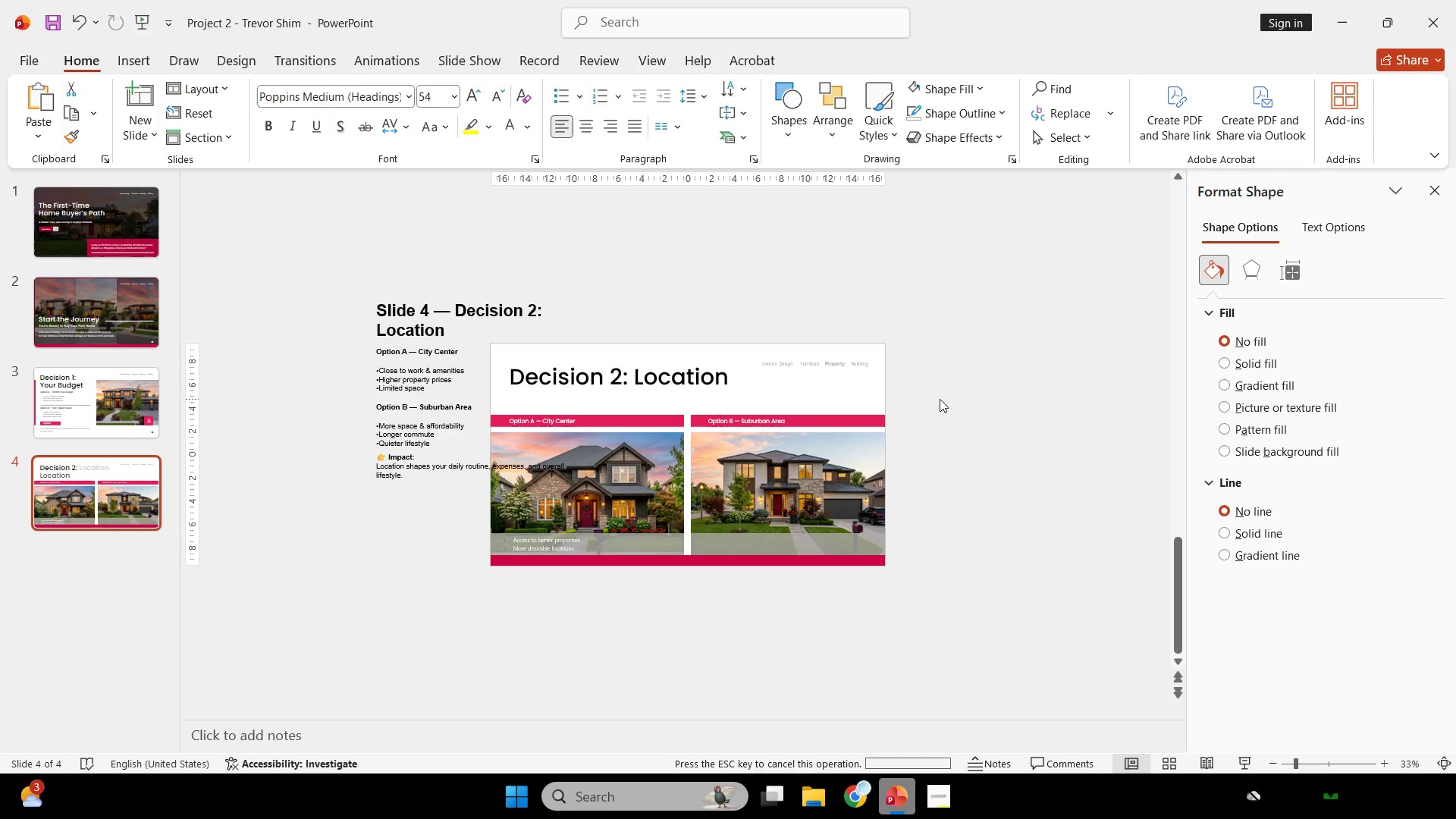 
left_click([940, 399])
 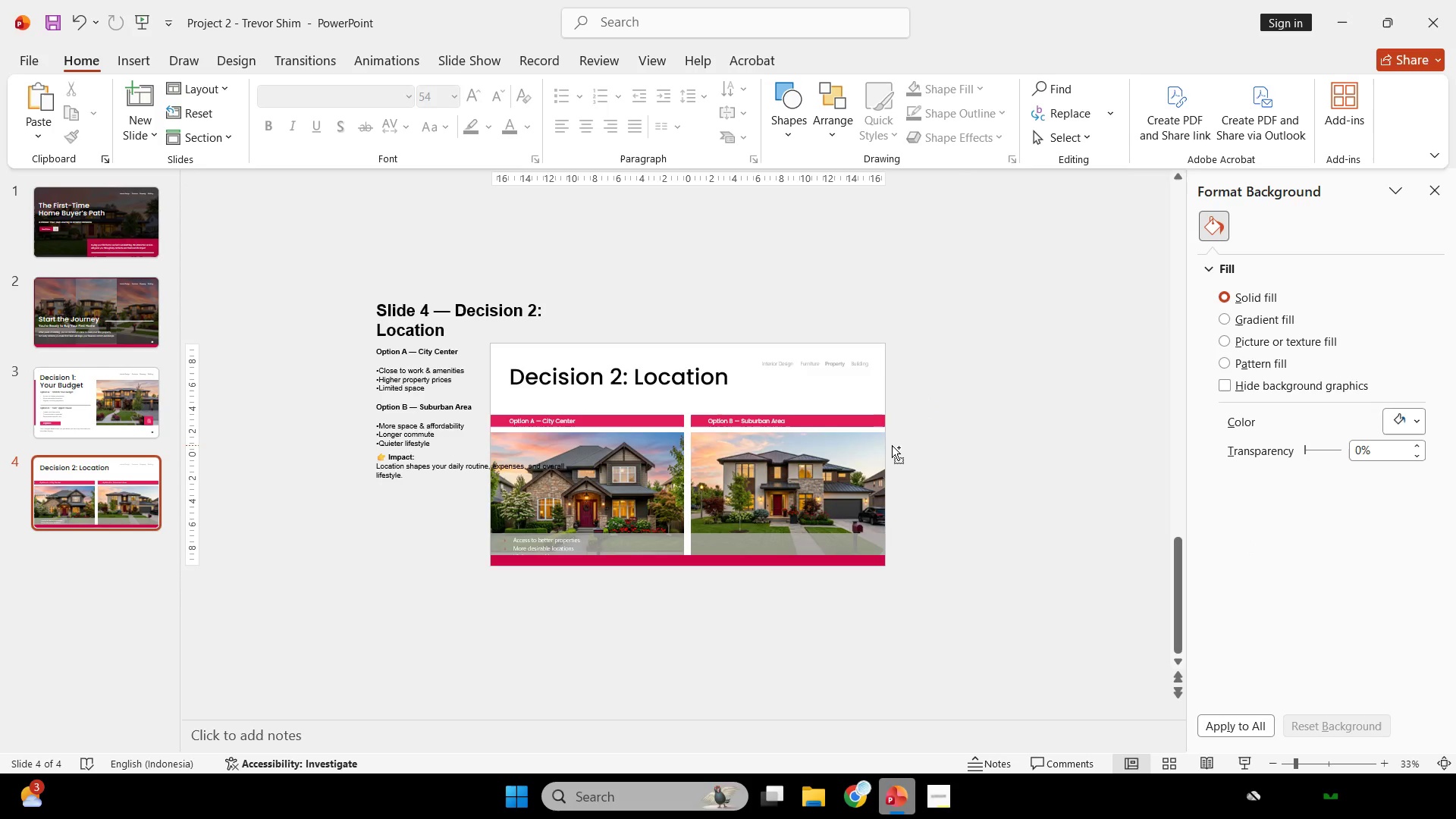 
hold_key(key=ControlLeft, duration=0.31)
scroll: coordinate [892, 445], scroll_direction: none, amount: 0.0
 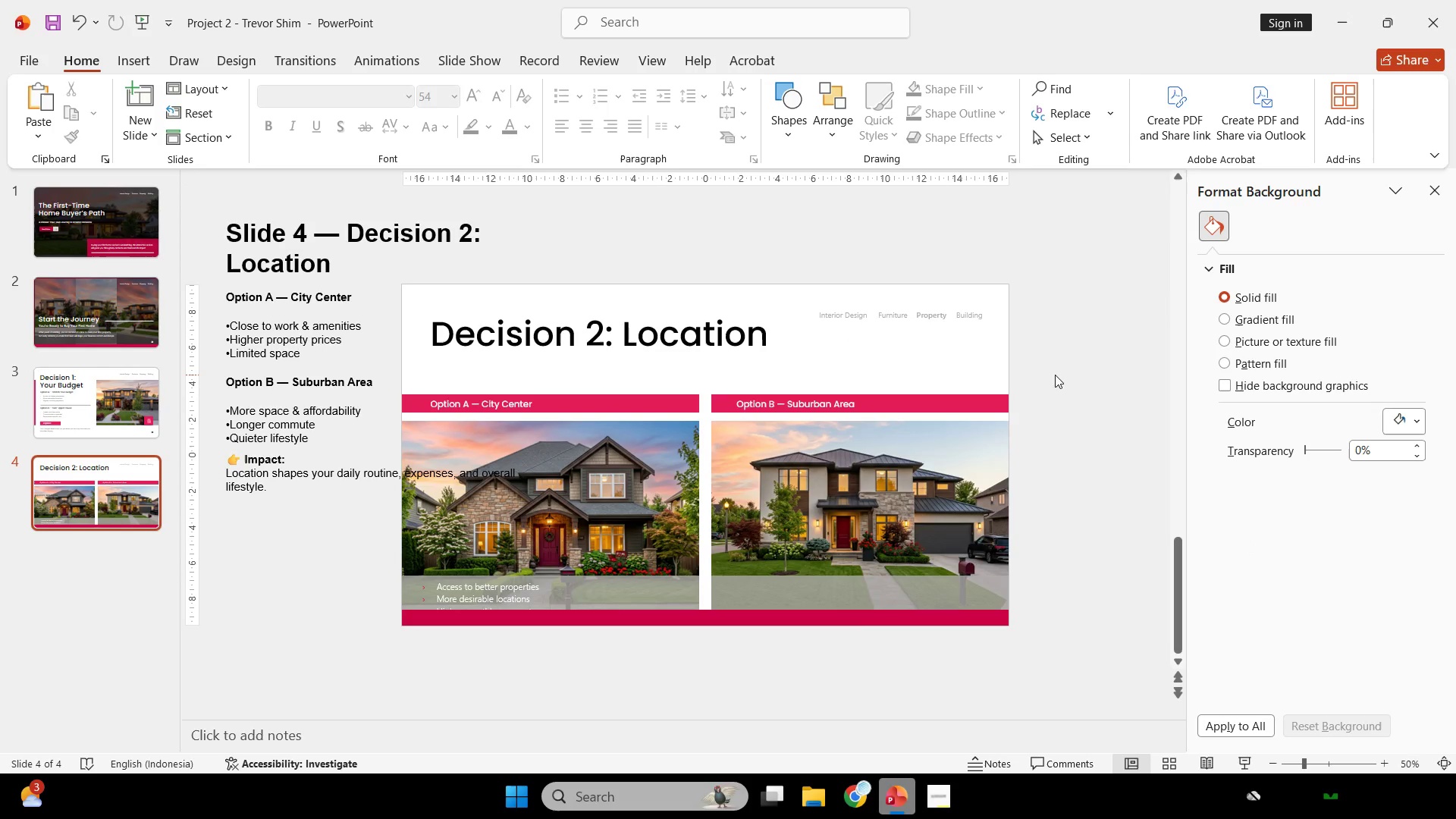 
left_click_drag(start_coordinate=[1055, 375], to_coordinate=[377, 432])
 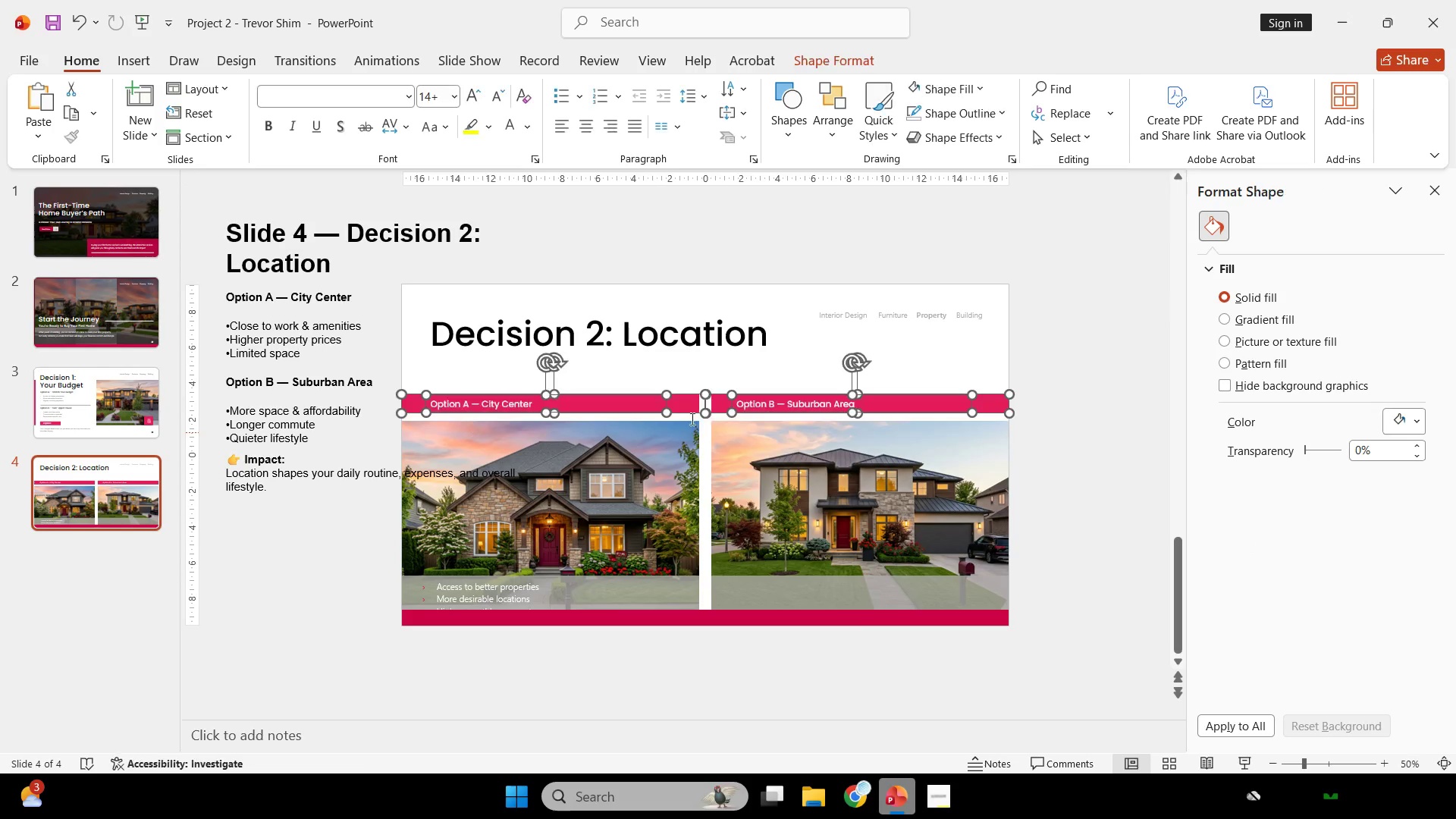 
hold_key(key=ShiftLeft, duration=3.62)
left_click_drag(start_coordinate=[720, 396], to_coordinate=[726, 371])
 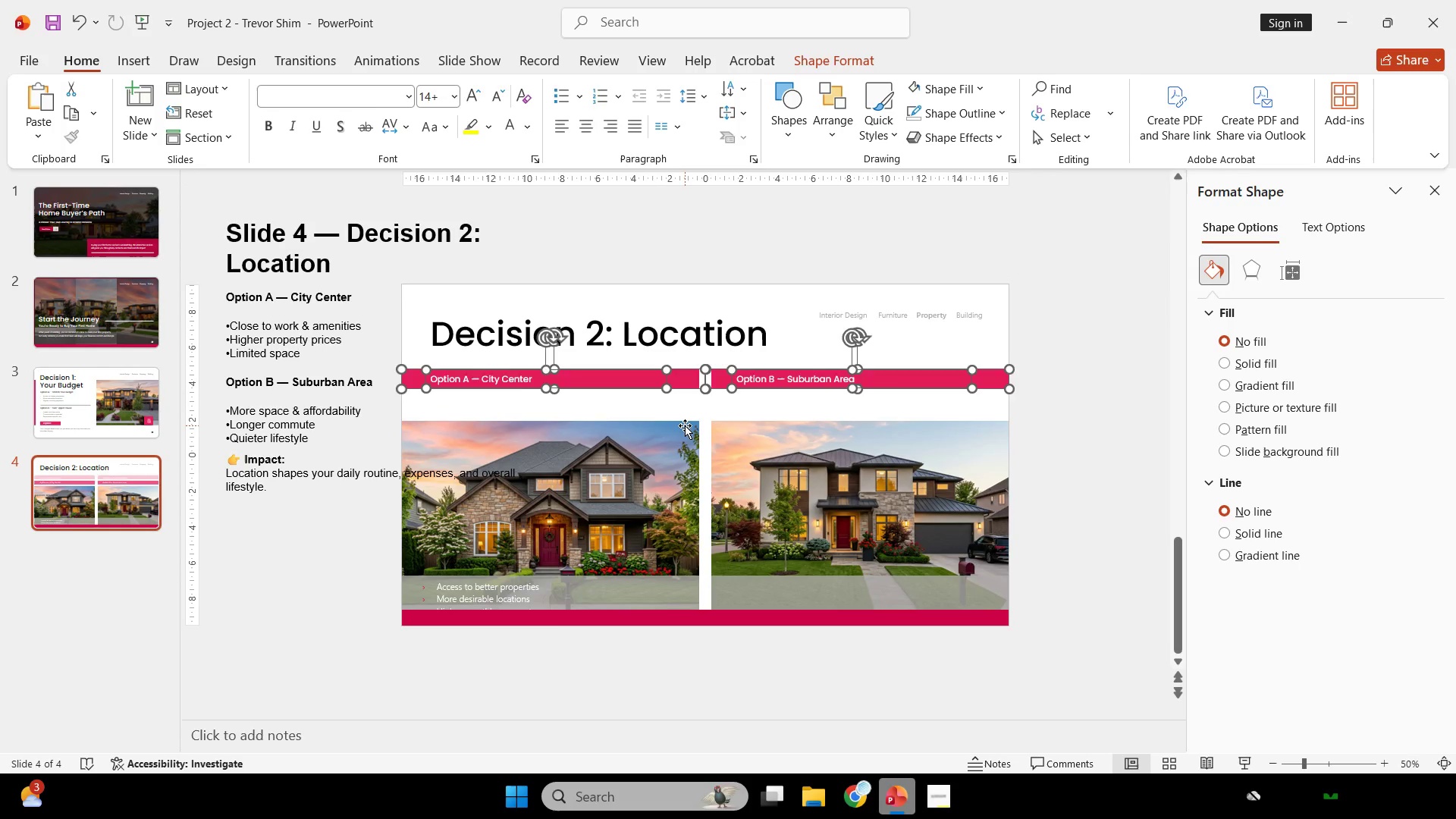 
left_click([685, 425])
 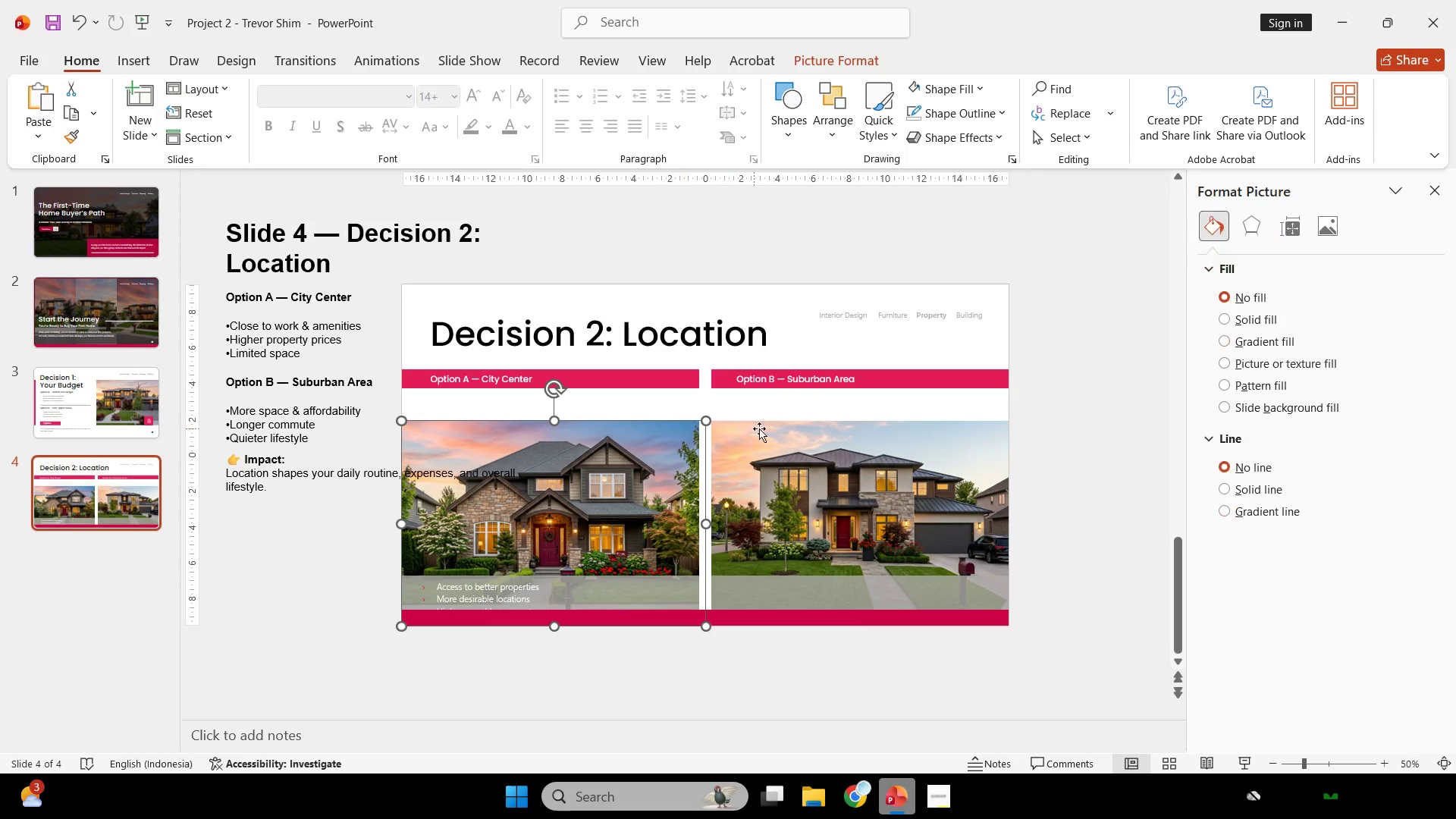 
hold_key(key=ShiftLeft, duration=4.45)
left_click([778, 409])
 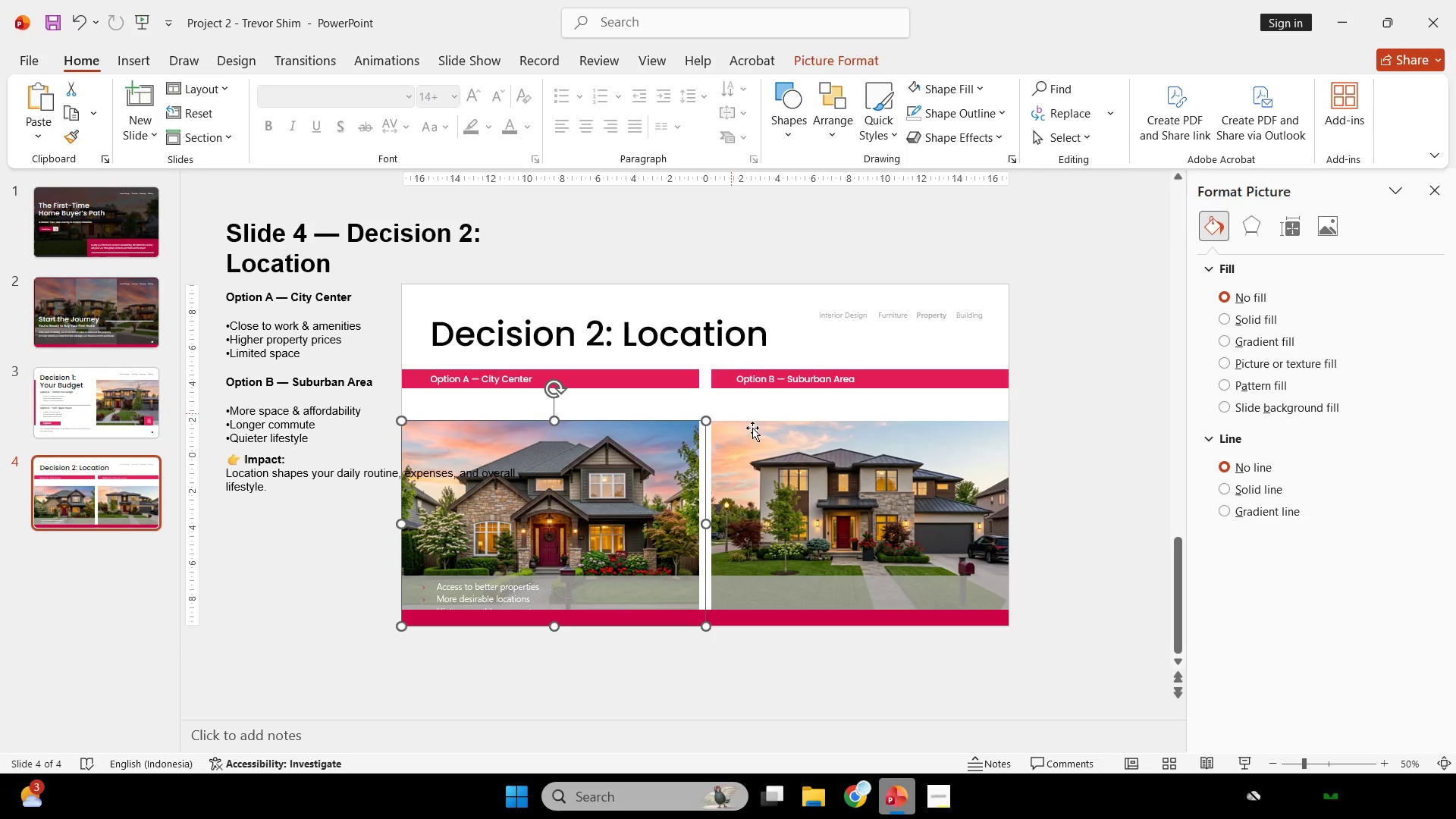 
left_click([782, 440])
 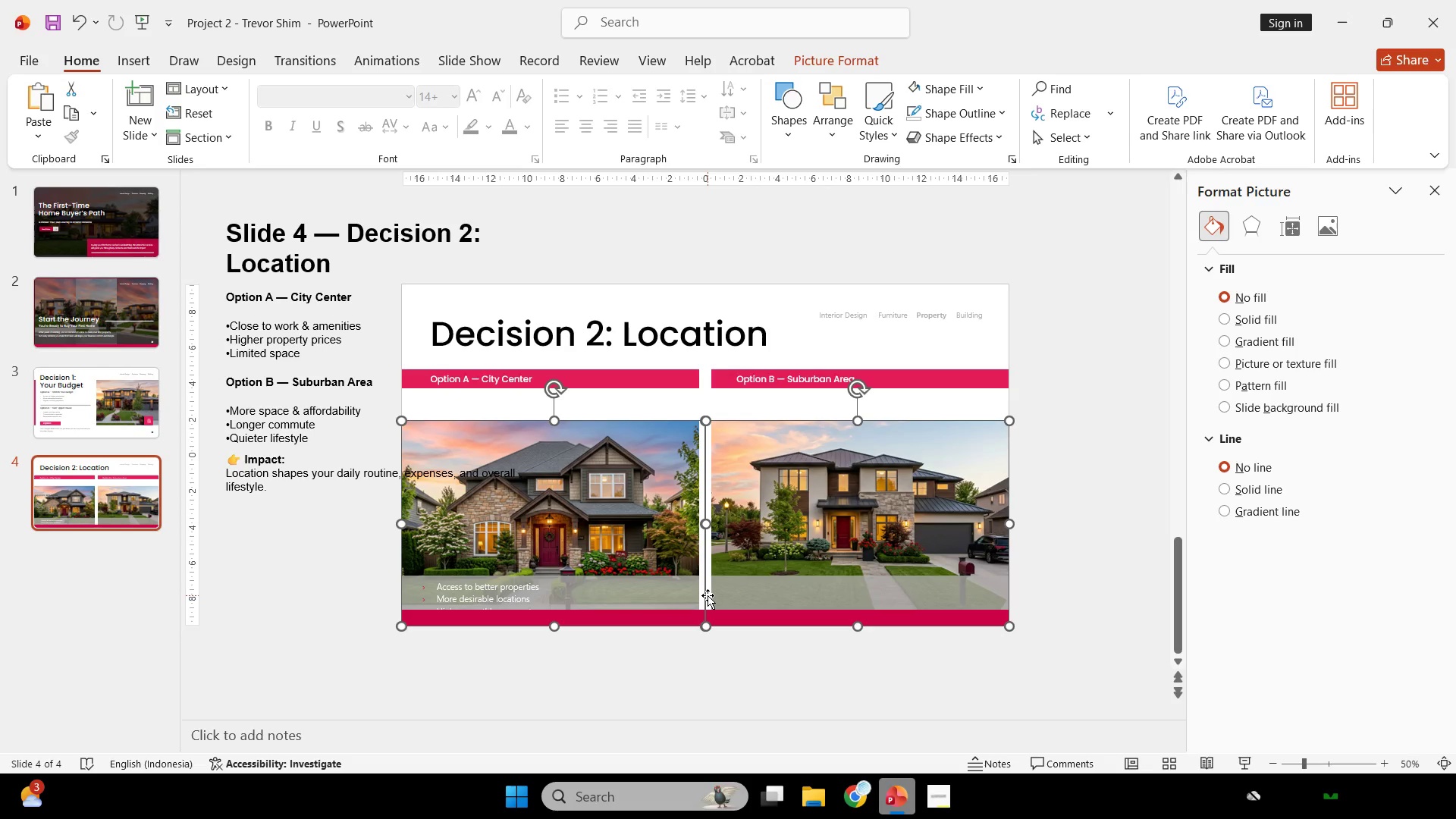 
left_click_drag(start_coordinate=[708, 595], to_coordinate=[708, 572])
 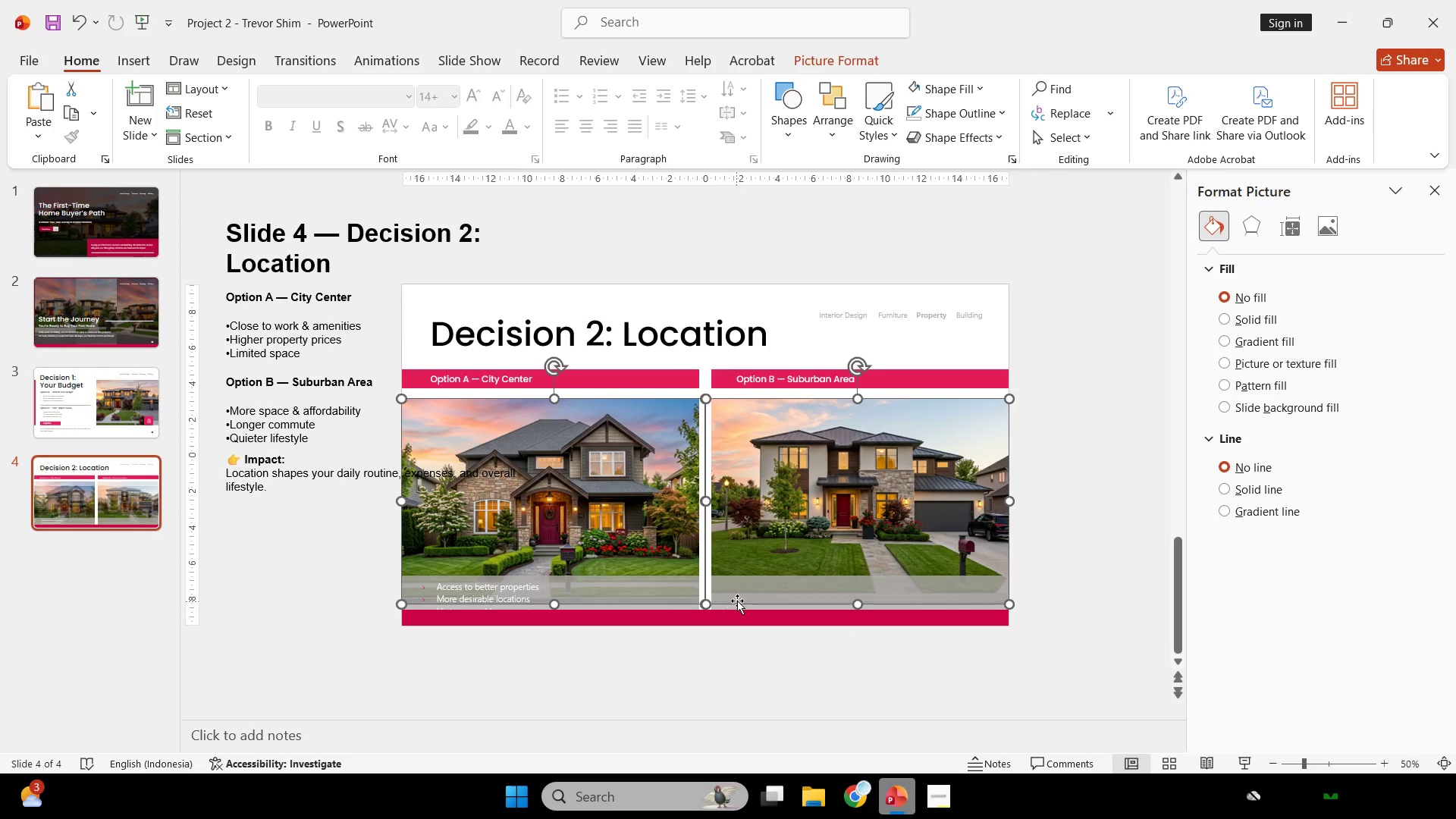 
left_click([737, 600])
 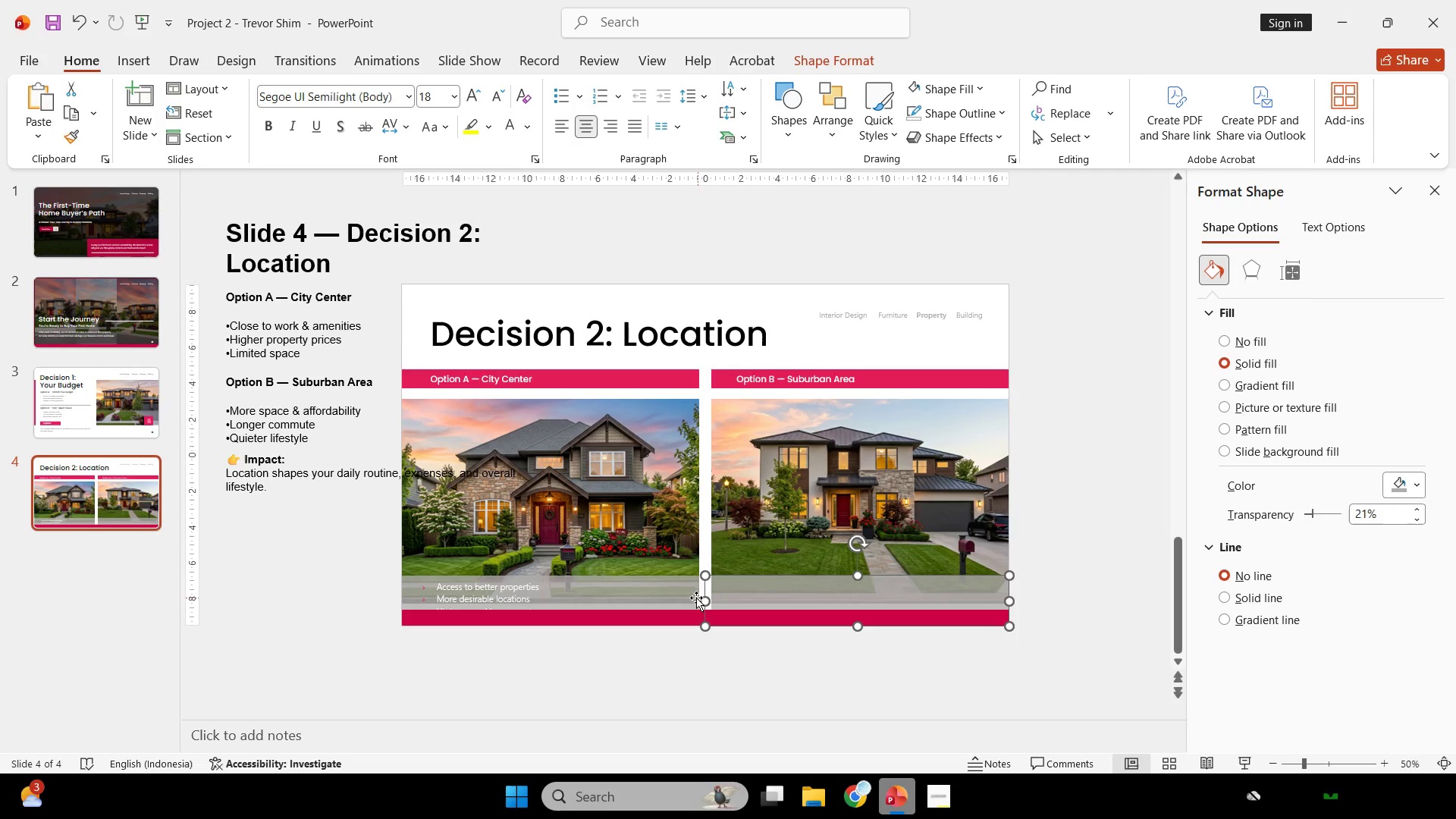 
hold_key(key=ShiftLeft, duration=4.42)
left_click_drag(start_coordinate=[682, 594], to_coordinate=[686, 569])
 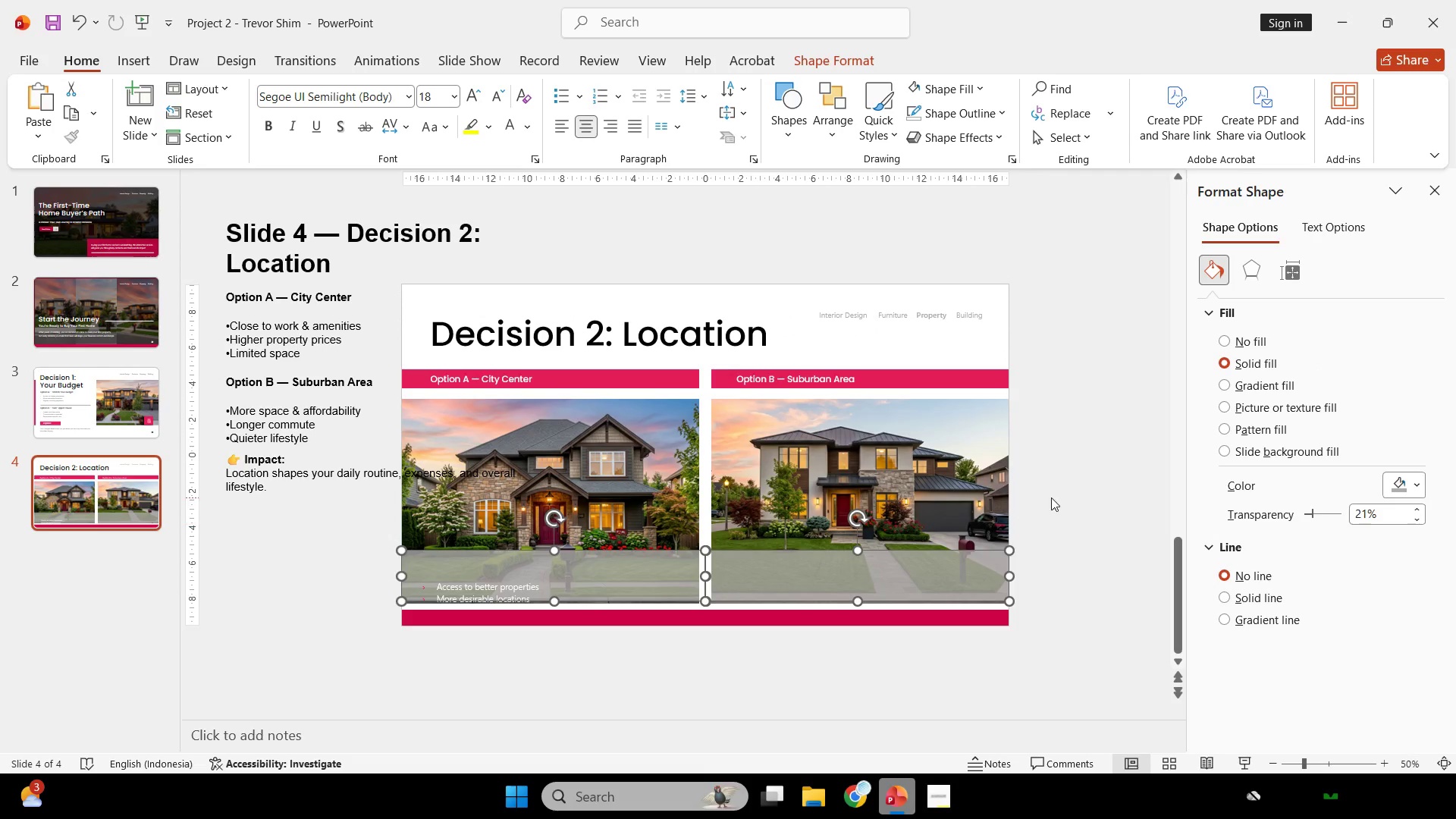 
left_click_drag(start_coordinate=[1051, 497], to_coordinate=[1047, 496])
 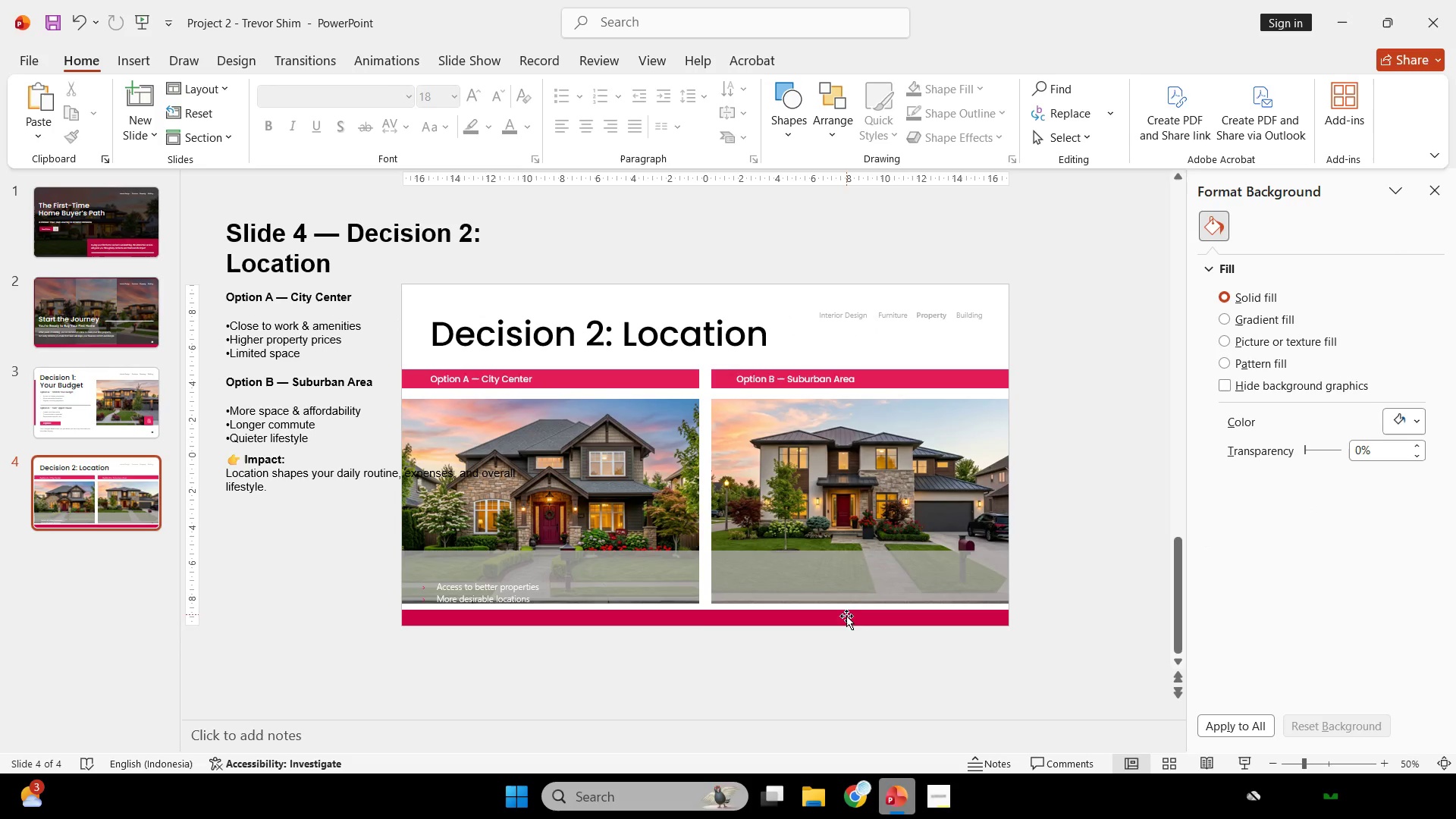 
left_click([845, 618])
 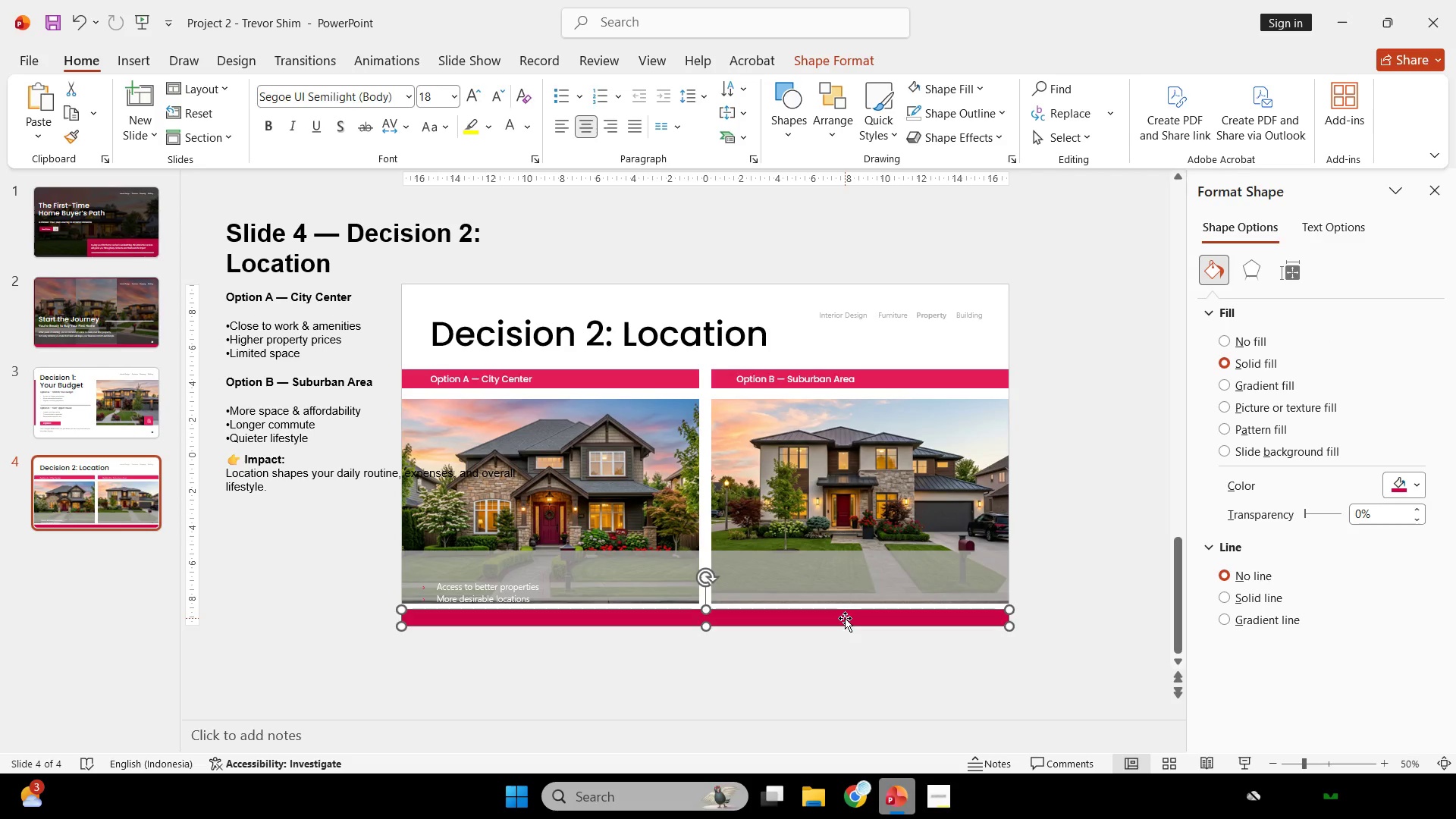 
key(Backspace)
 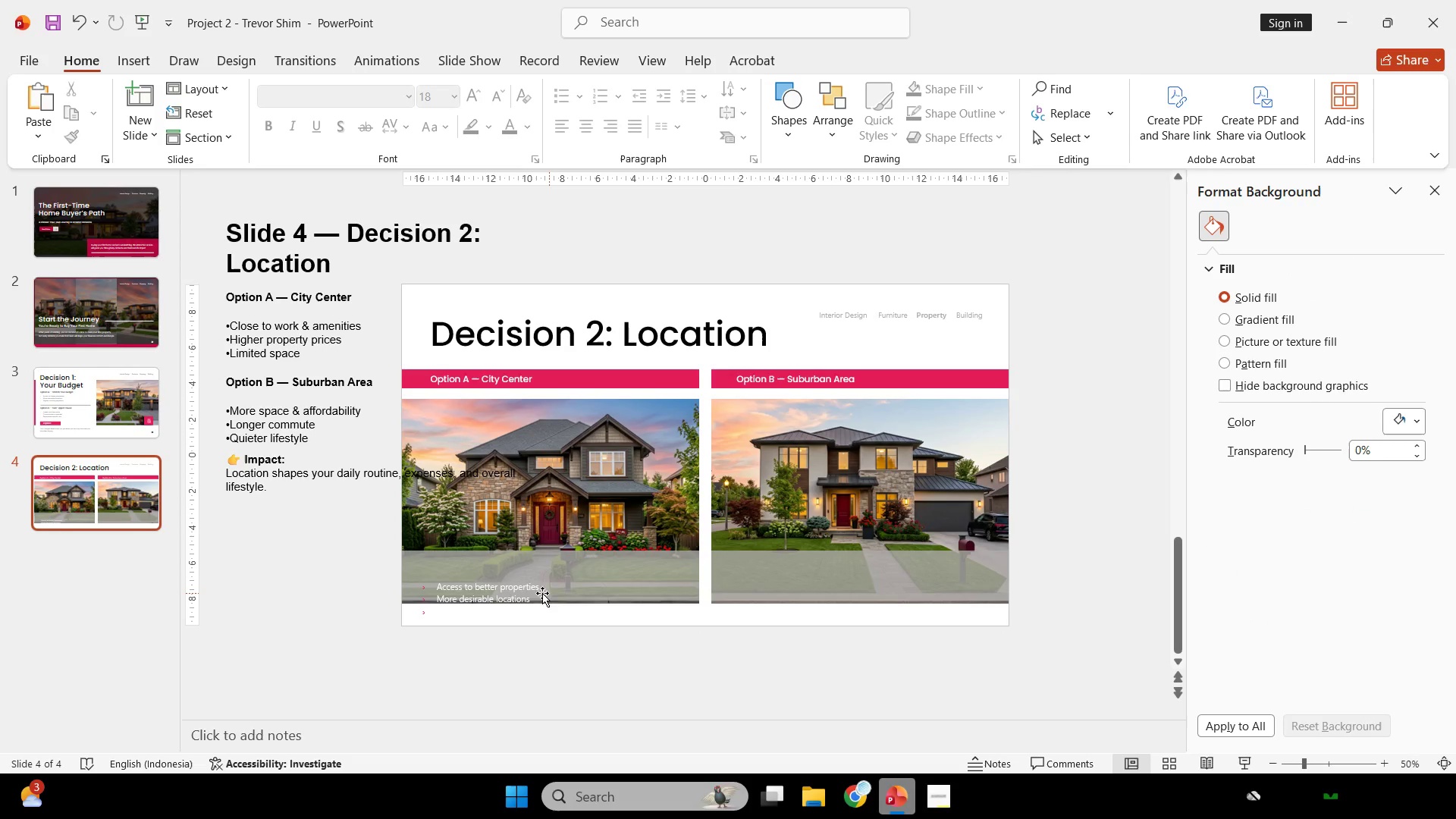 
left_click([621, 569])
 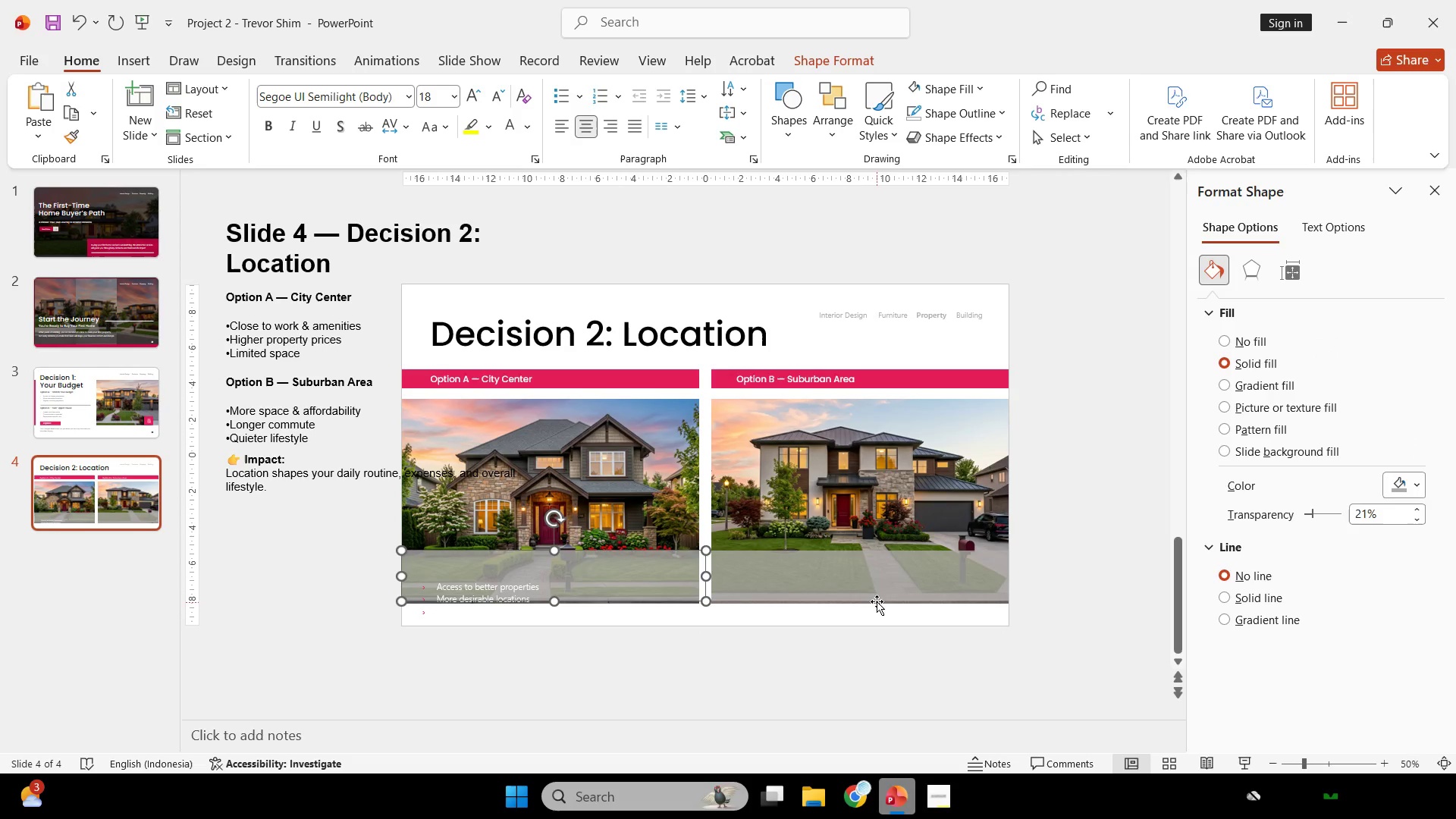 
hold_key(key=ShiftLeft, duration=2.64)
left_click([880, 589])
 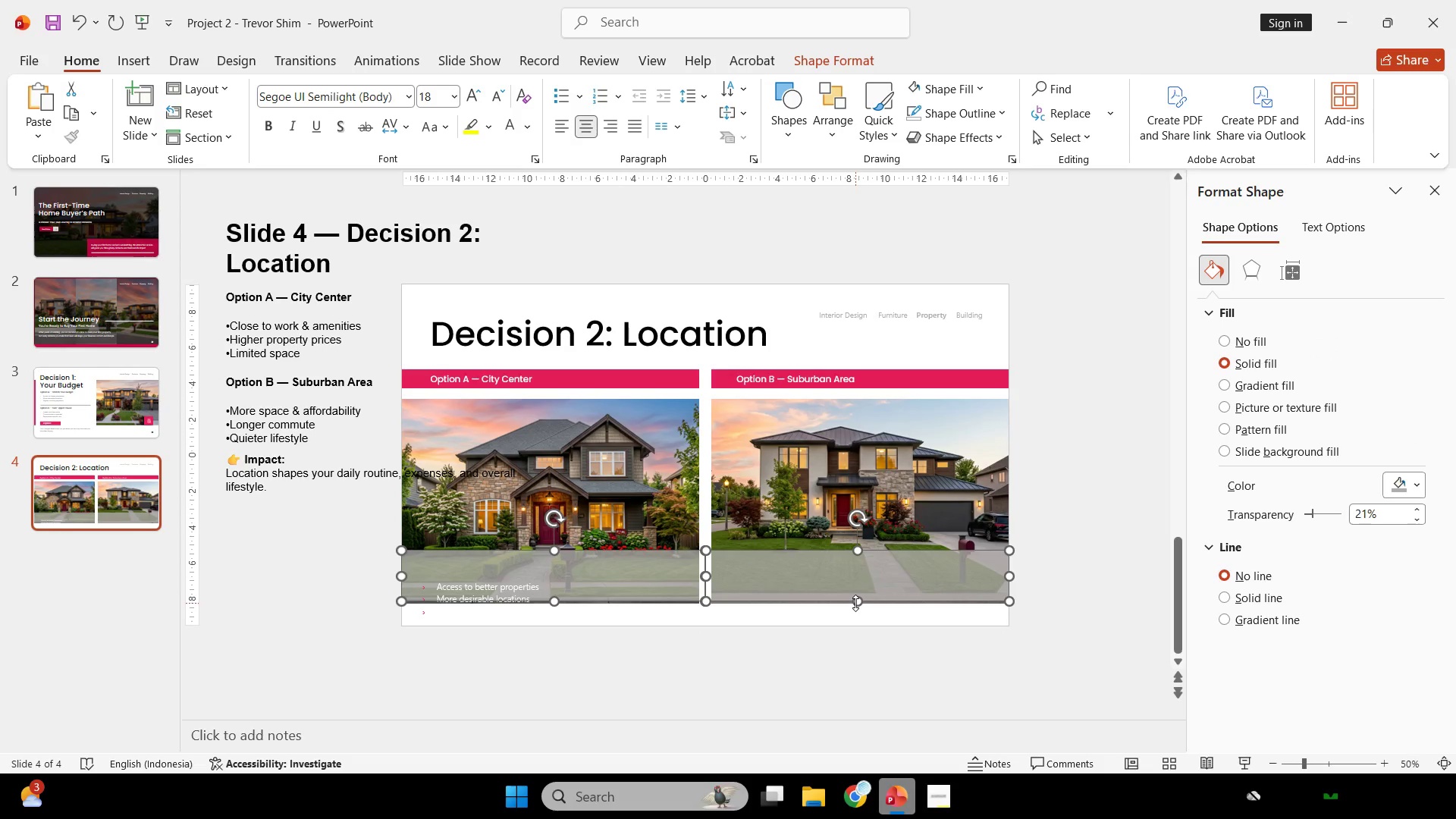 
left_click_drag(start_coordinate=[855, 603], to_coordinate=[856, 626])
 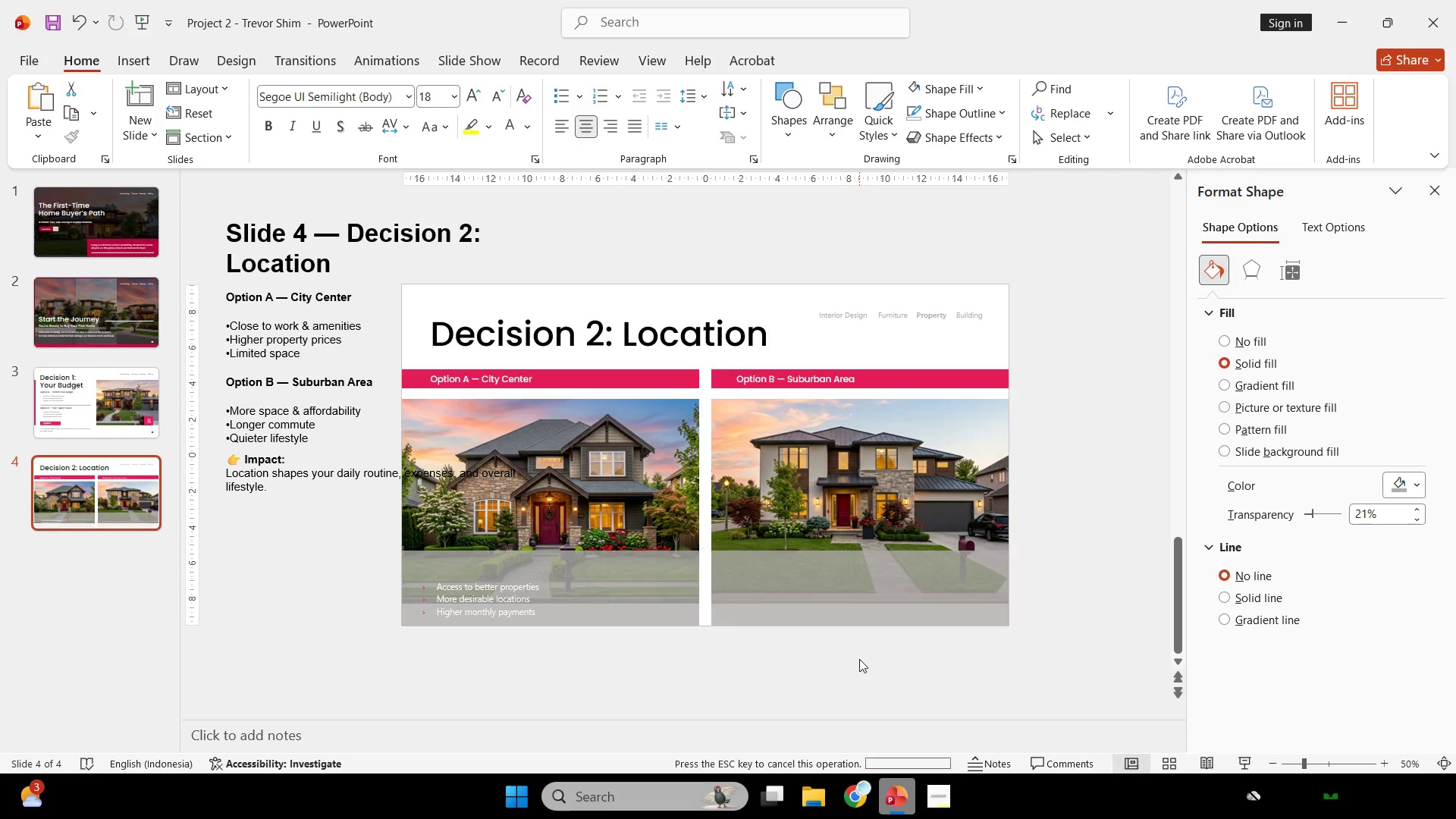 
left_click([859, 659])
 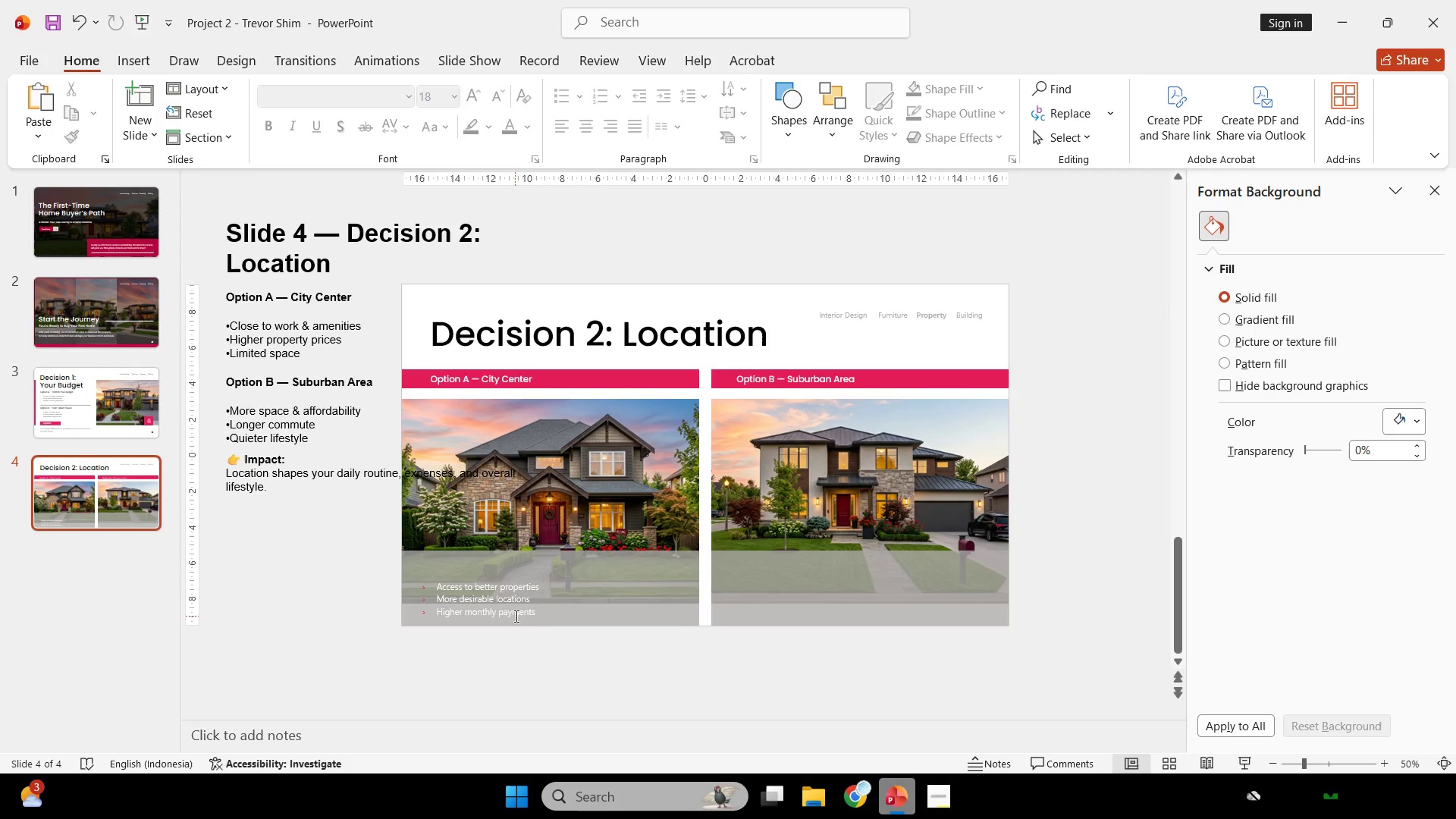 
left_click([514, 614])
 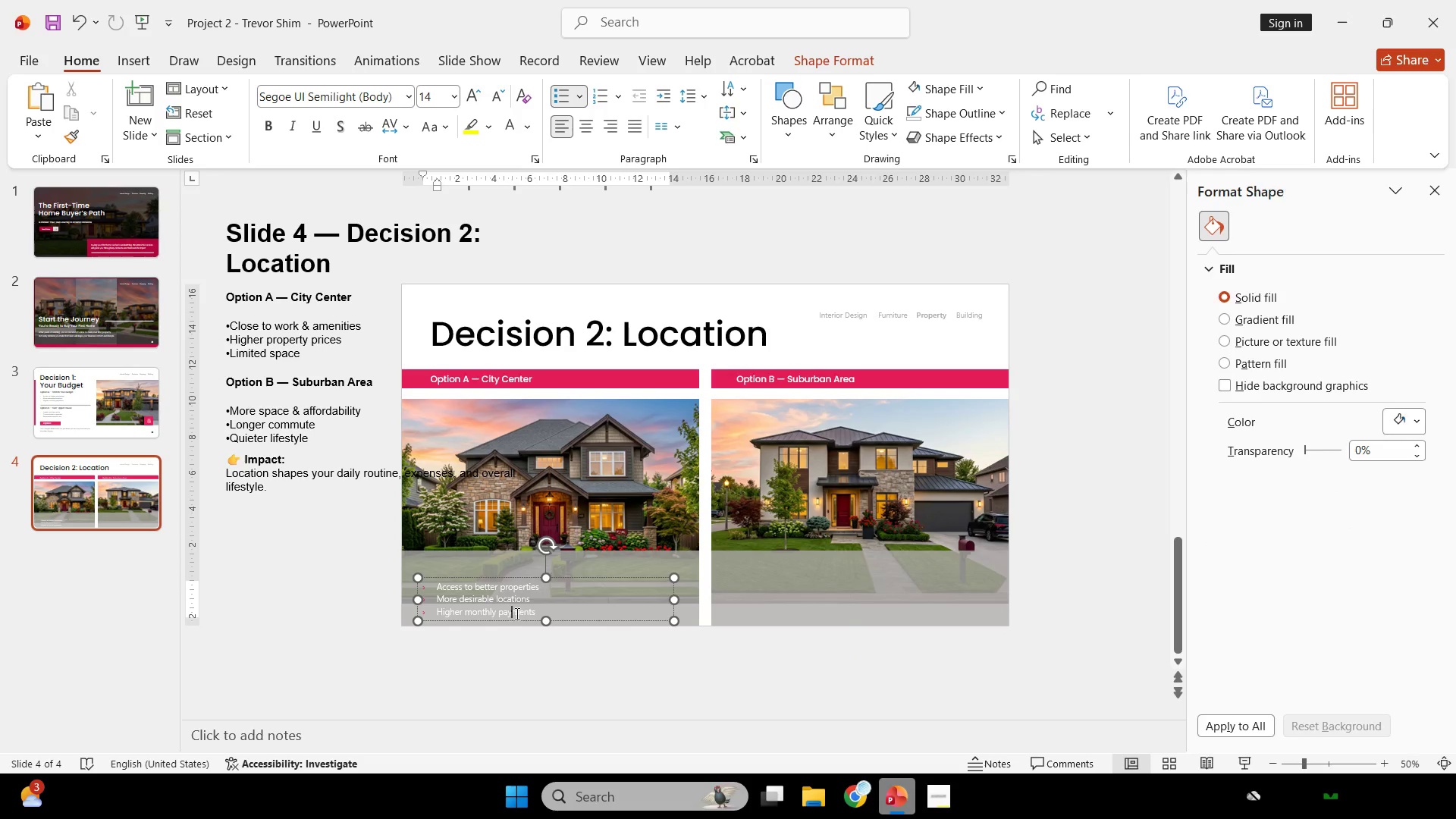 
hold_key(key=ControlLeft, duration=0.44)
scroll: coordinate [519, 610], scroll_direction: up, amount: 2.0
 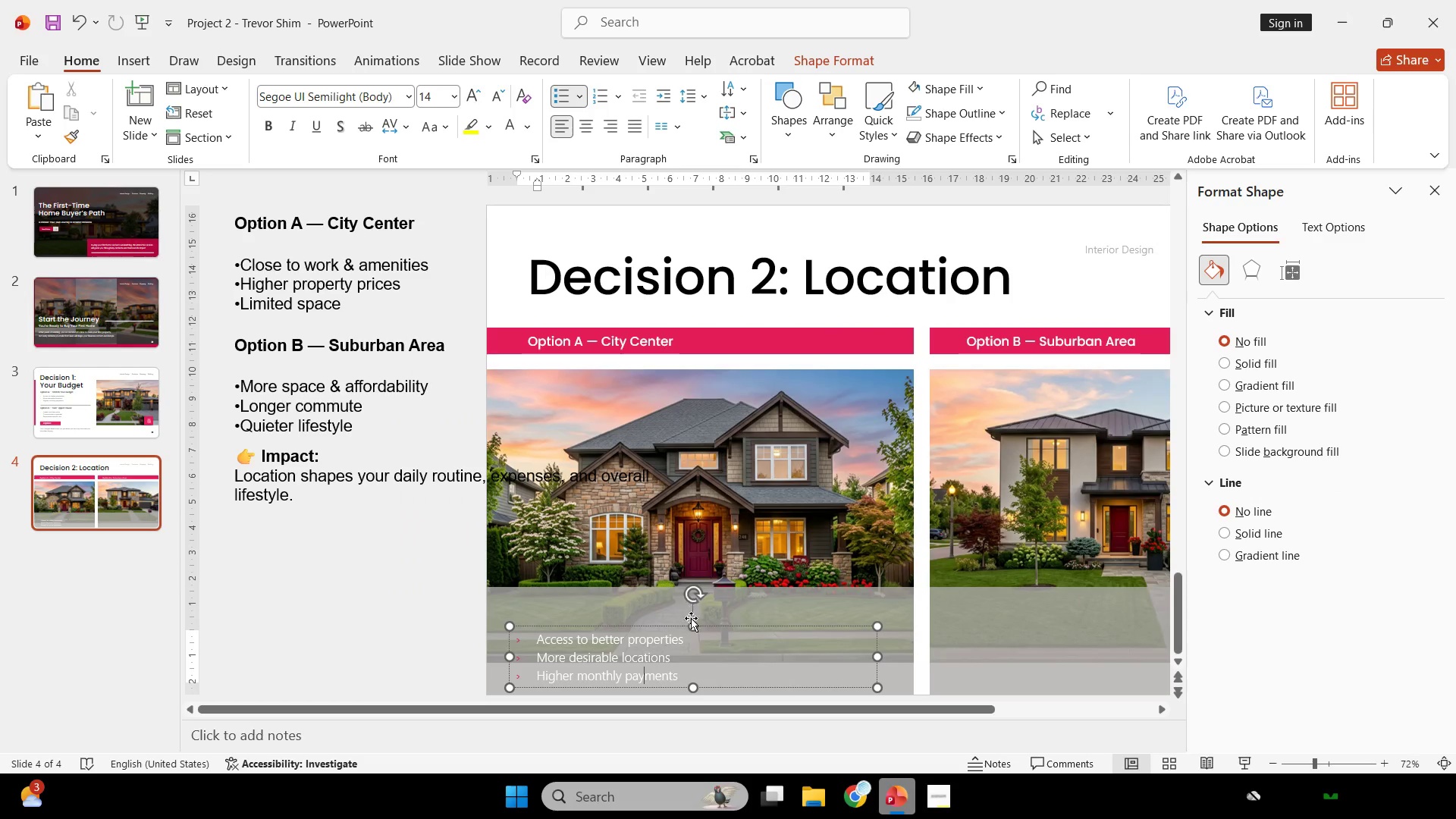 
hold_key(key=ShiftLeft, duration=2.14)
left_click_drag(start_coordinate=[658, 623], to_coordinate=[661, 611])
 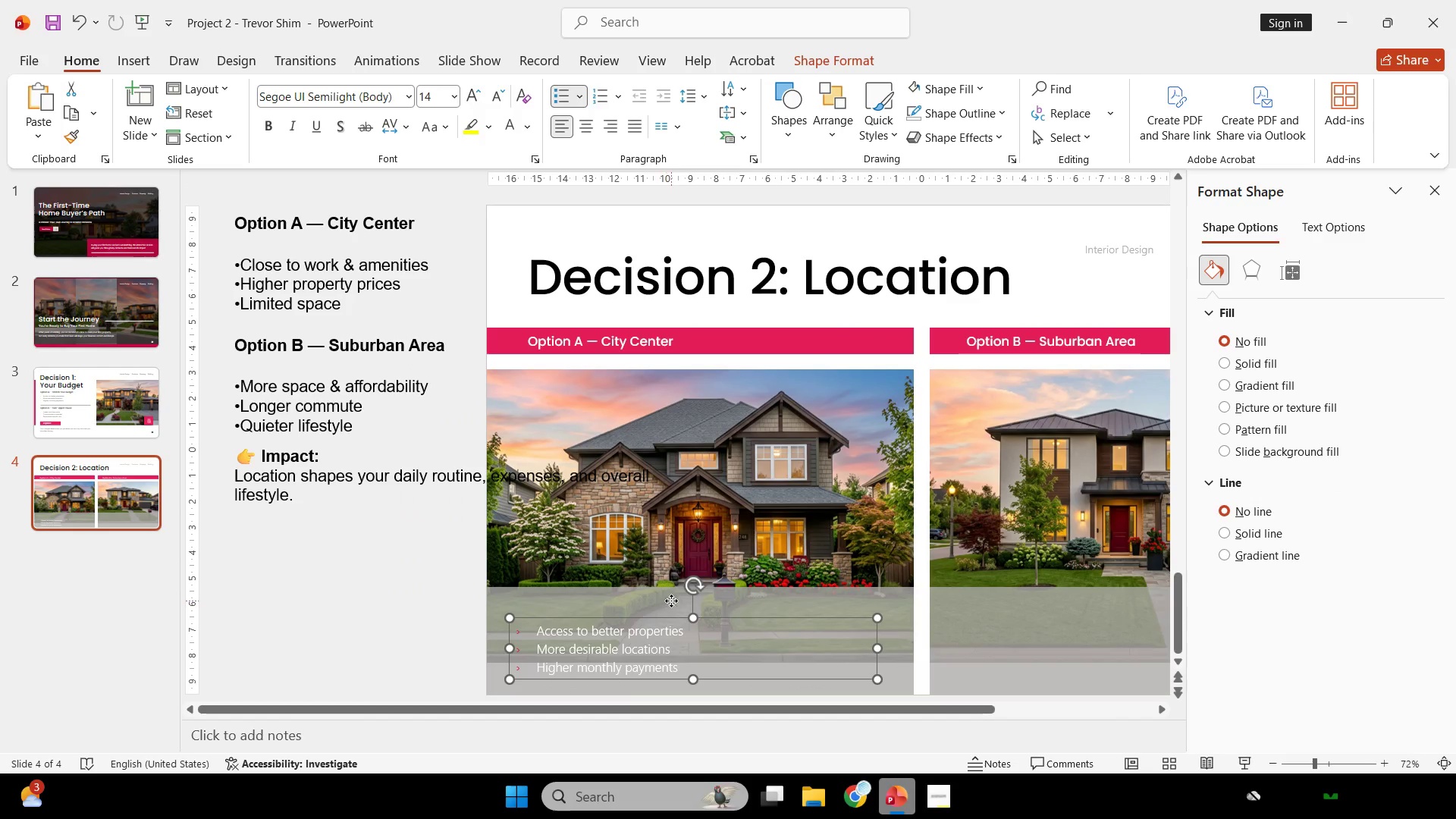 
left_click([671, 601])
 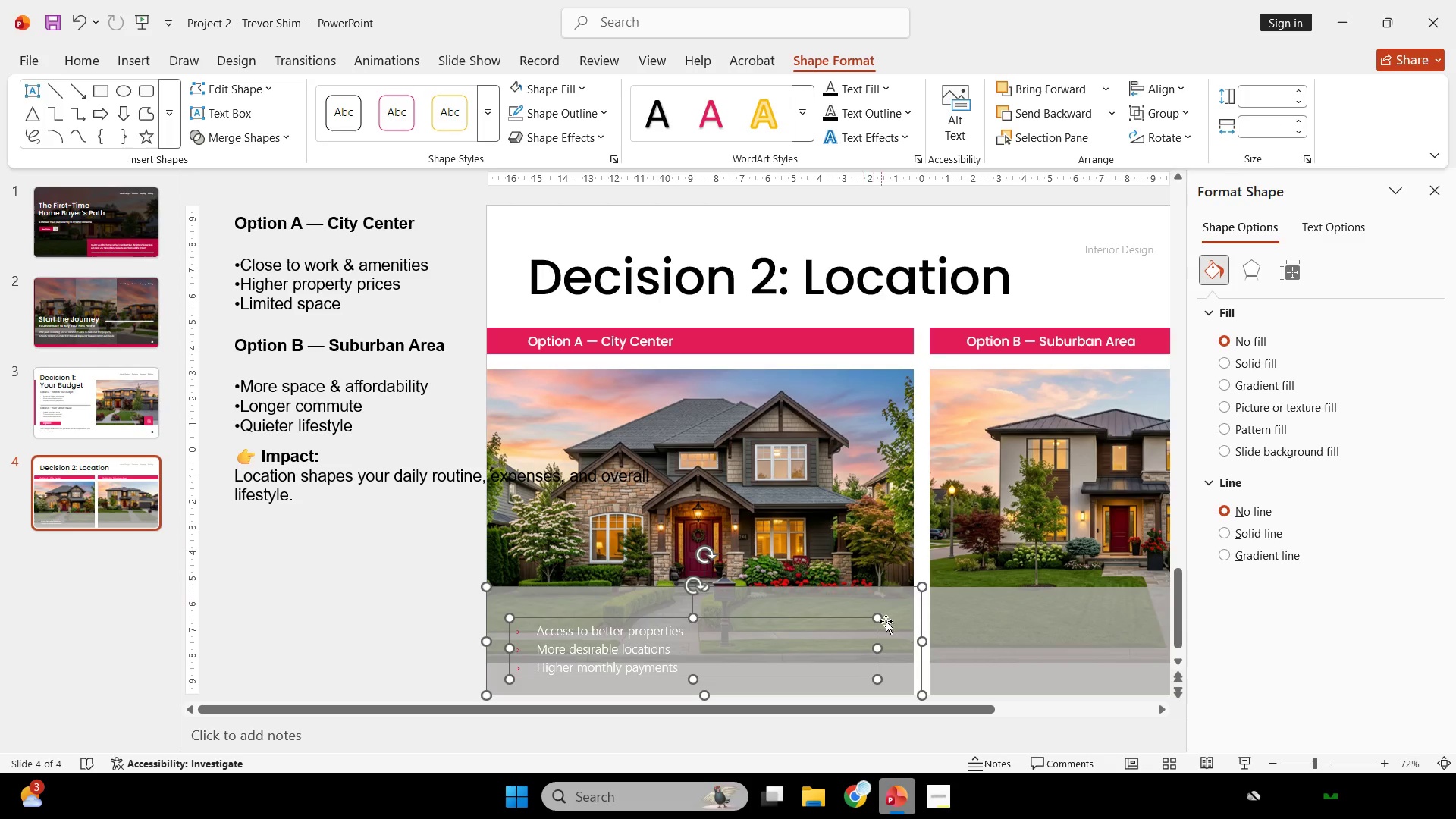 
double_click([882, 607])
 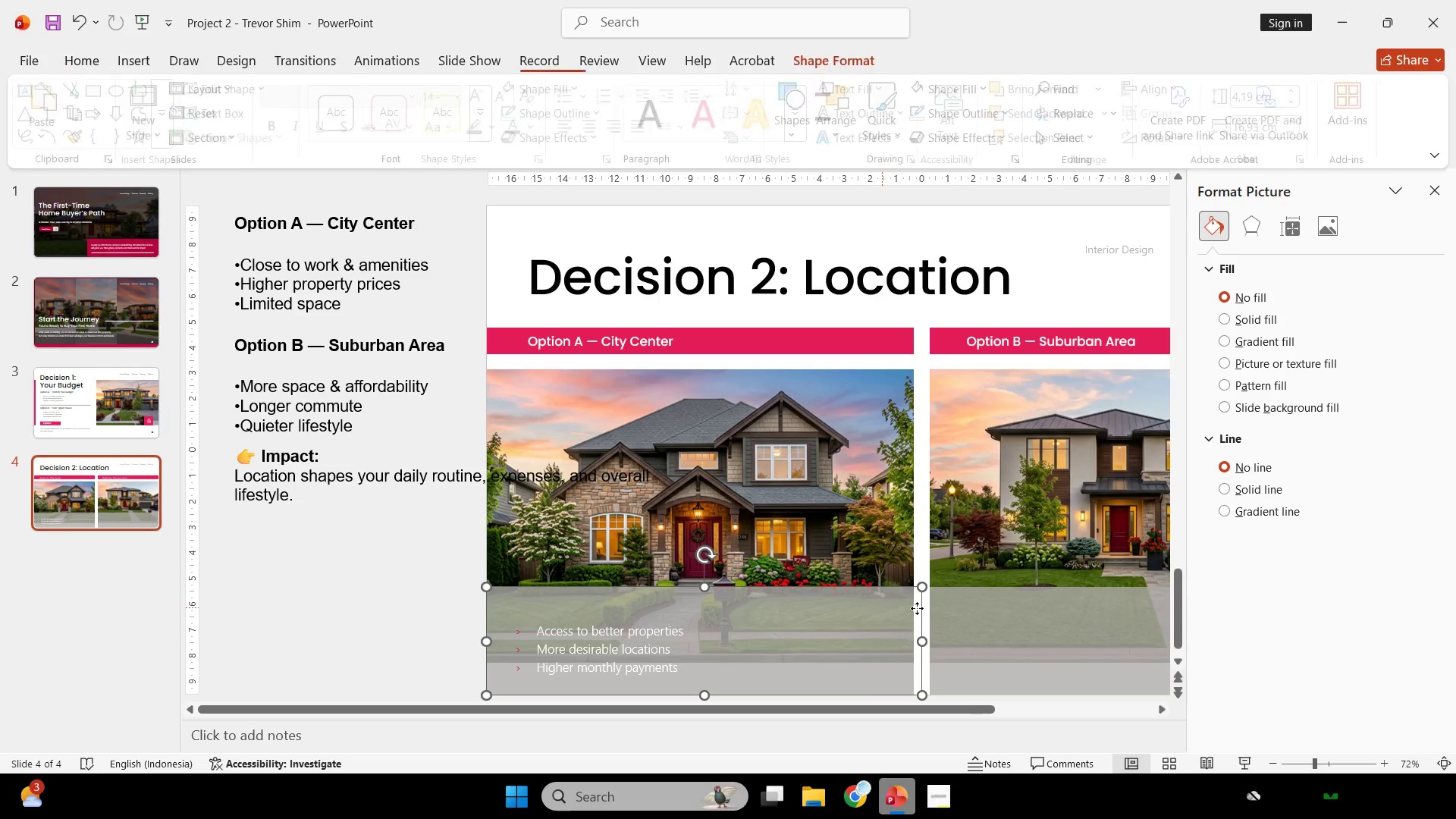 
hold_key(key=ShiftLeft, duration=0.45)
triple_click([994, 611])
 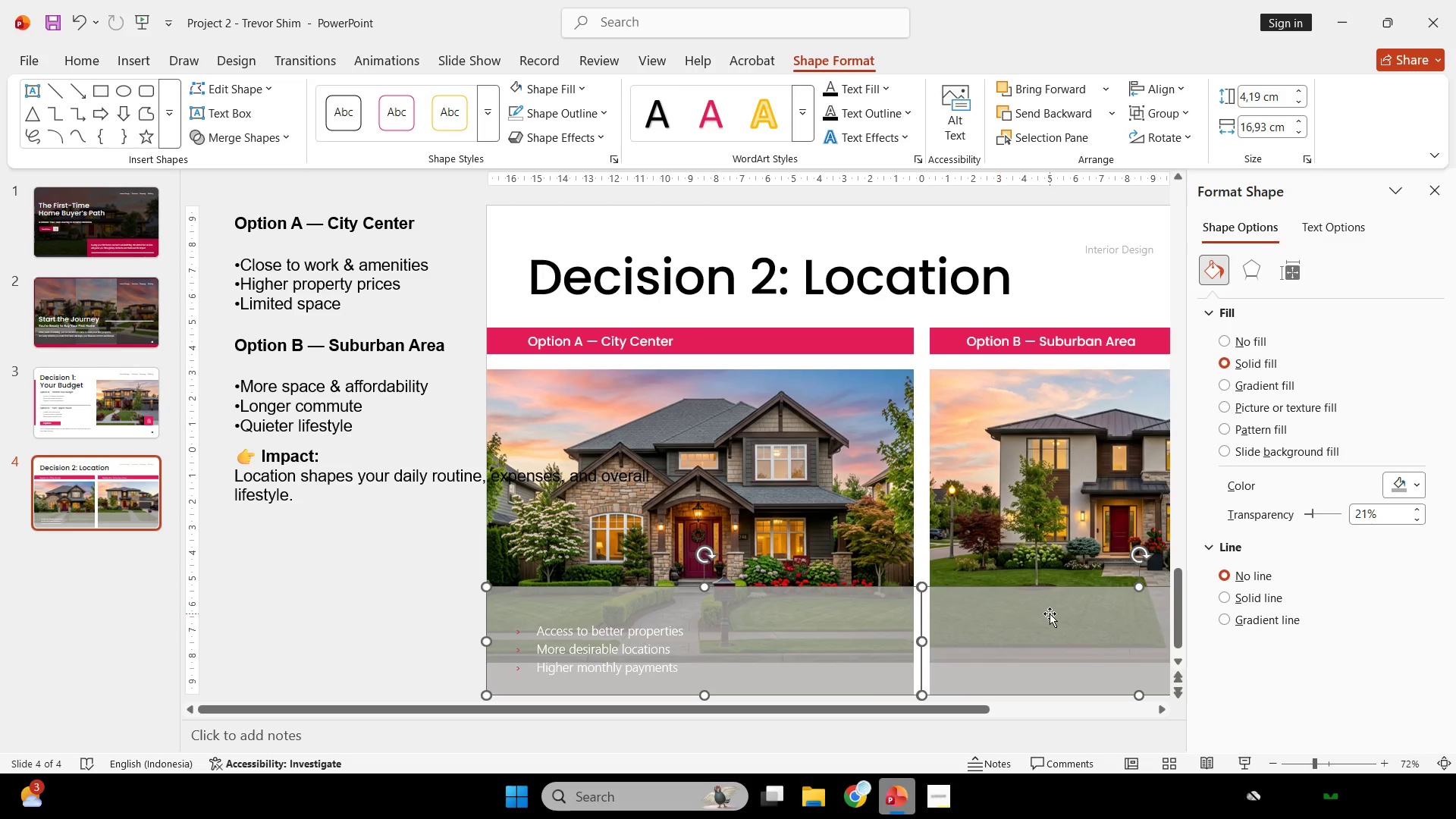 
key(Control+ControlLeft)
 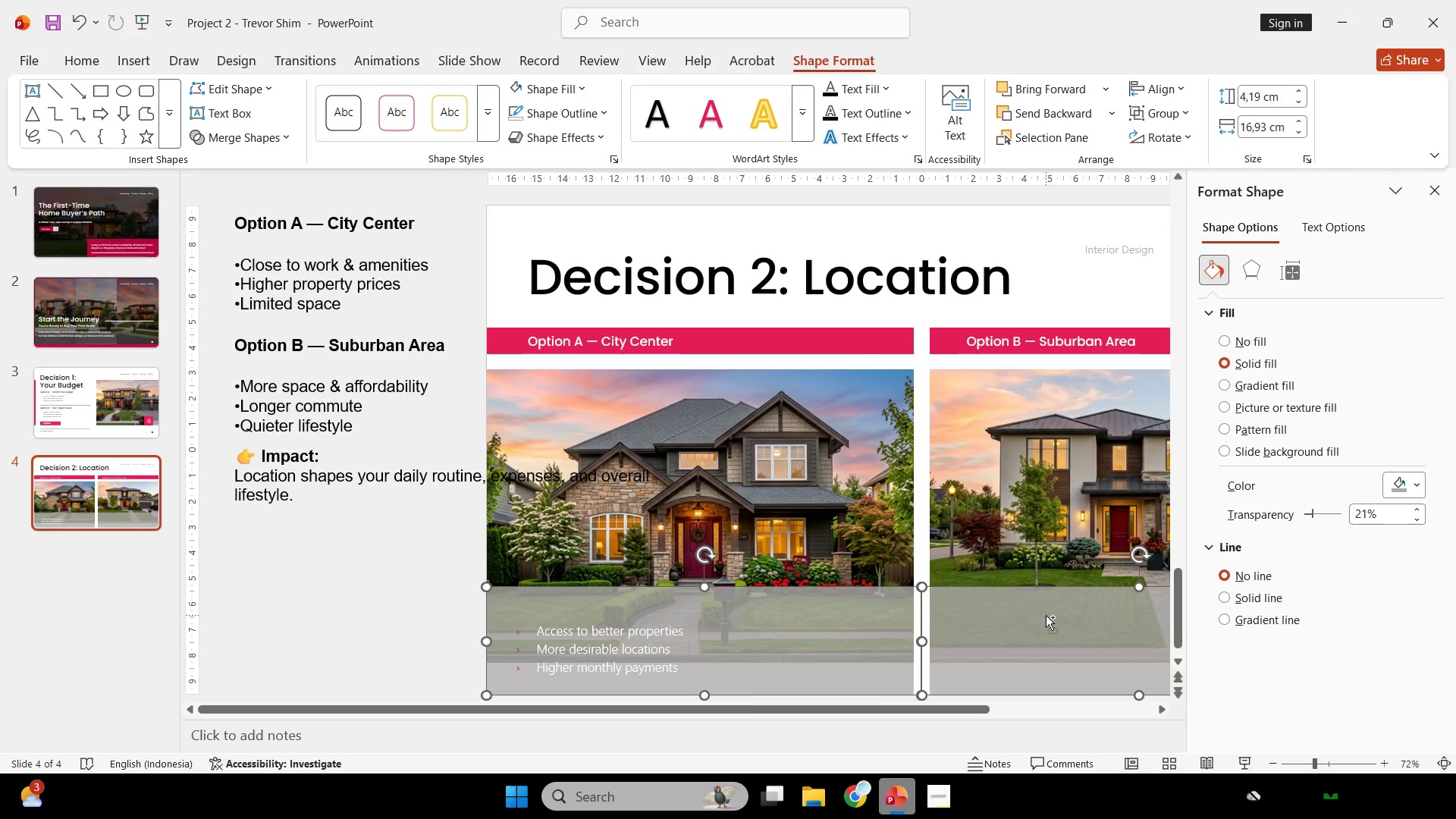 
hold_key(key=ShiftLeft, duration=1.95)
 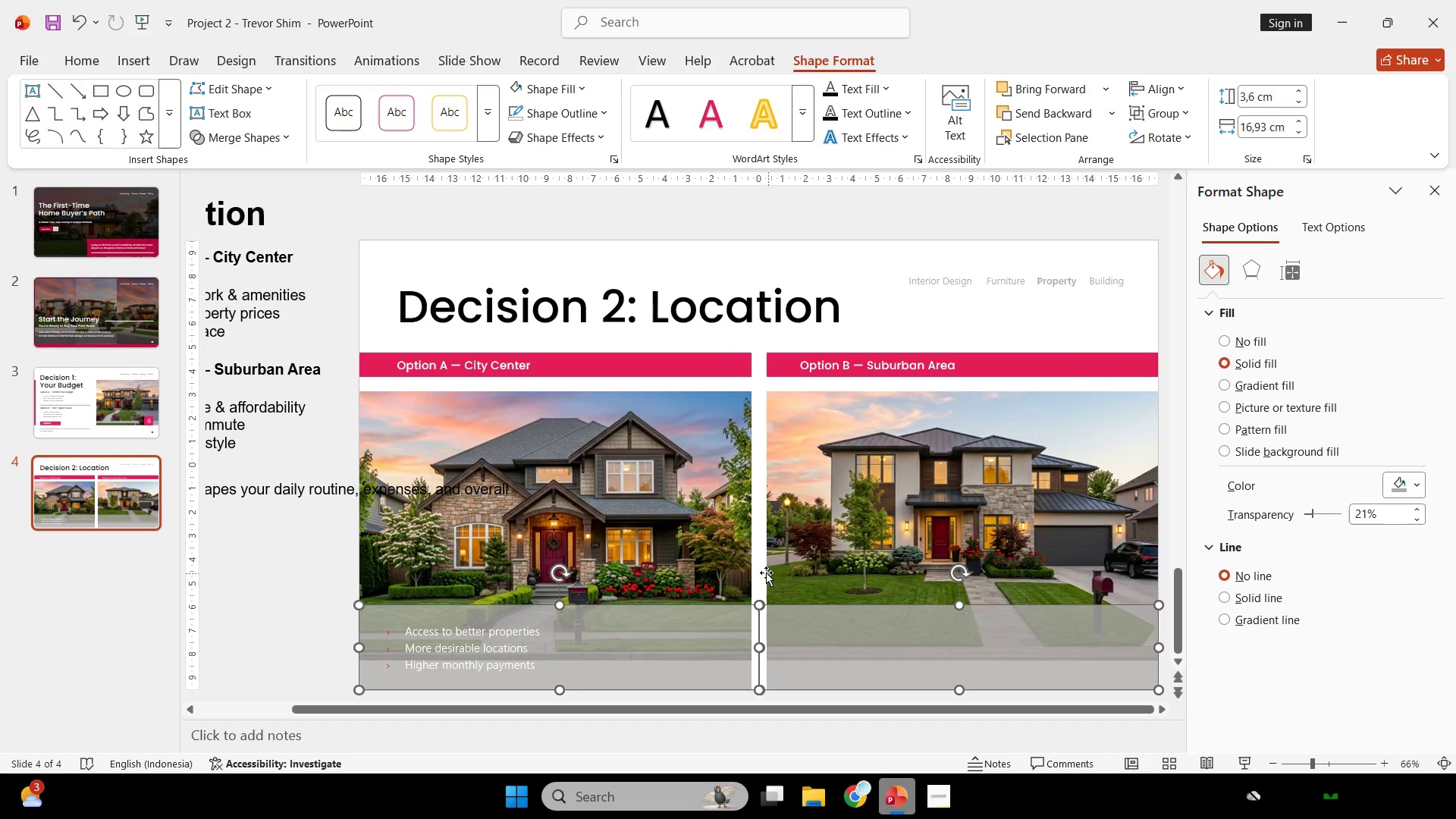 
scroll: coordinate [1046, 615], scroll_direction: none, amount: 0.0
 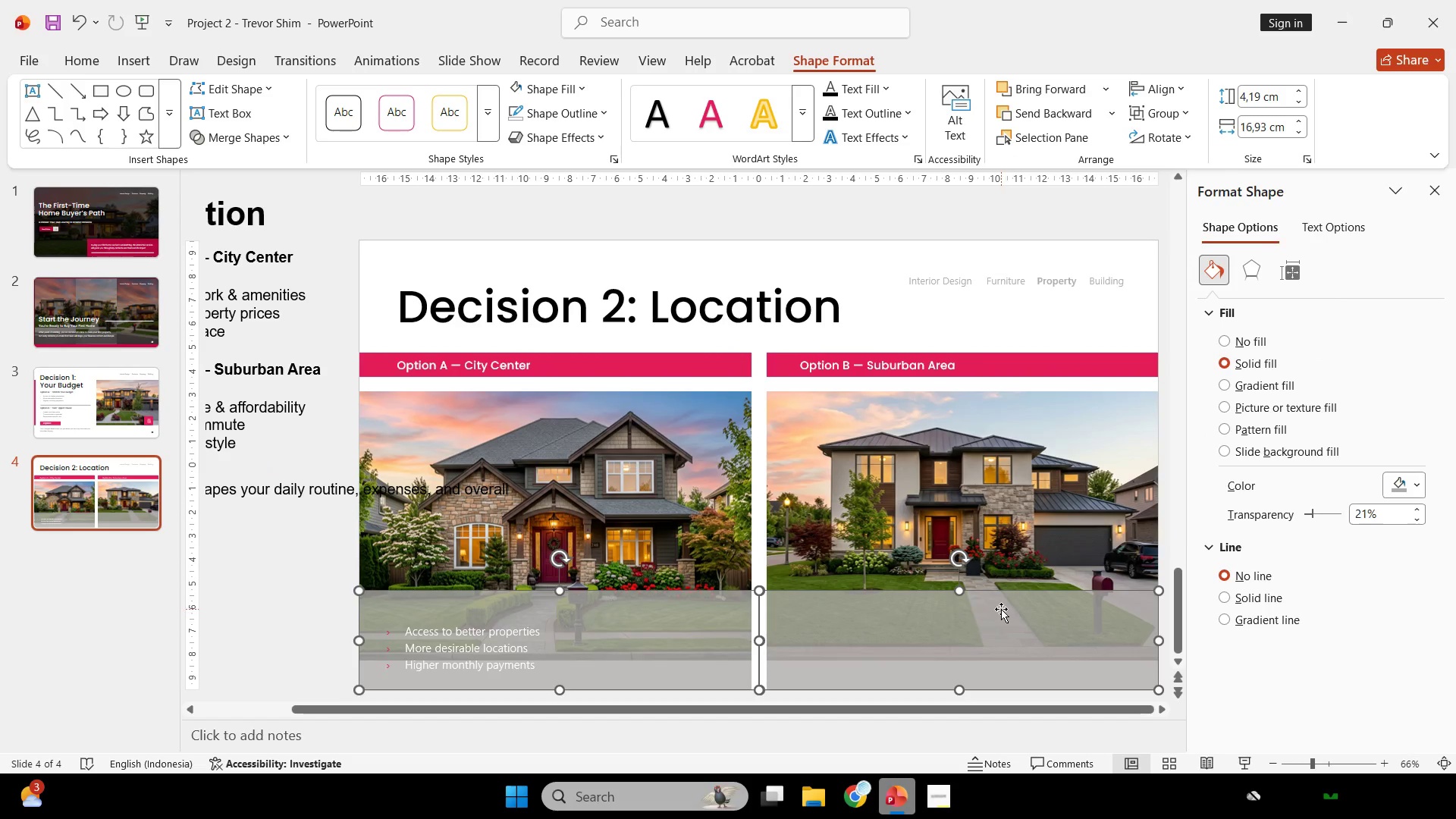 
left_click_drag(start_coordinate=[959, 592], to_coordinate=[963, 607])
 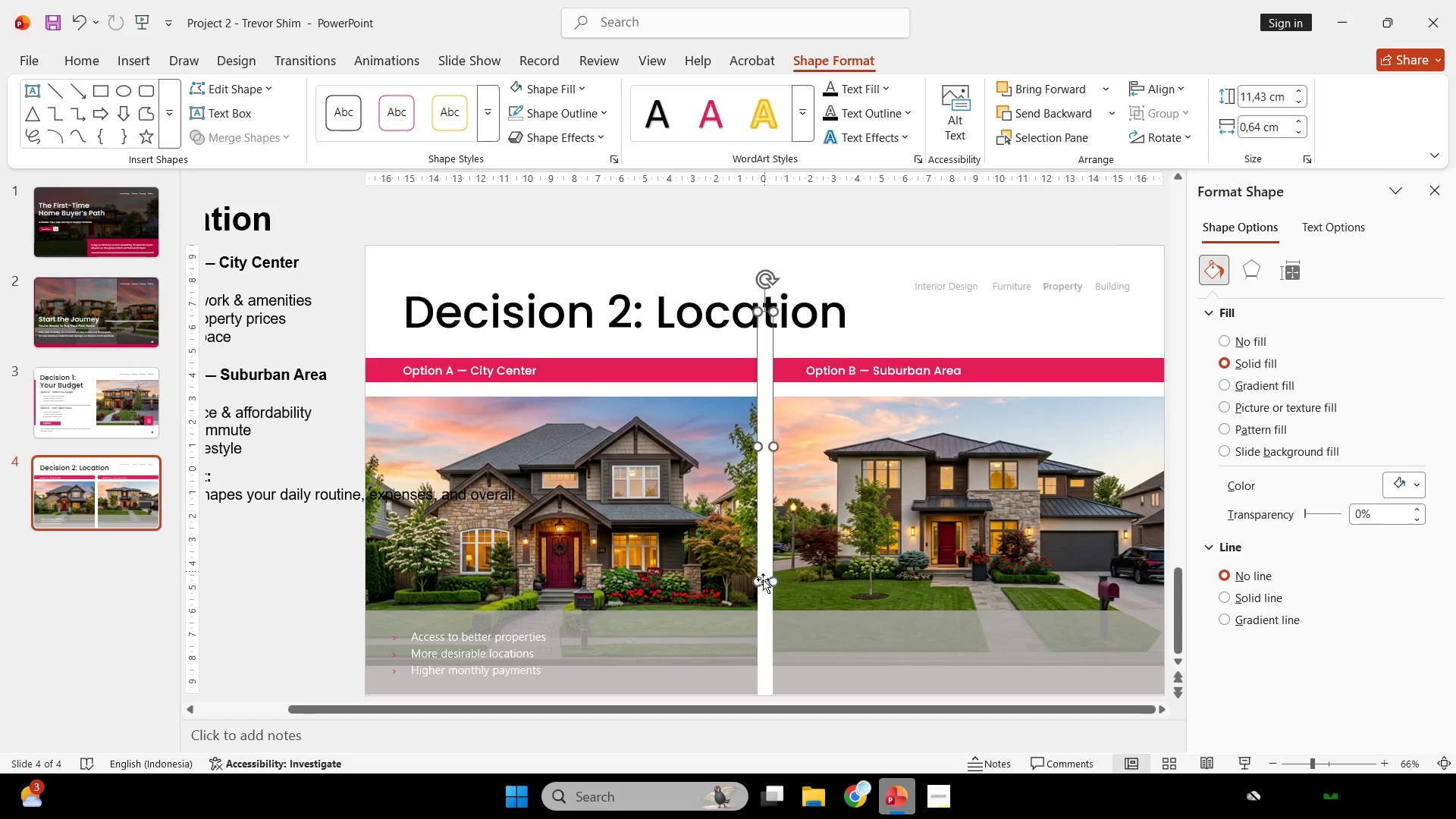 
double_click([687, 655])
 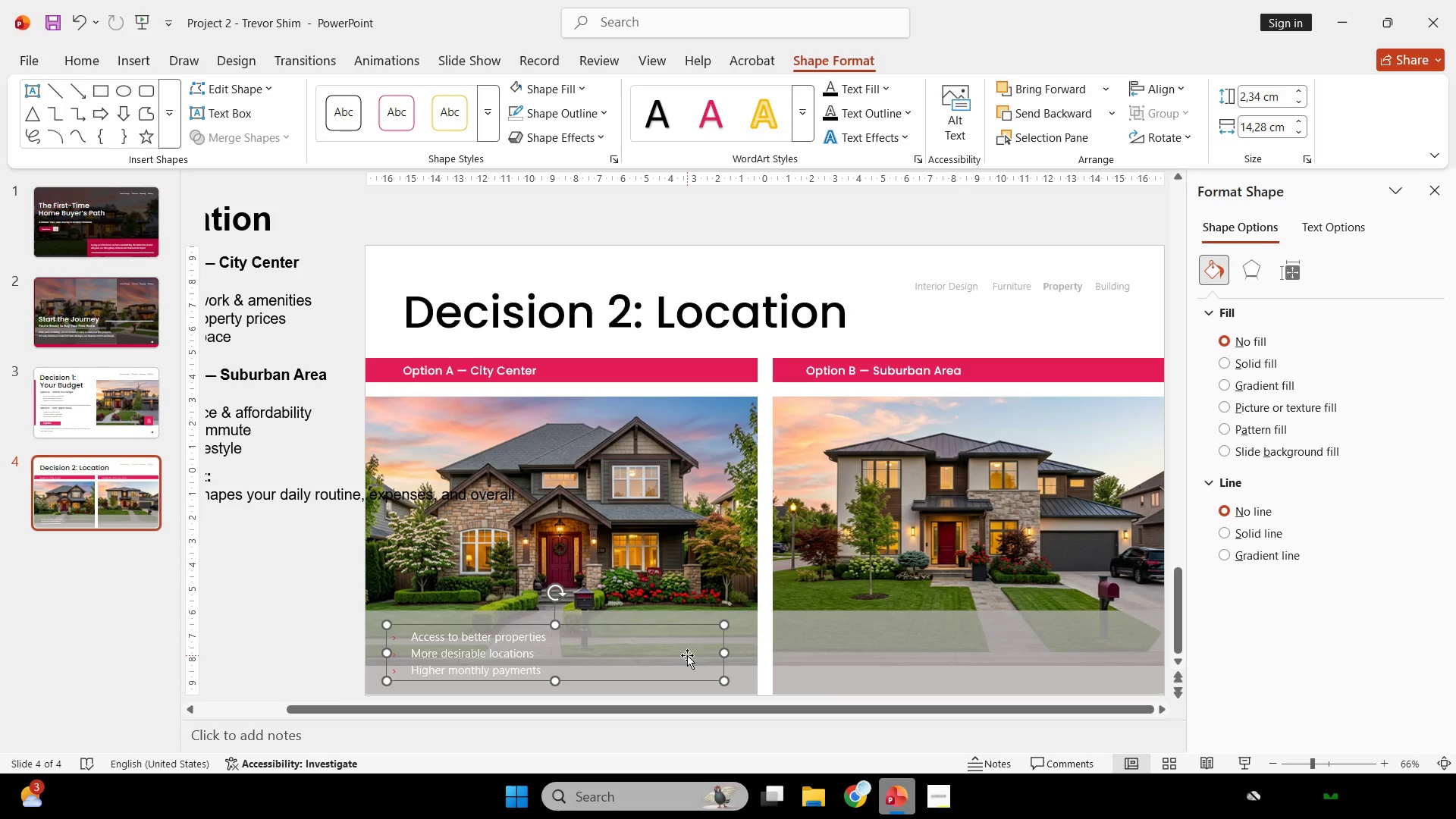 
hold_key(key=ShiftLeft, duration=1.05)
left_click([736, 648])
 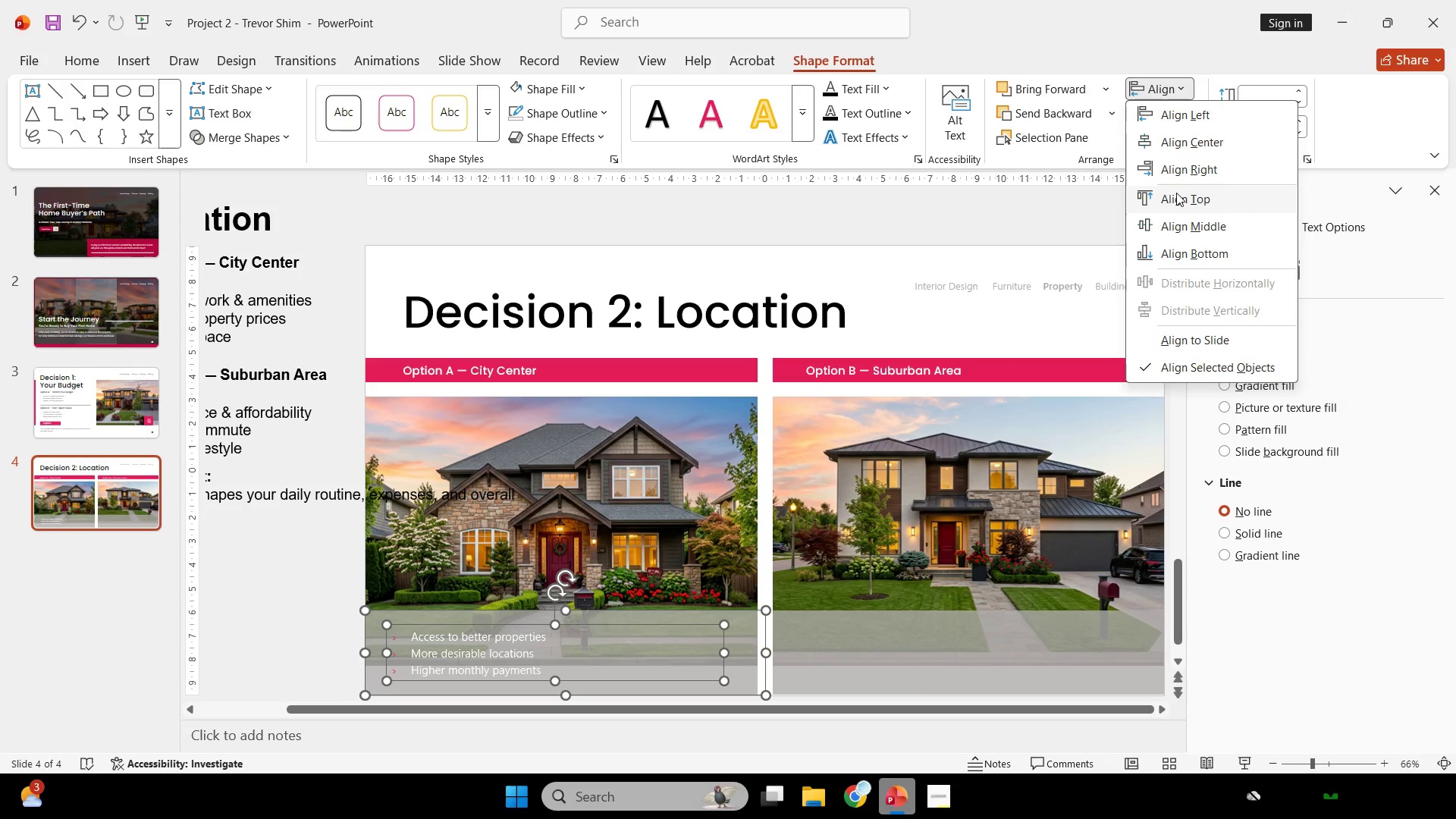 
left_click([1182, 234])
 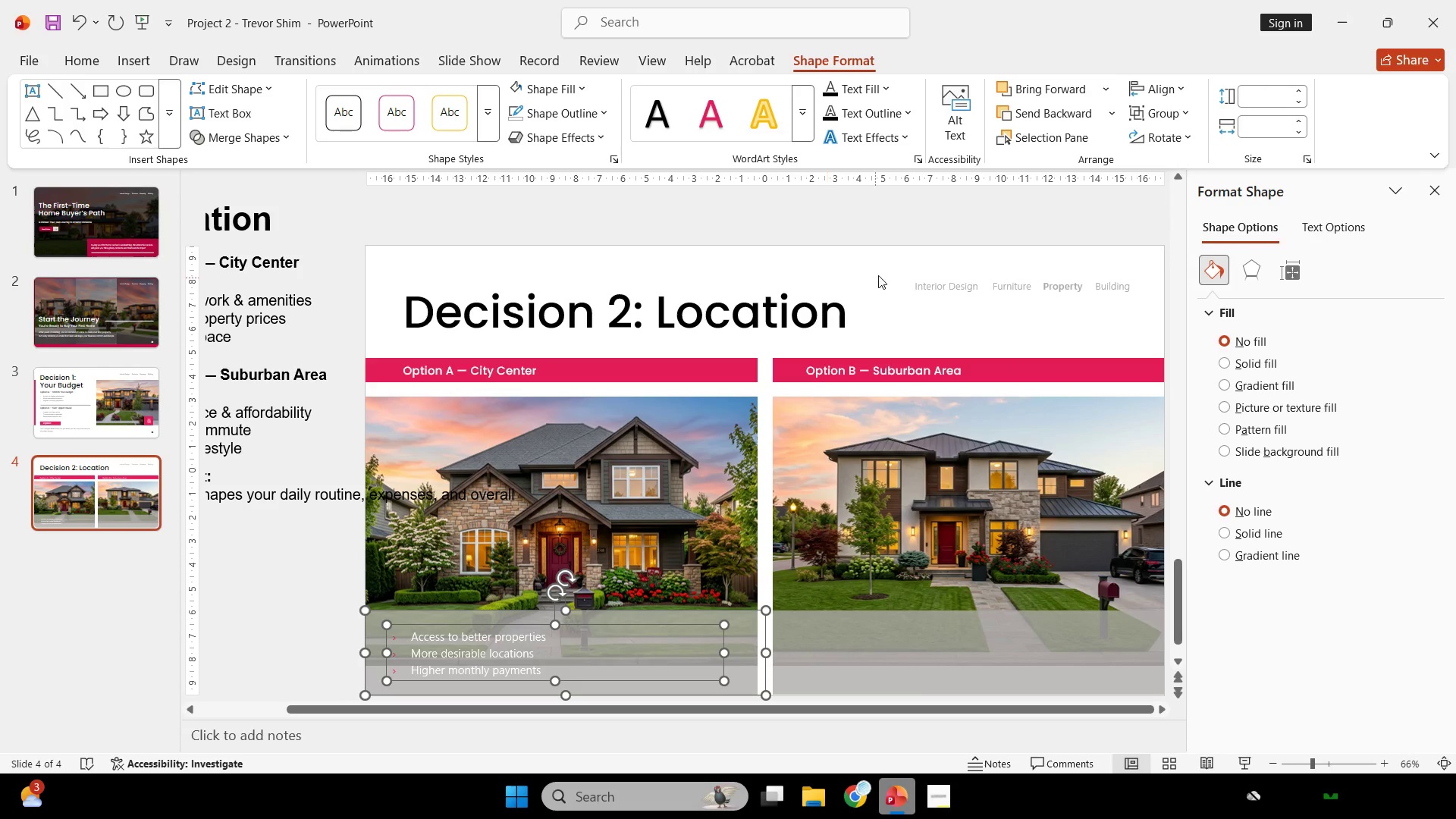 
left_click([891, 253])
 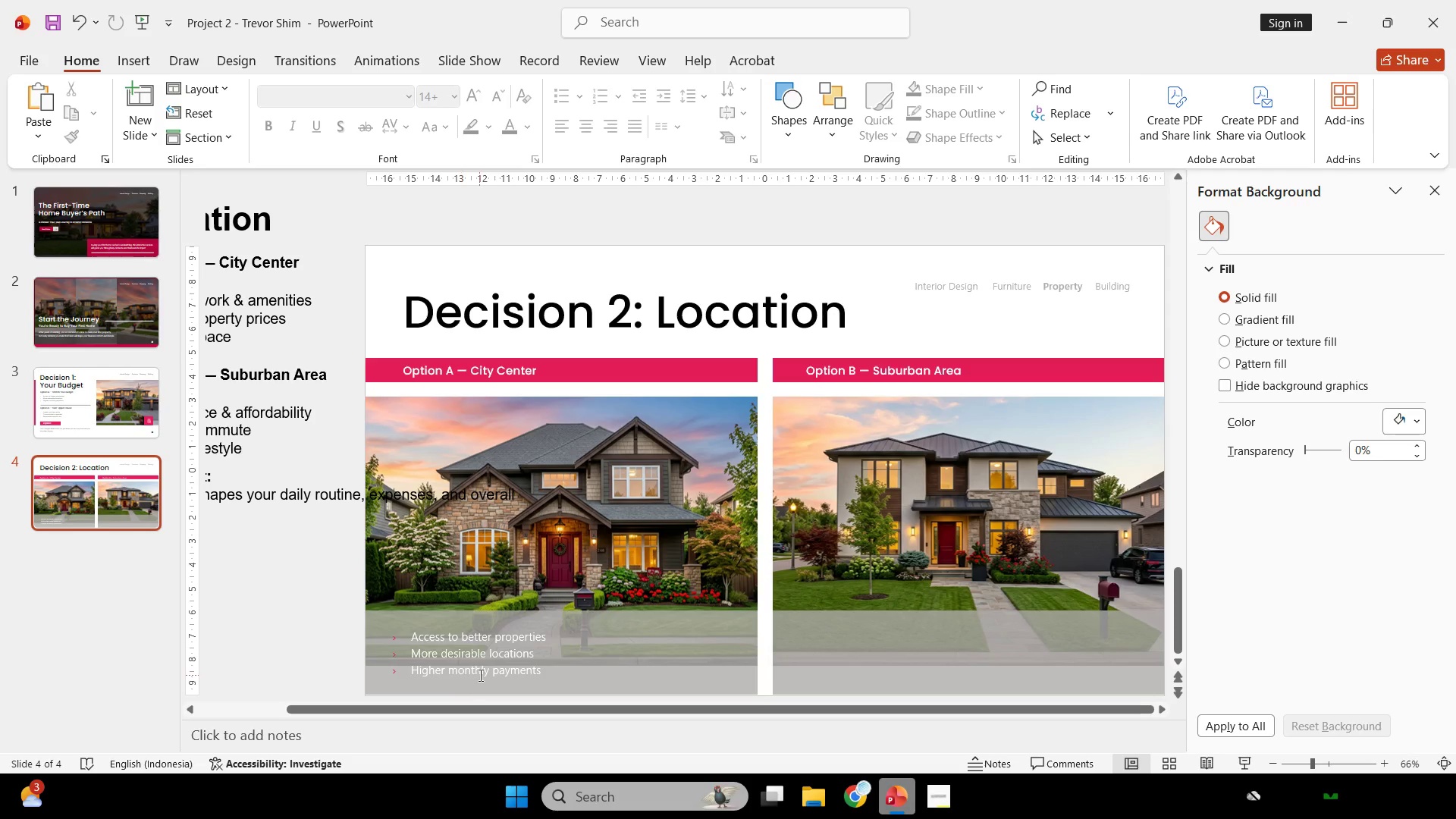 
left_click_drag(start_coordinate=[503, 648], to_coordinate=[83, 57])
 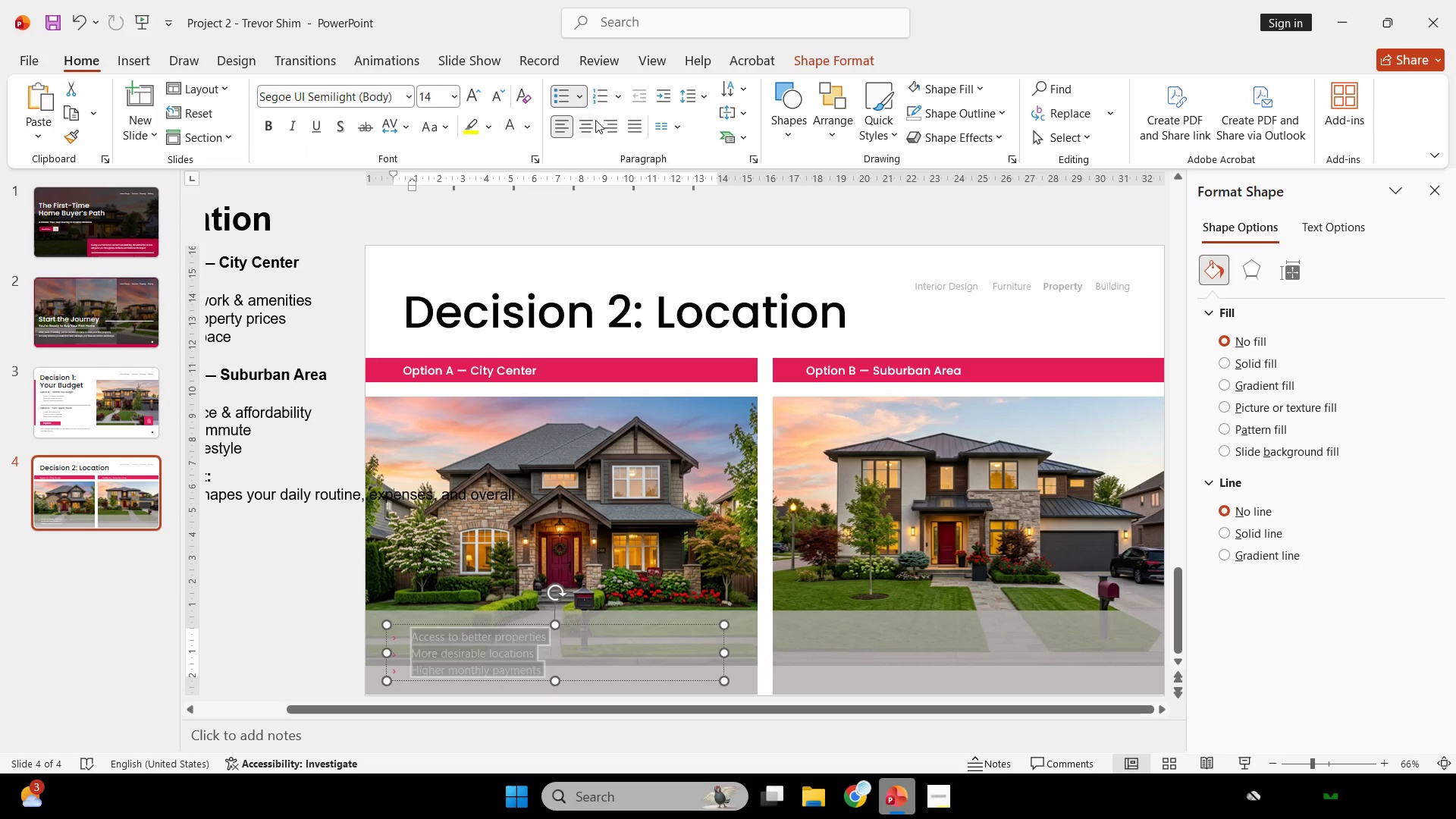 
key(Control+ControlLeft)
 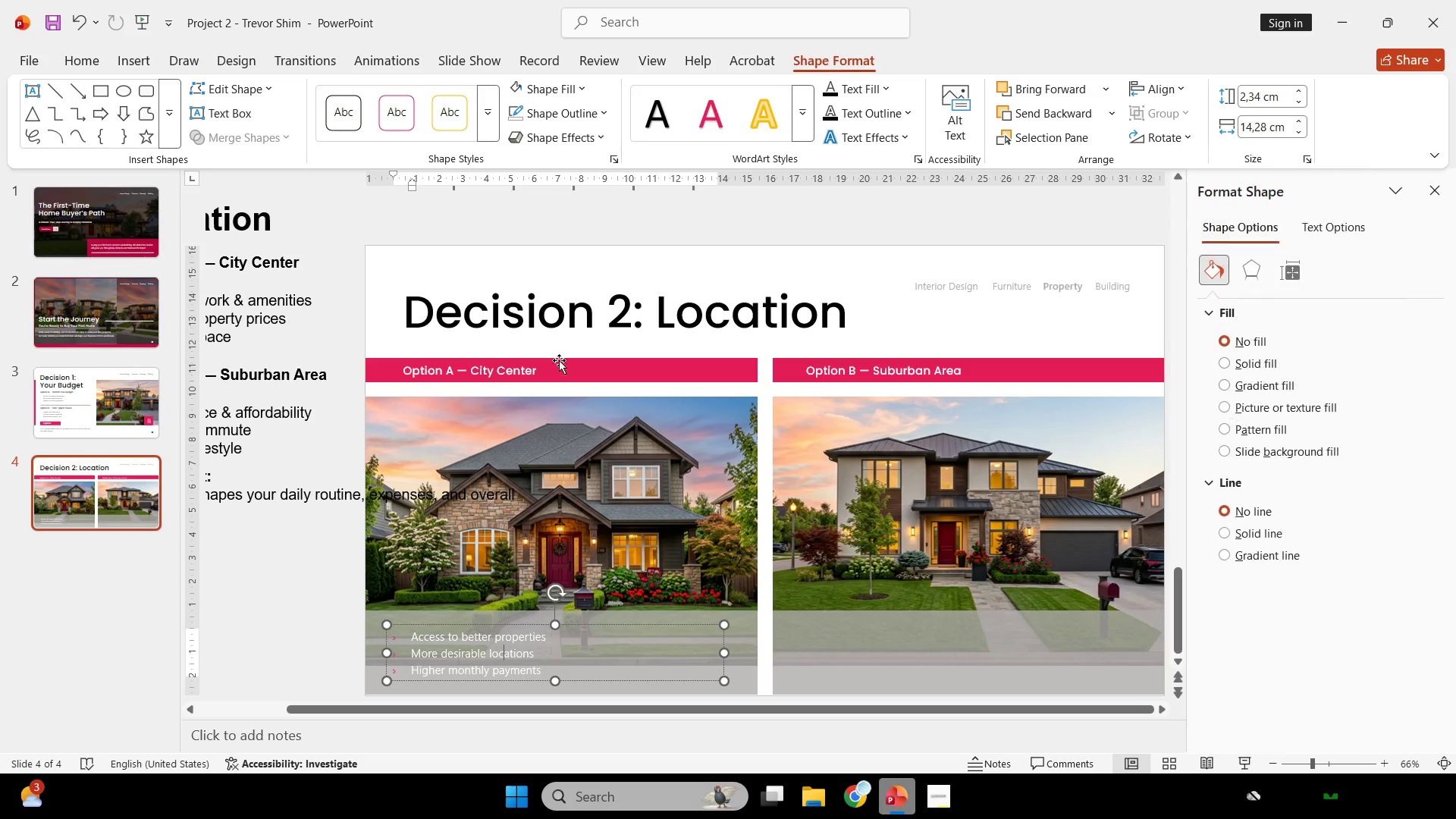 
key(Control+ControlLeft)
 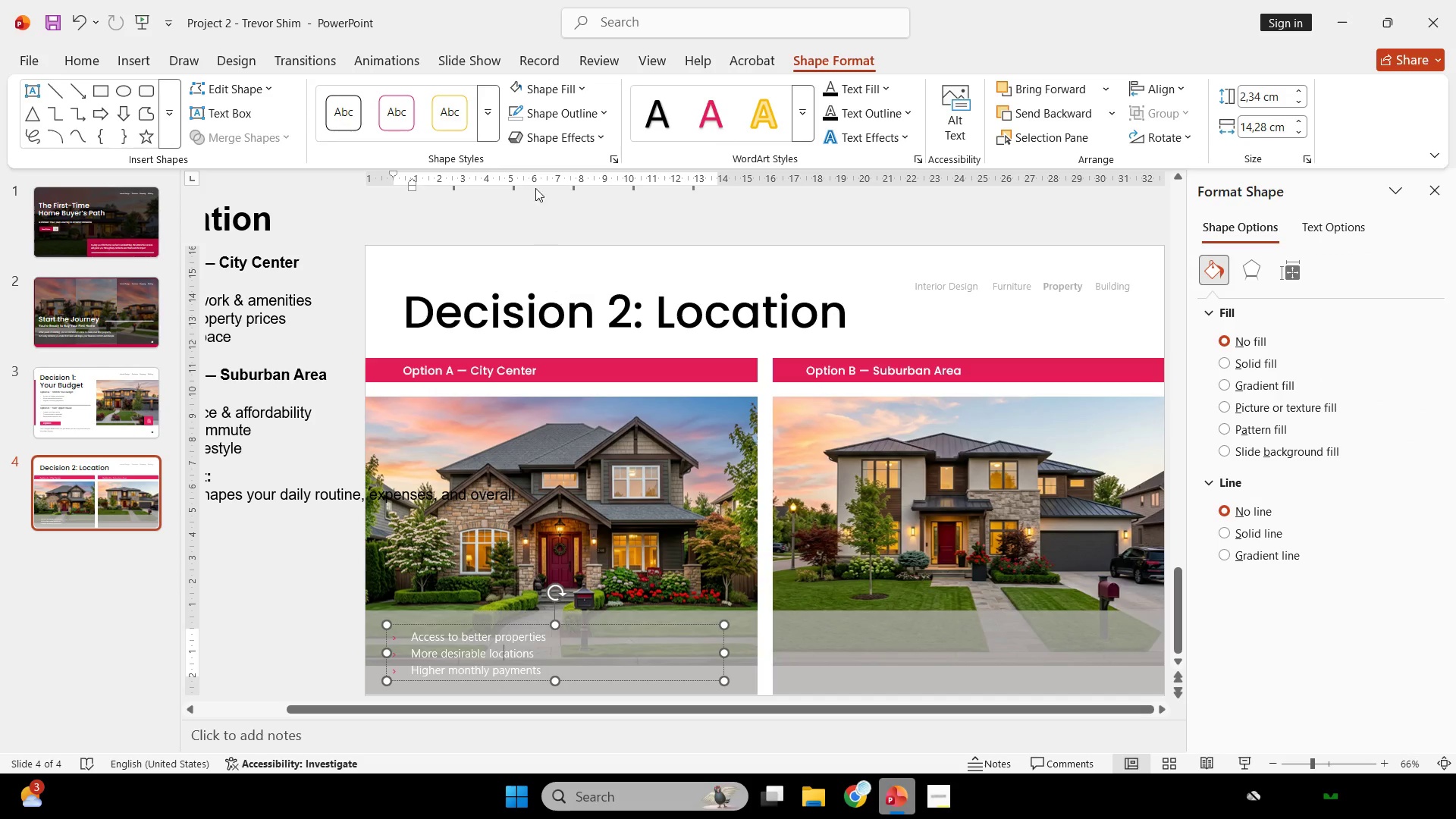 
key(Control+A)
 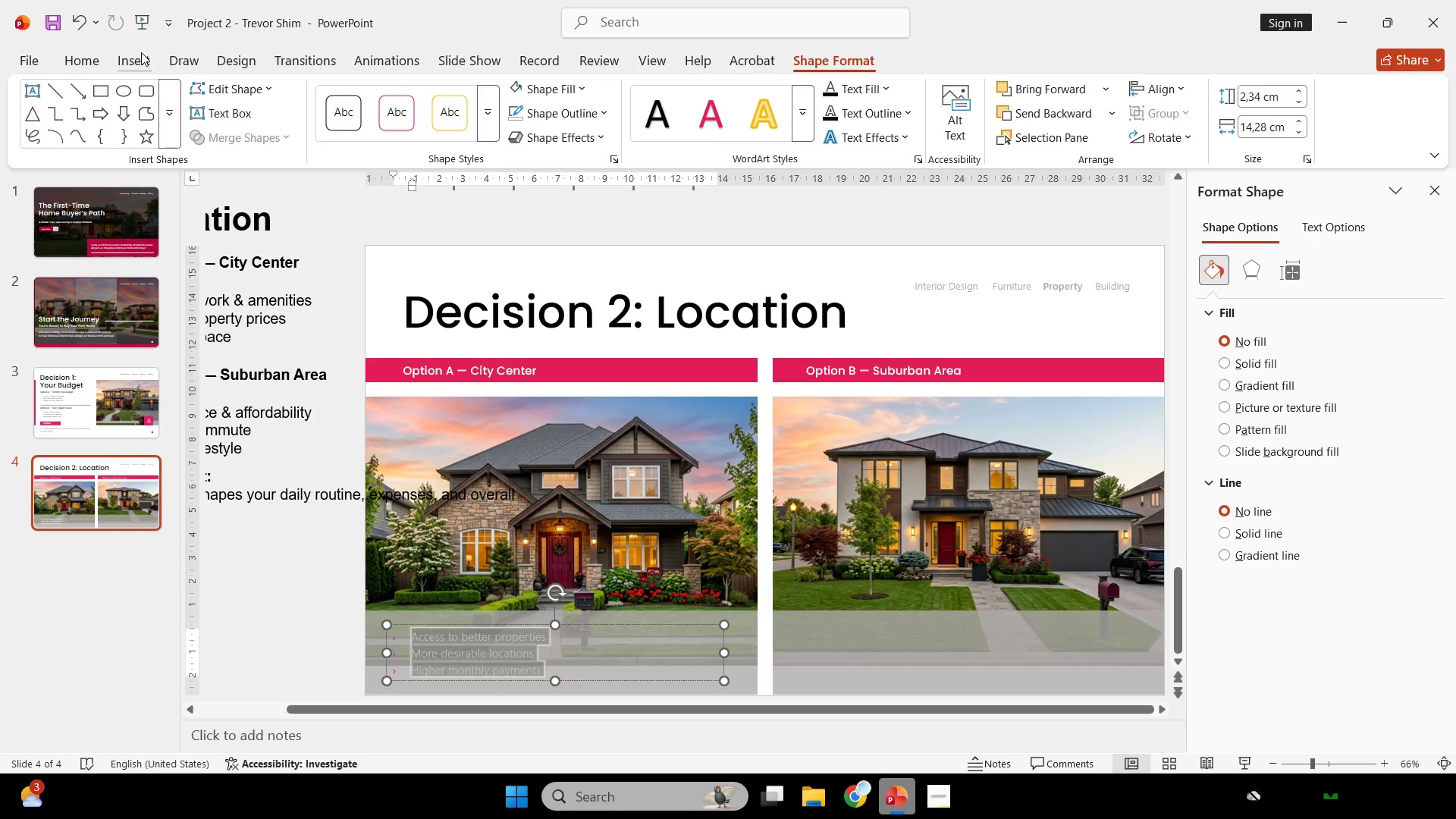 
left_click([83, 57])
 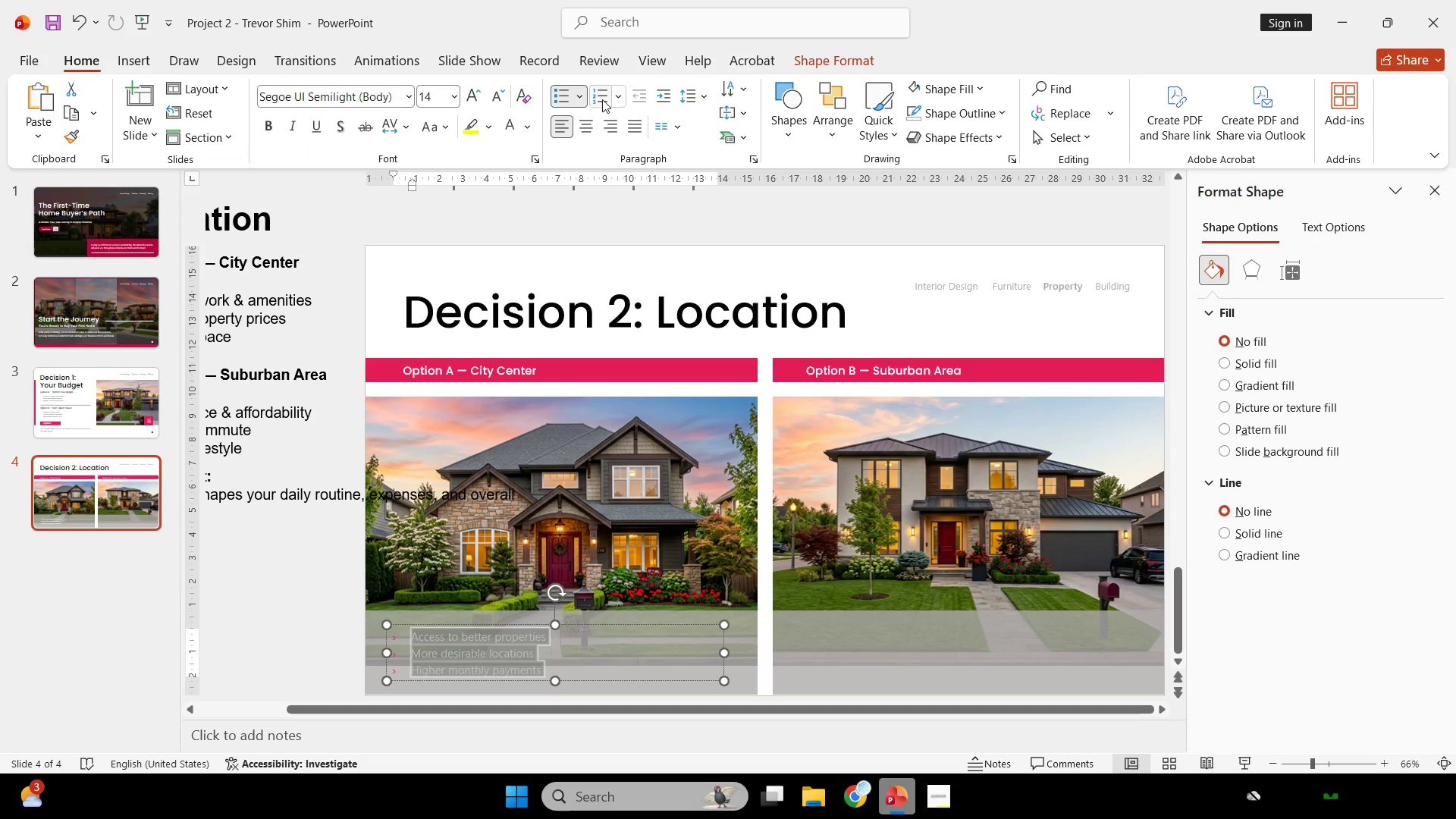 
left_click([580, 95])
 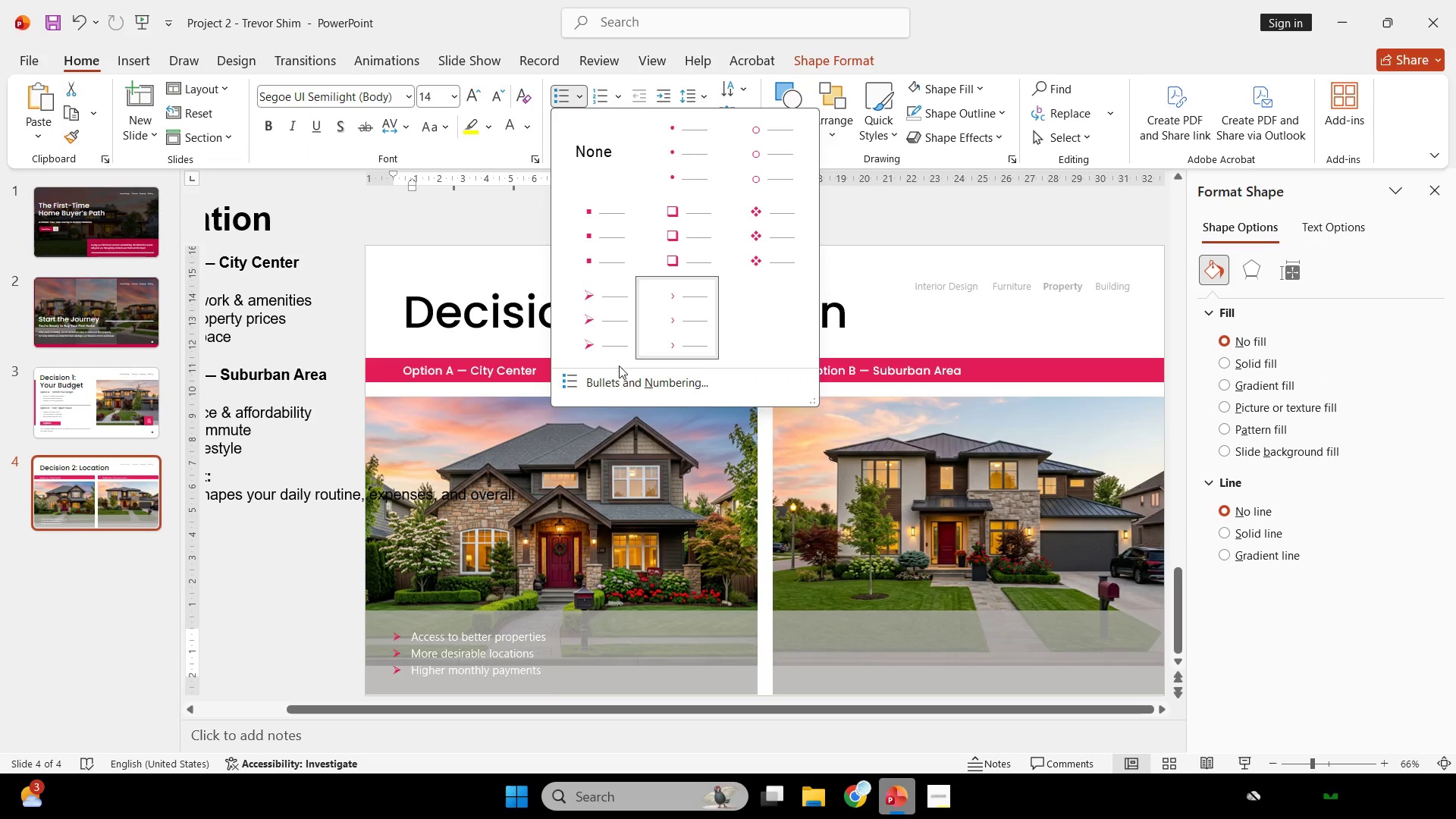 
double_click([622, 379])
 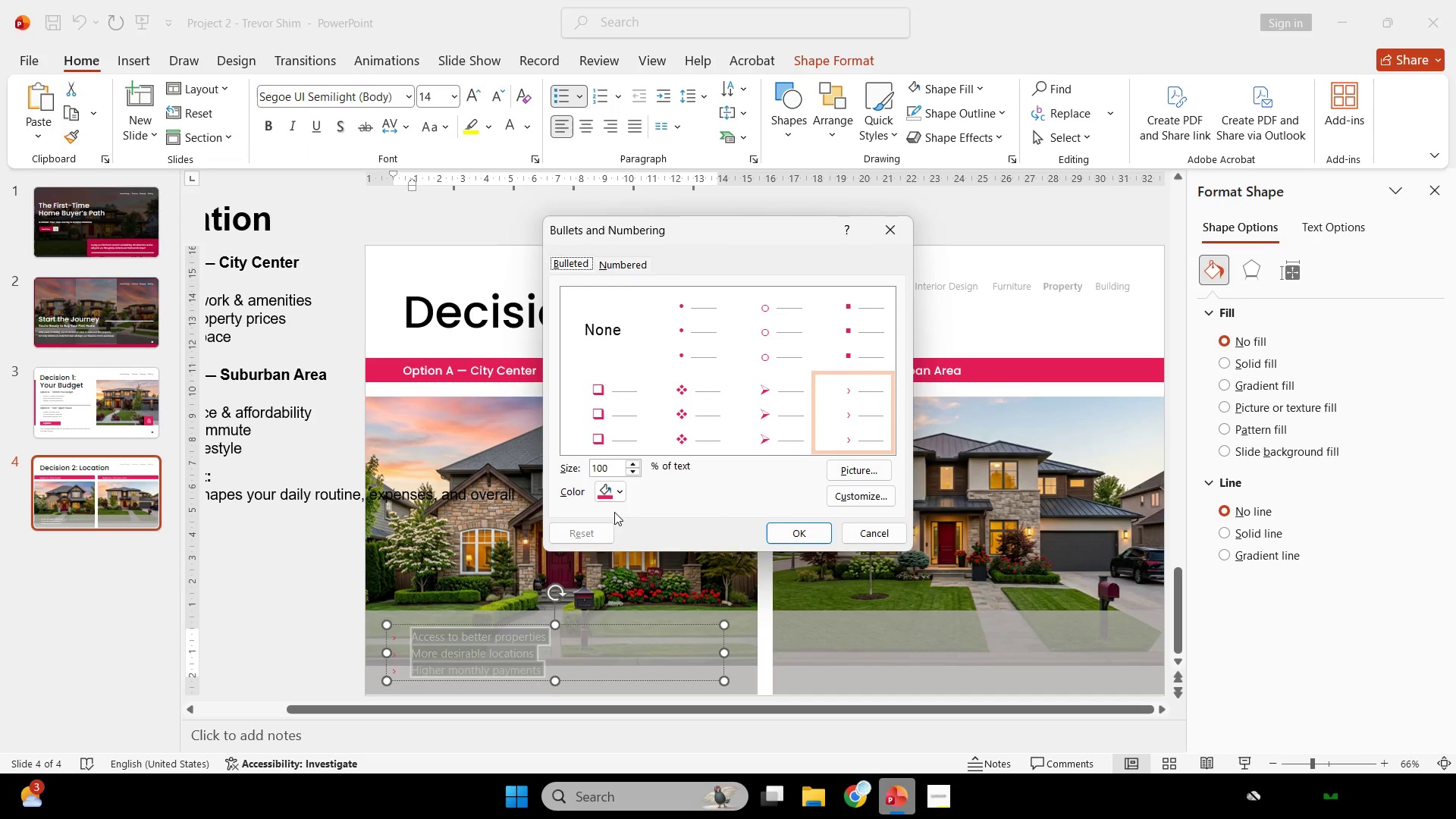 
left_click([604, 494])
 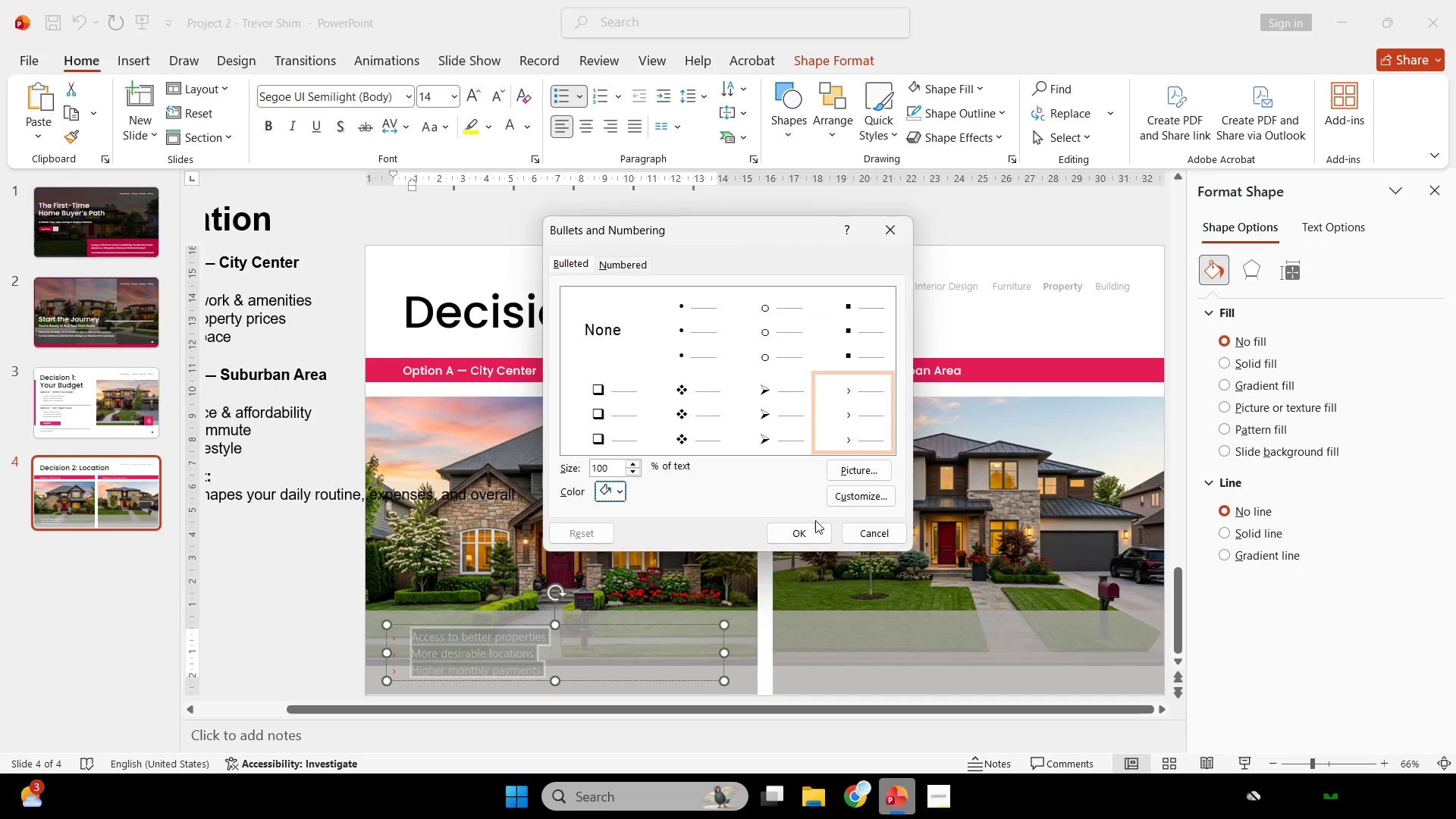 
left_click([814, 527])
 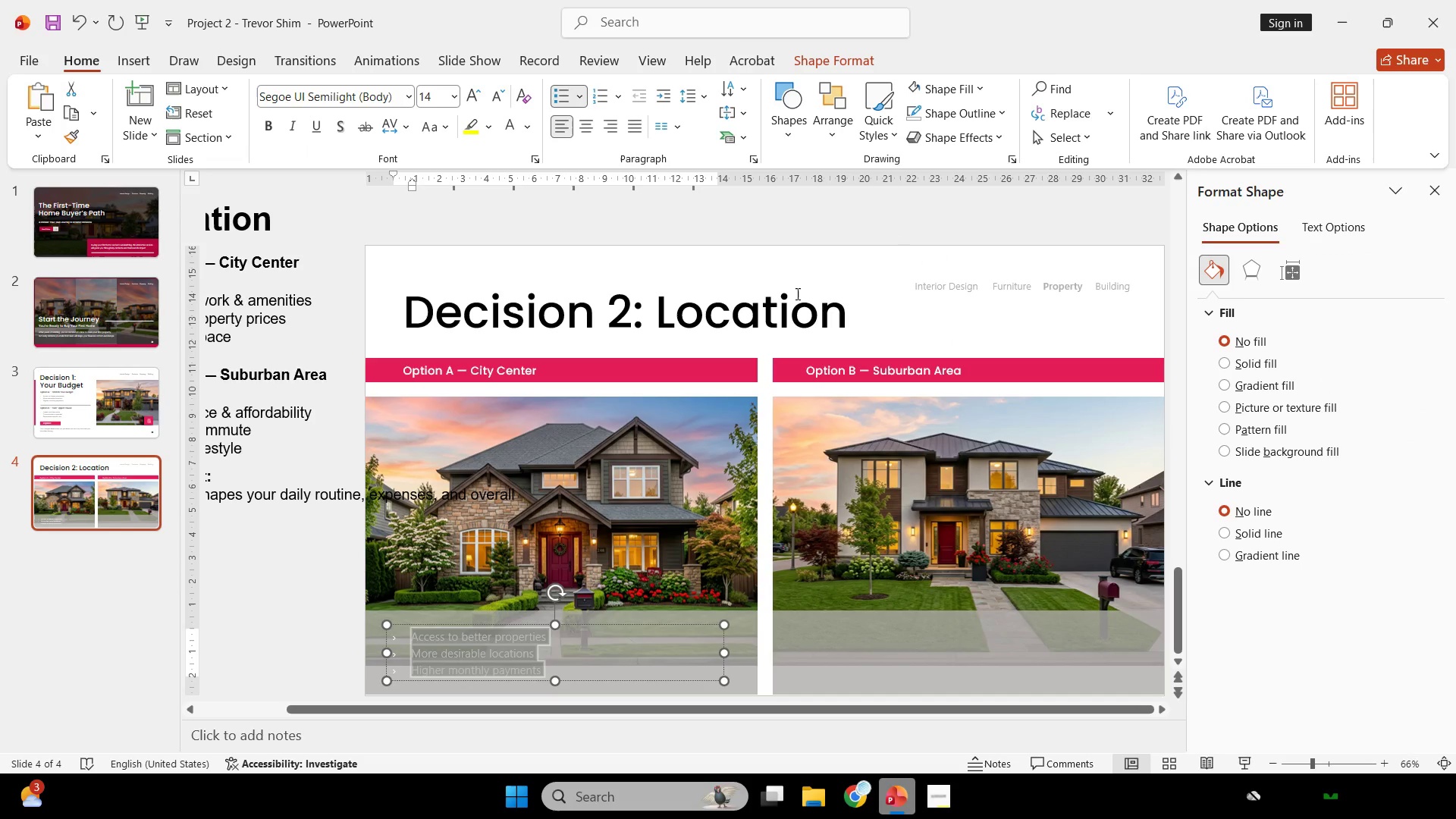 
left_click([813, 259])
 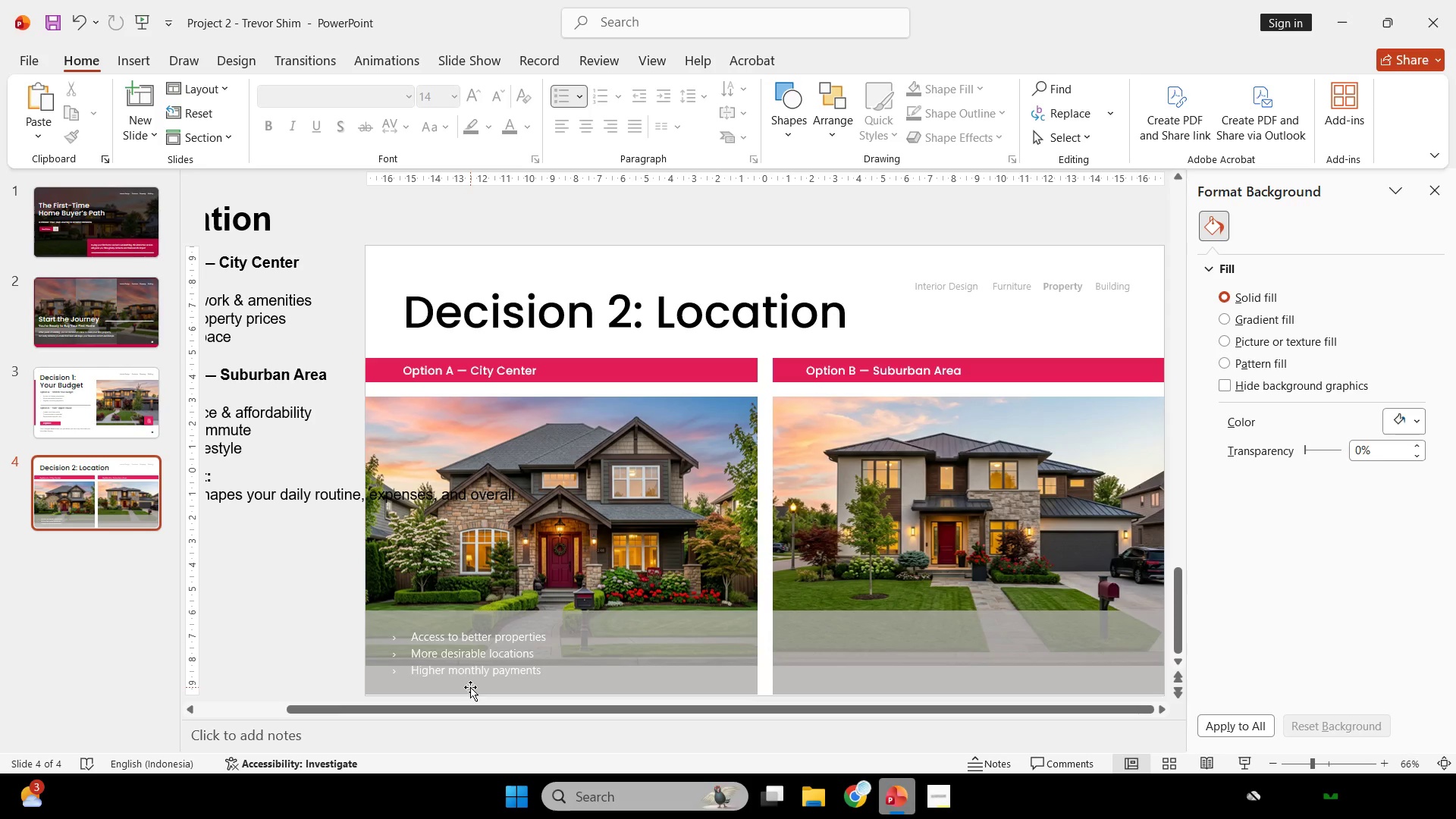 
left_click([475, 661])
 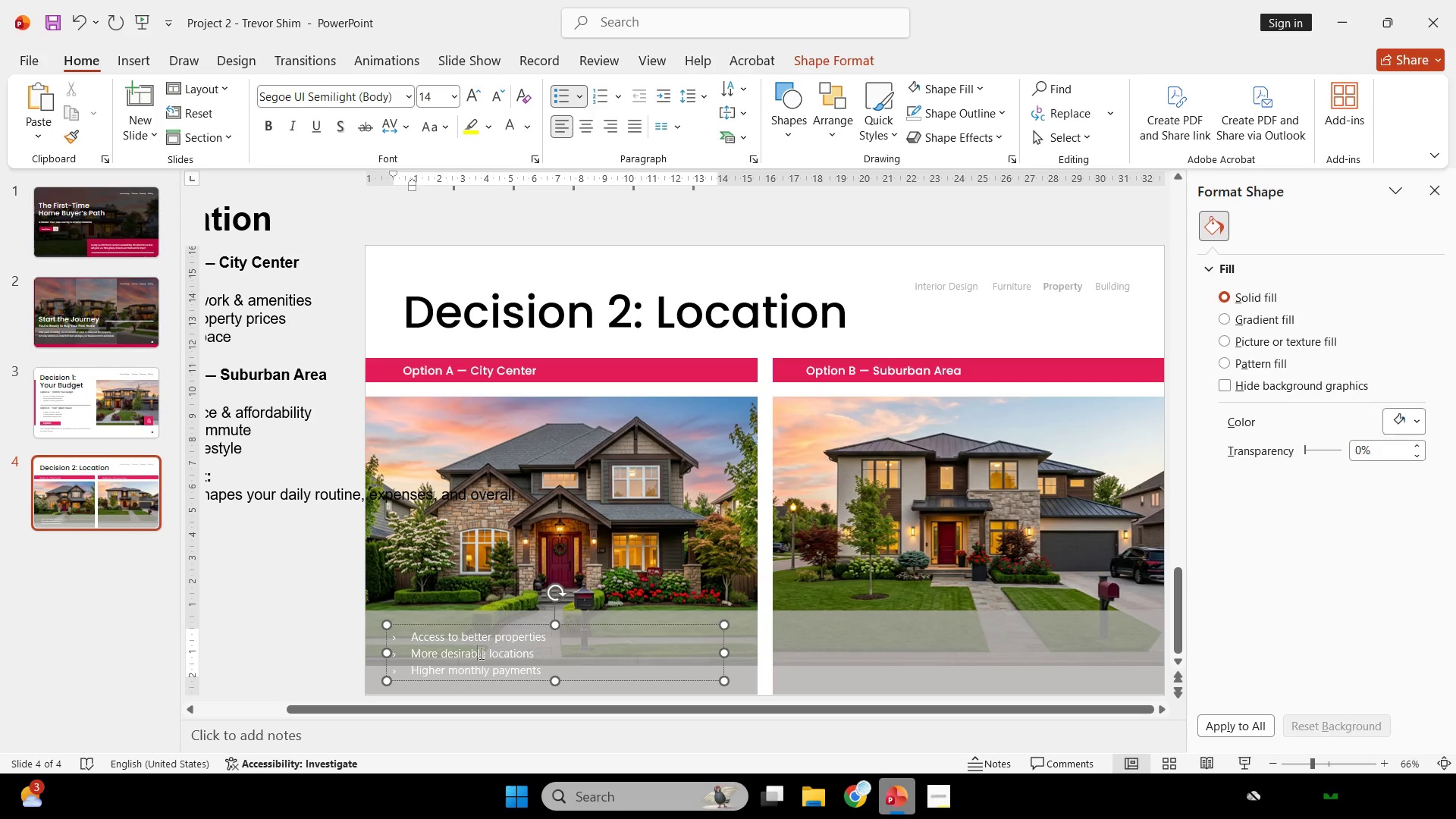 
hold_key(key=ControlLeft, duration=4.58)
hold_key(key=ShiftLeft, duration=8.23)
left_click_drag(start_coordinate=[485, 623], to_coordinate=[895, 648])
 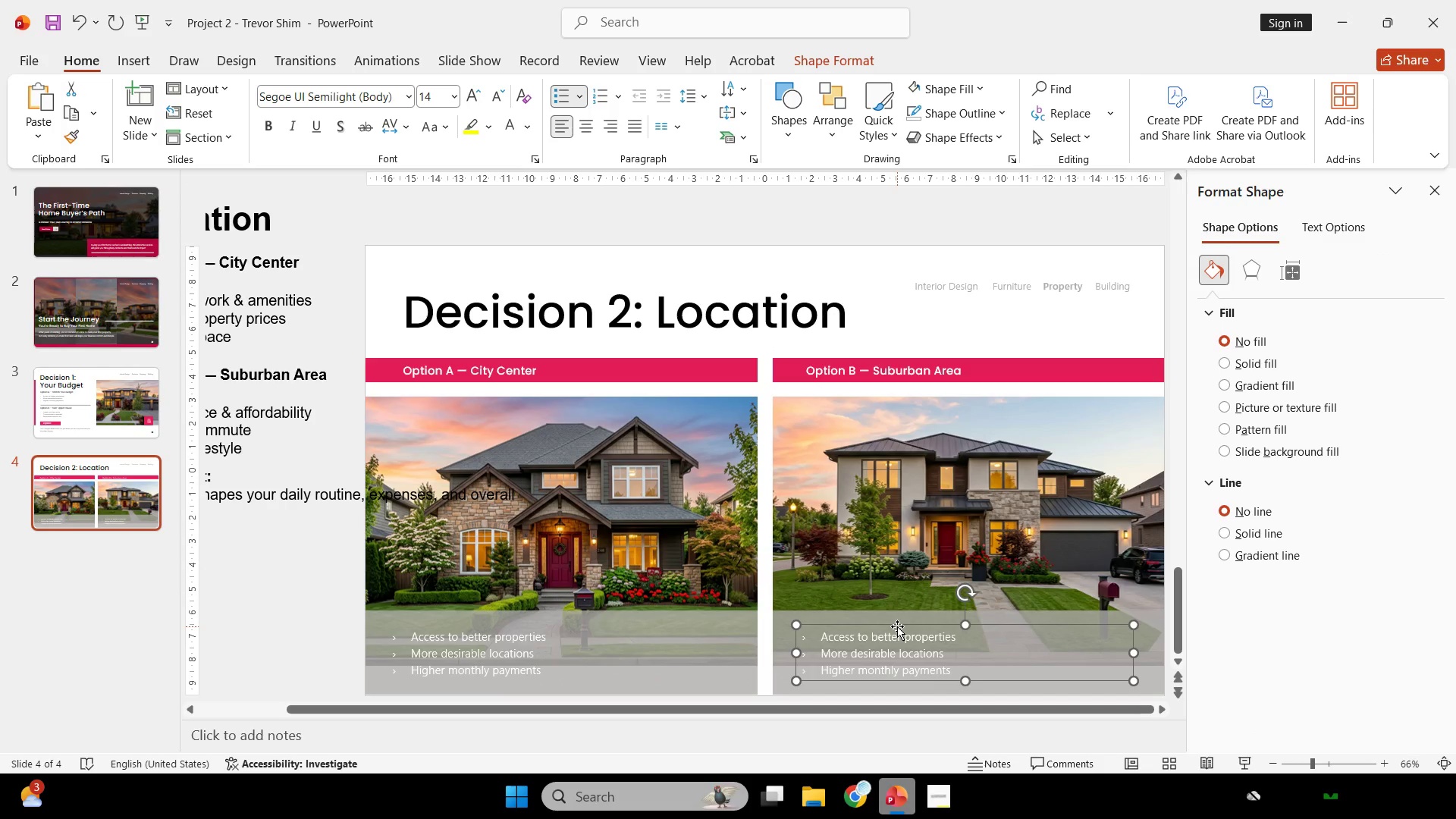 
left_click_drag(start_coordinate=[897, 626], to_coordinate=[896, 358])
 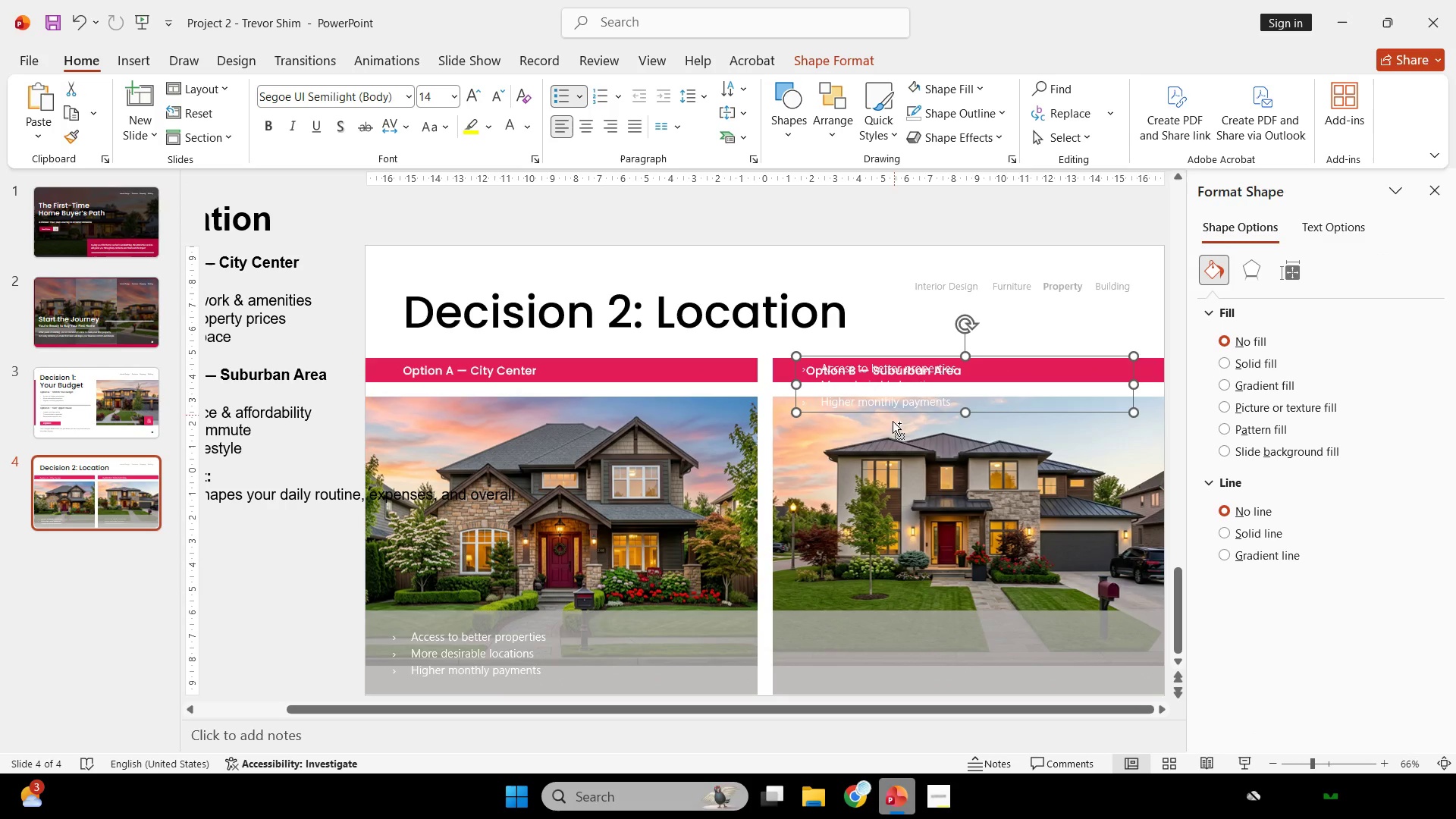 
key(Control+Z)
 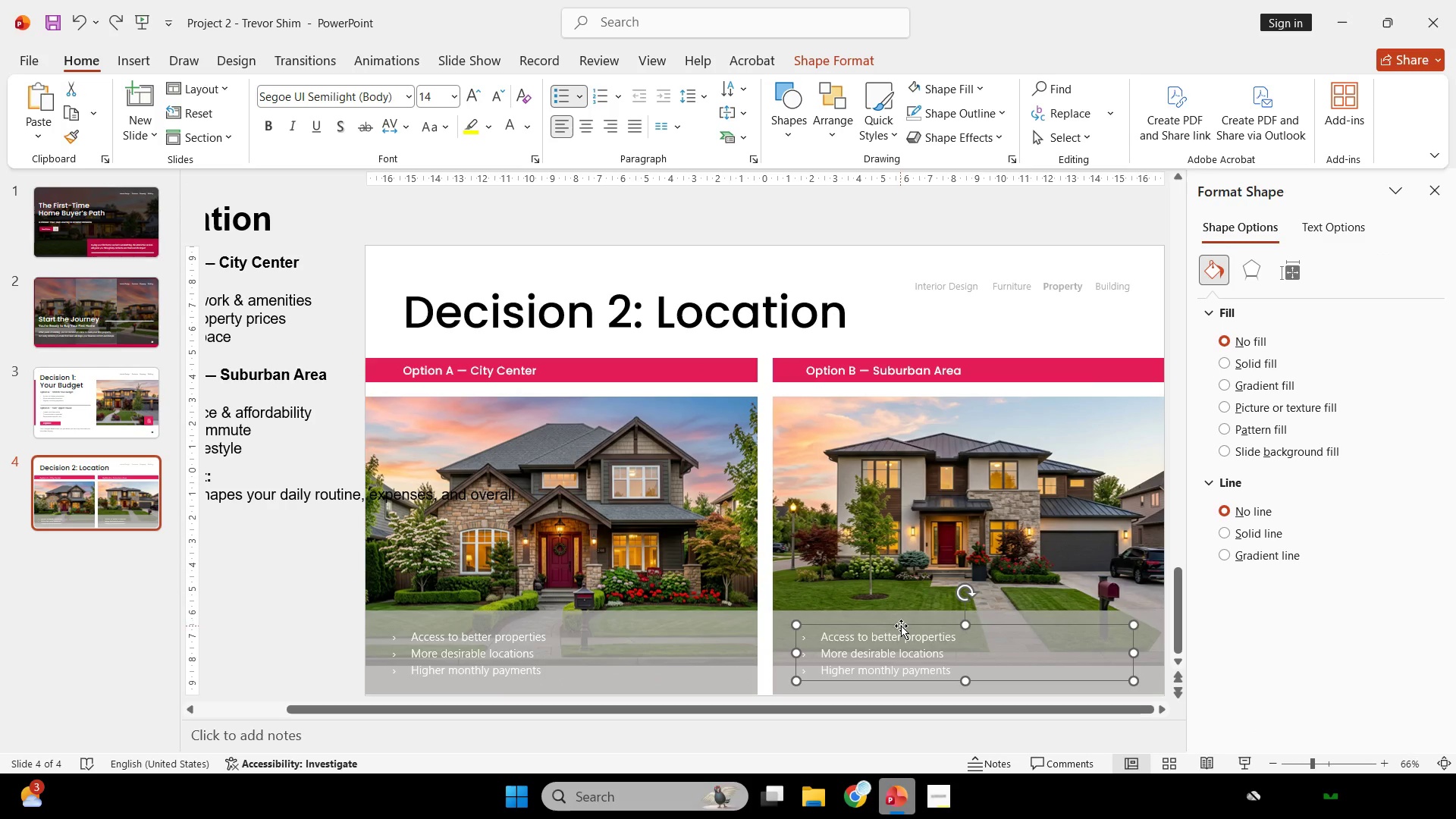 
key(Shift+ShiftLeft)
 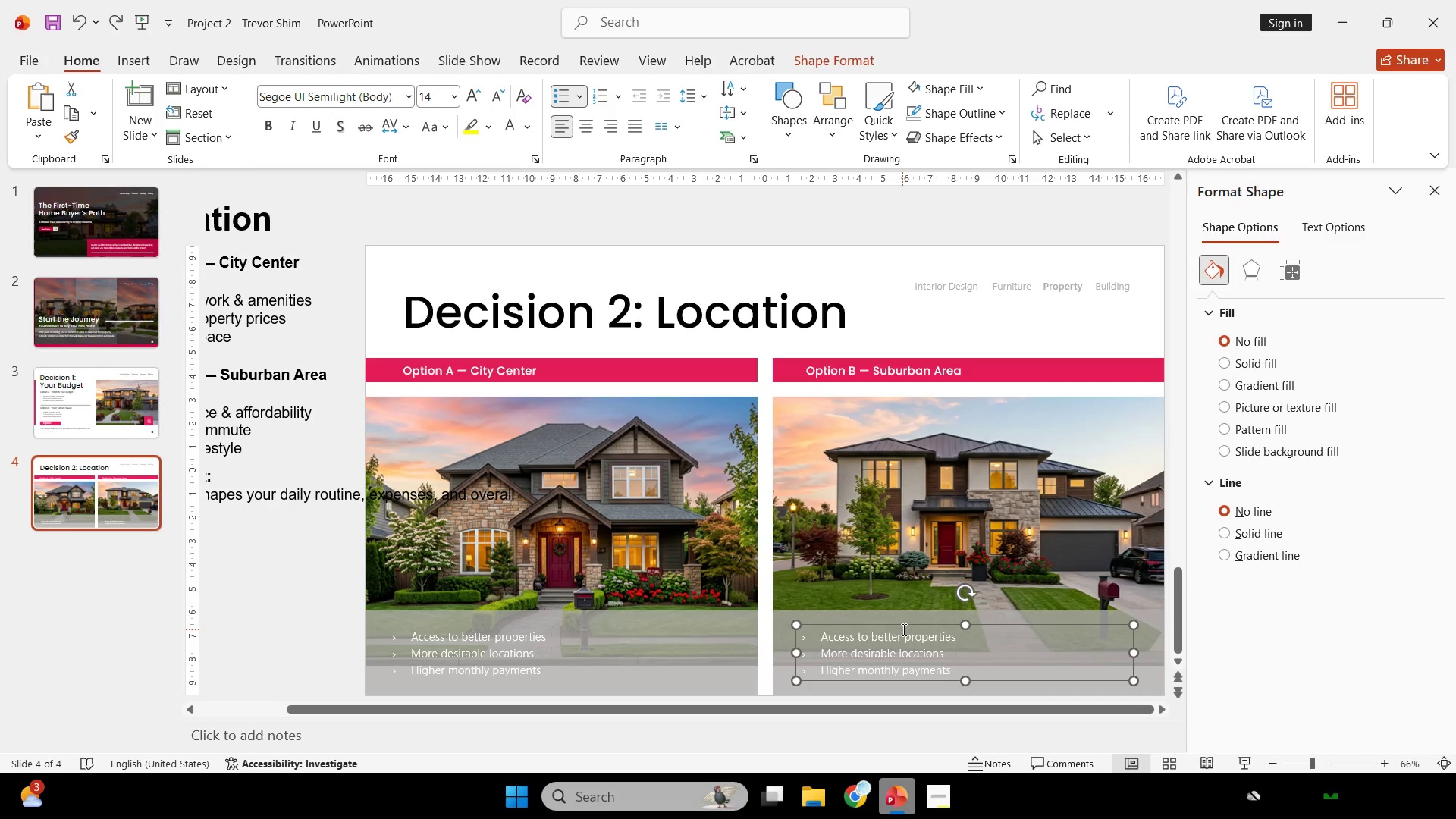 
key(ArrowRight)
 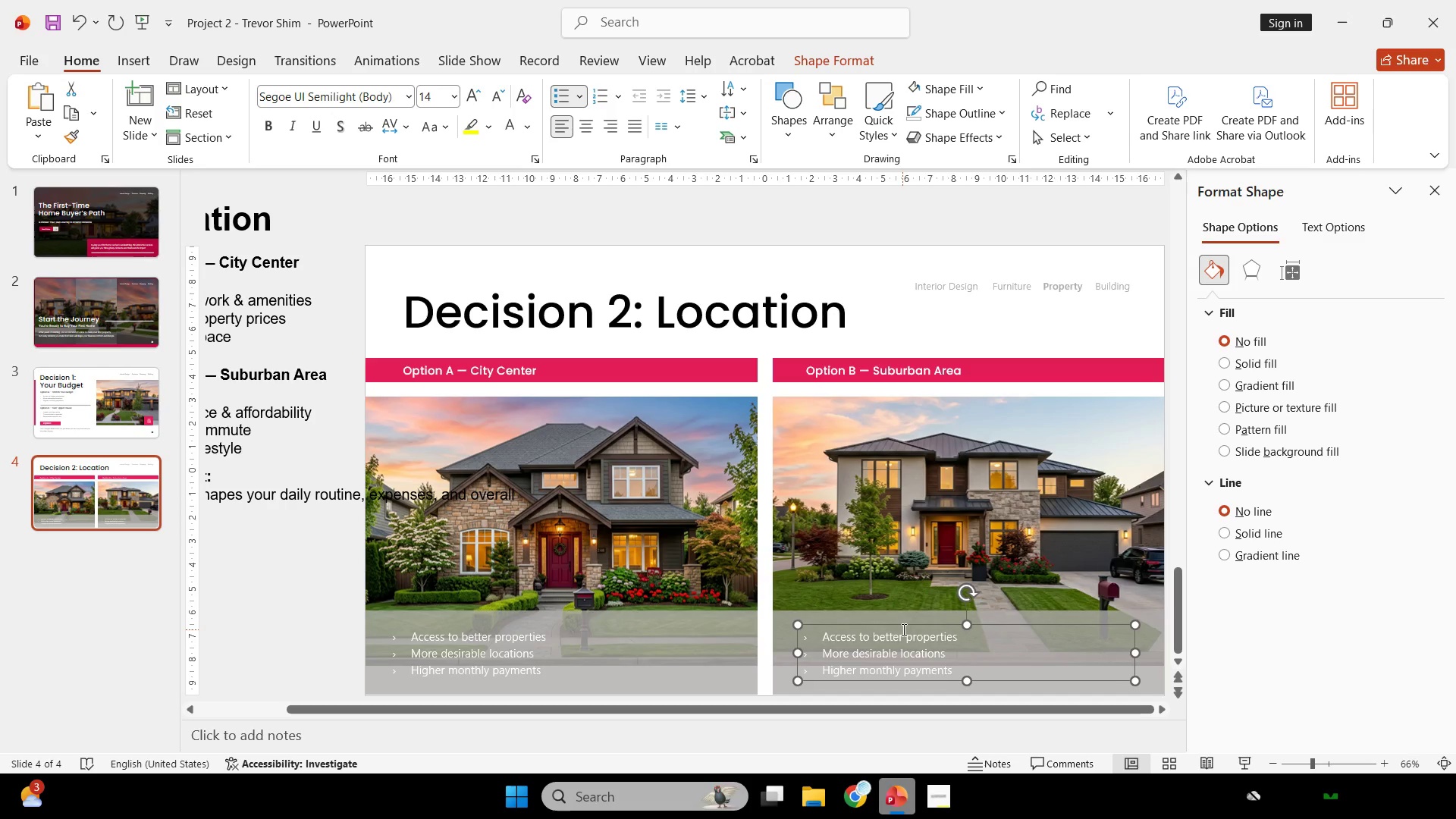 
key(ArrowRight)
 